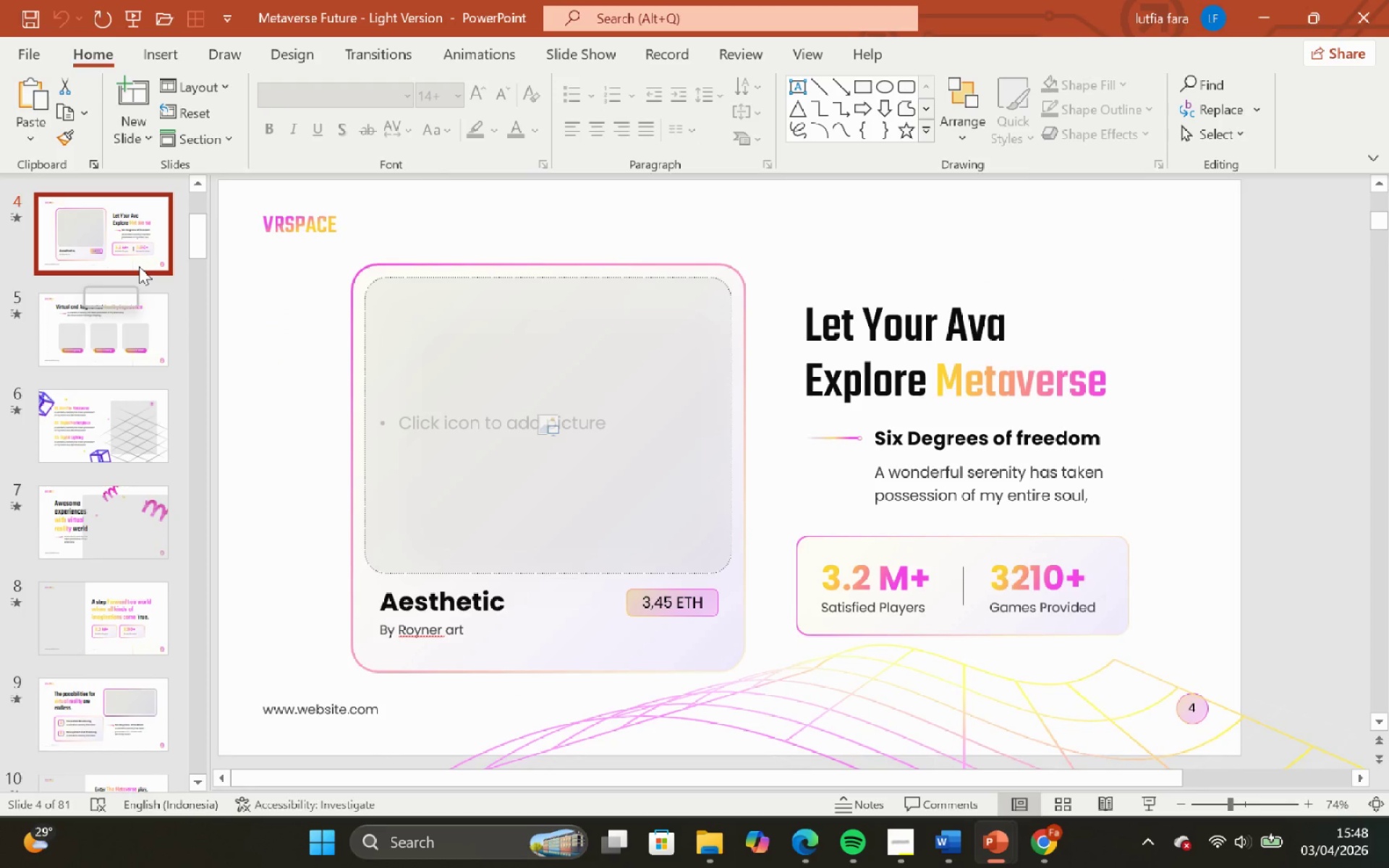 
key(Control+C)
 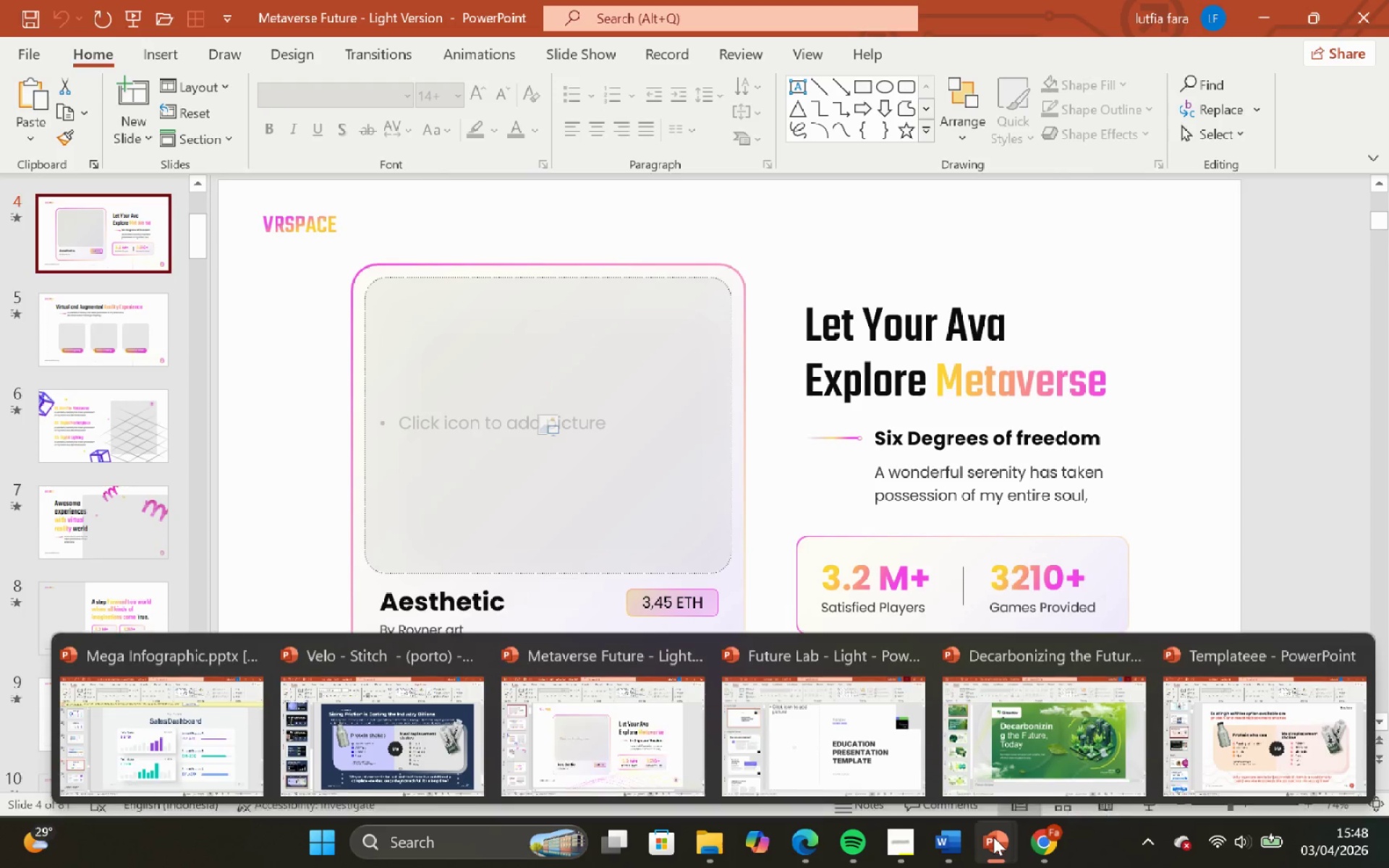 
left_click([383, 753])
 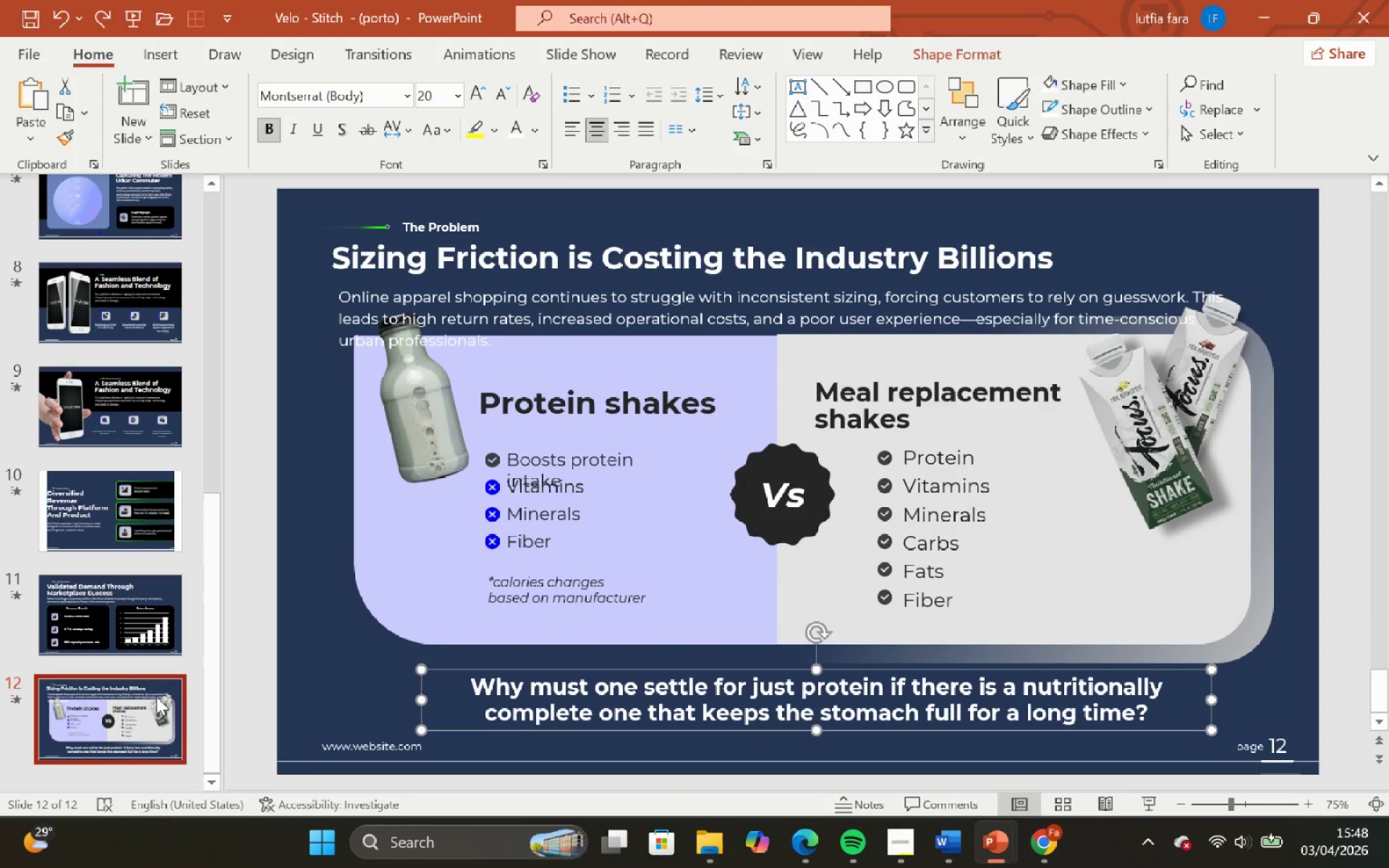 
left_click([156, 697])
 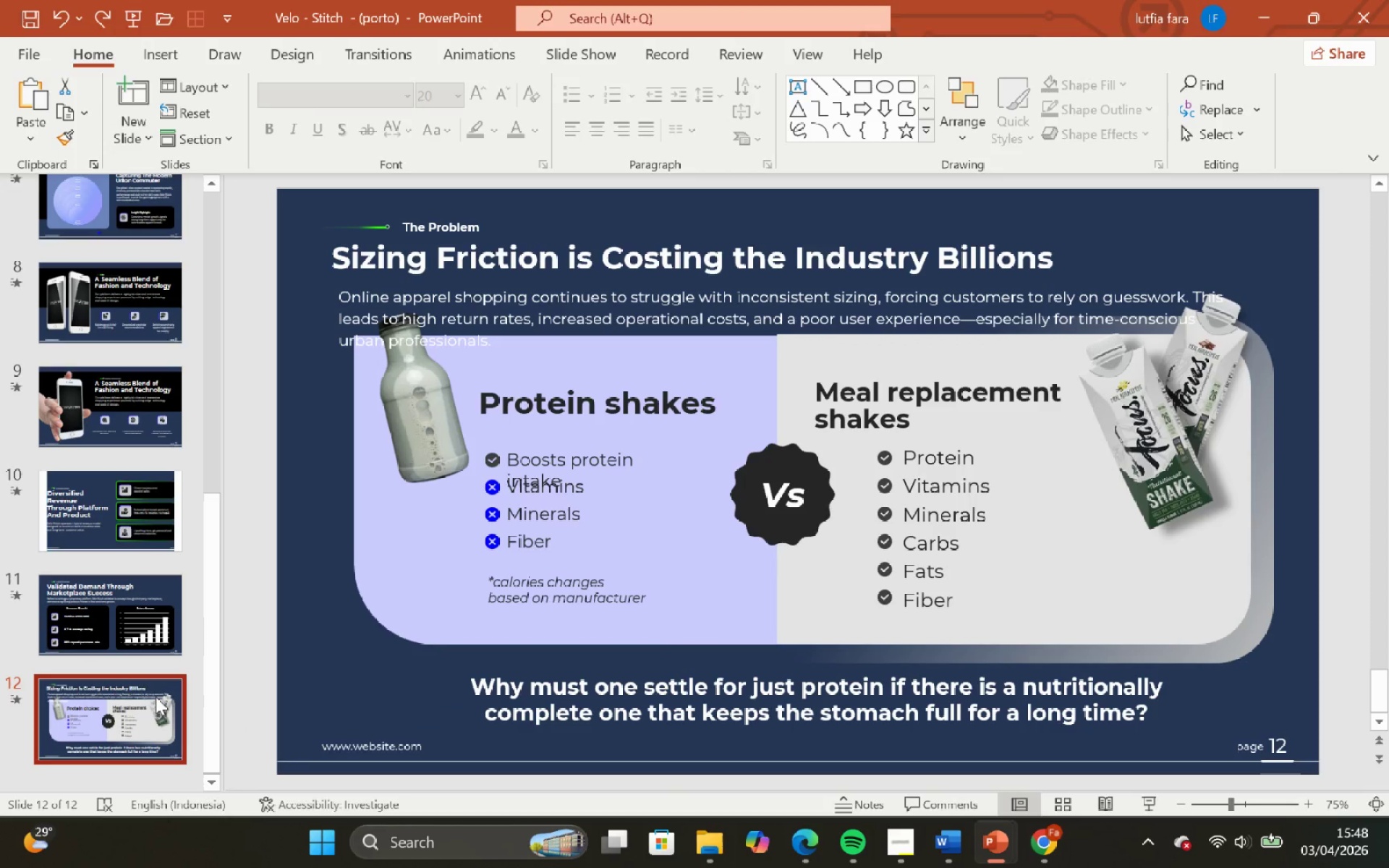 
key(Control+V)
 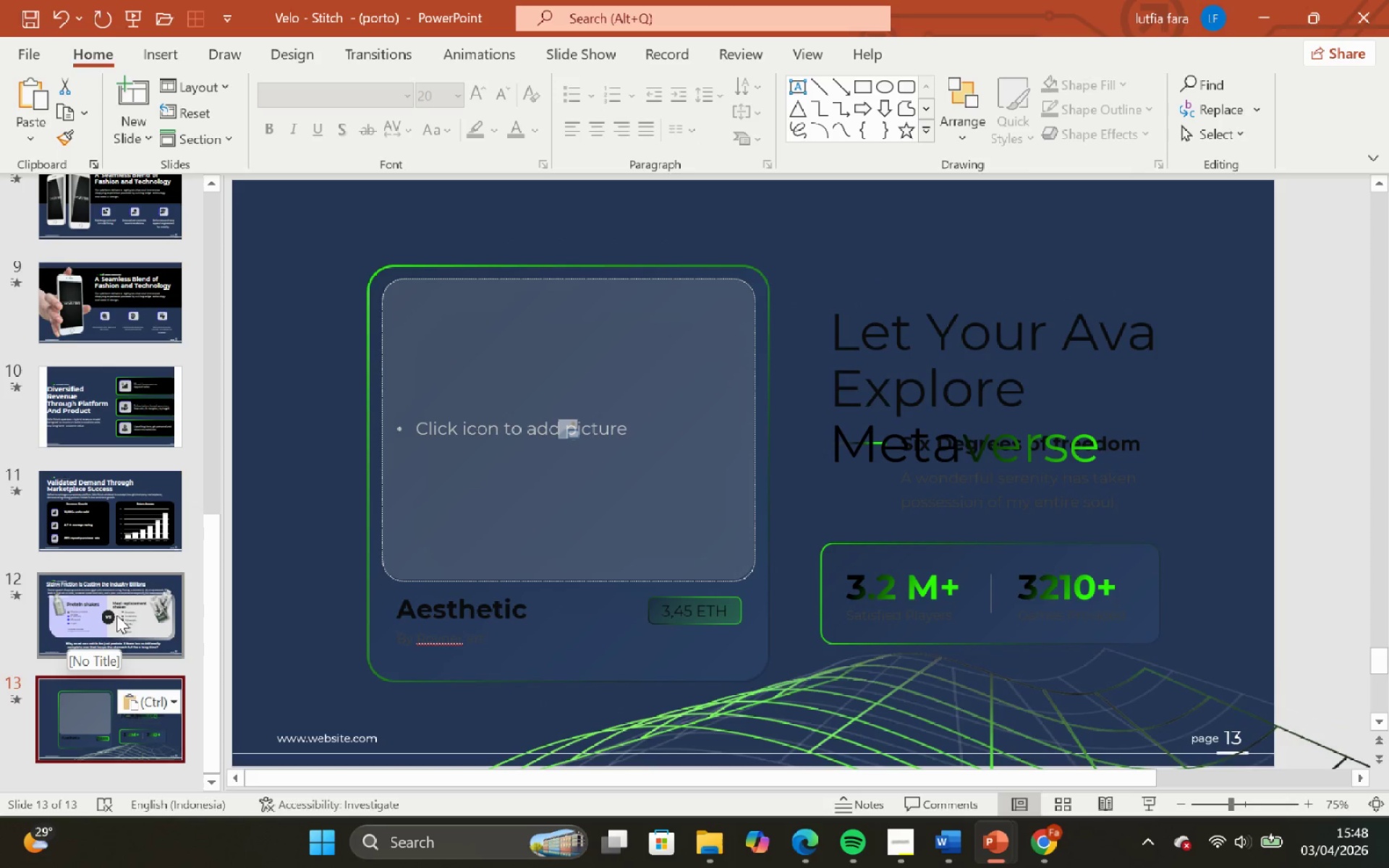 
left_click([122, 603])
 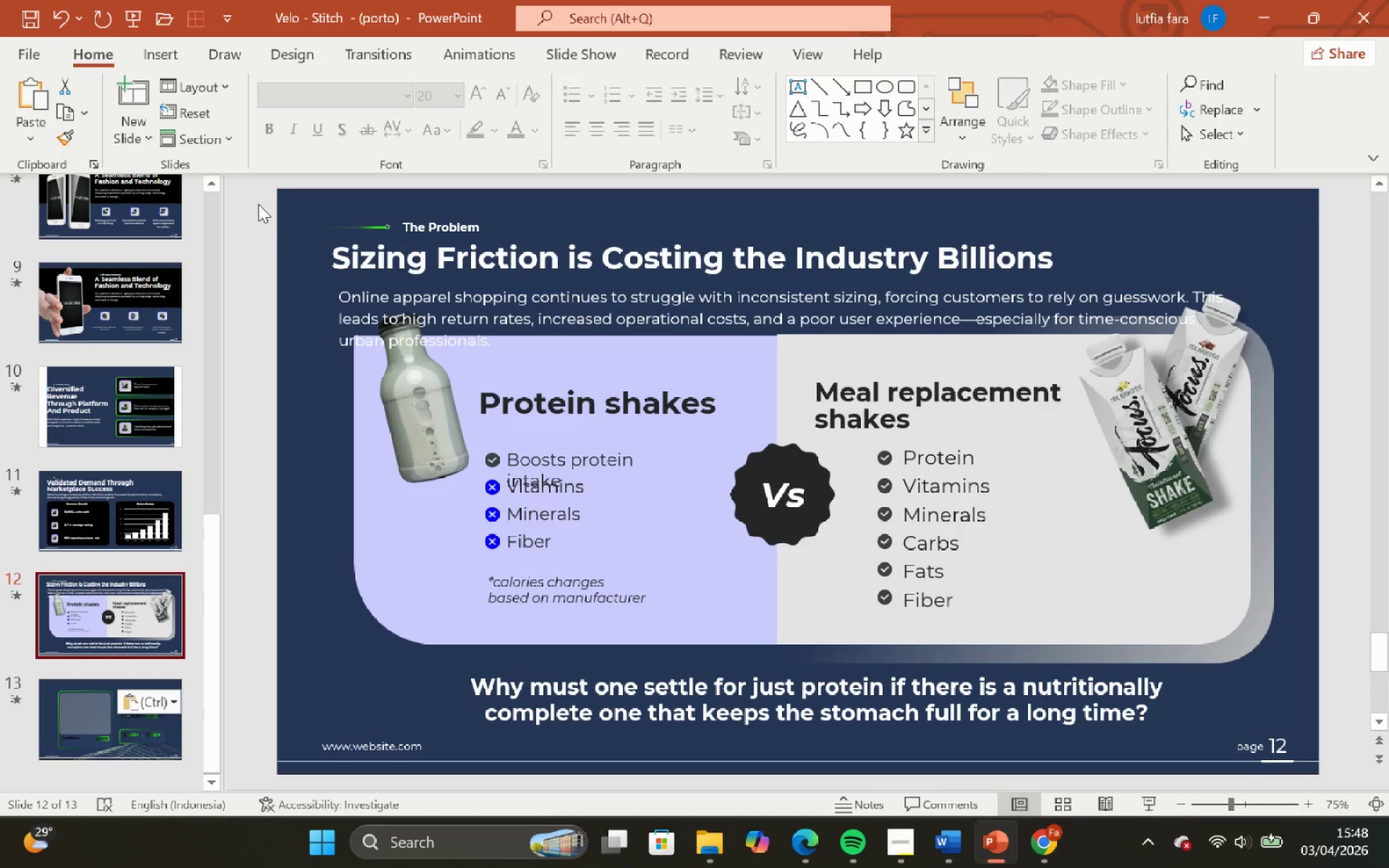 
left_click_drag(start_coordinate=[254, 180], to_coordinate=[1388, 817])
 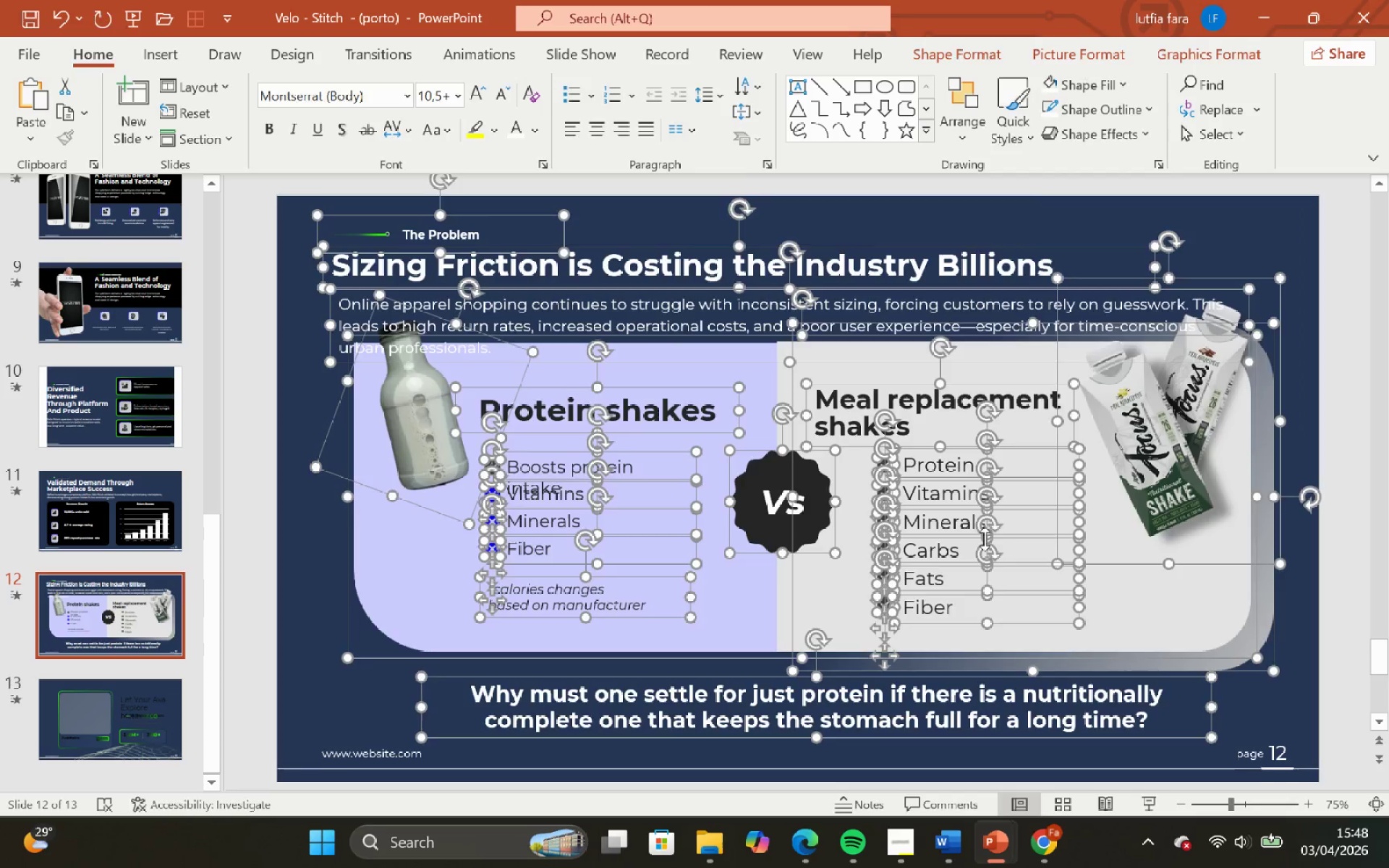 
key(Backspace)
 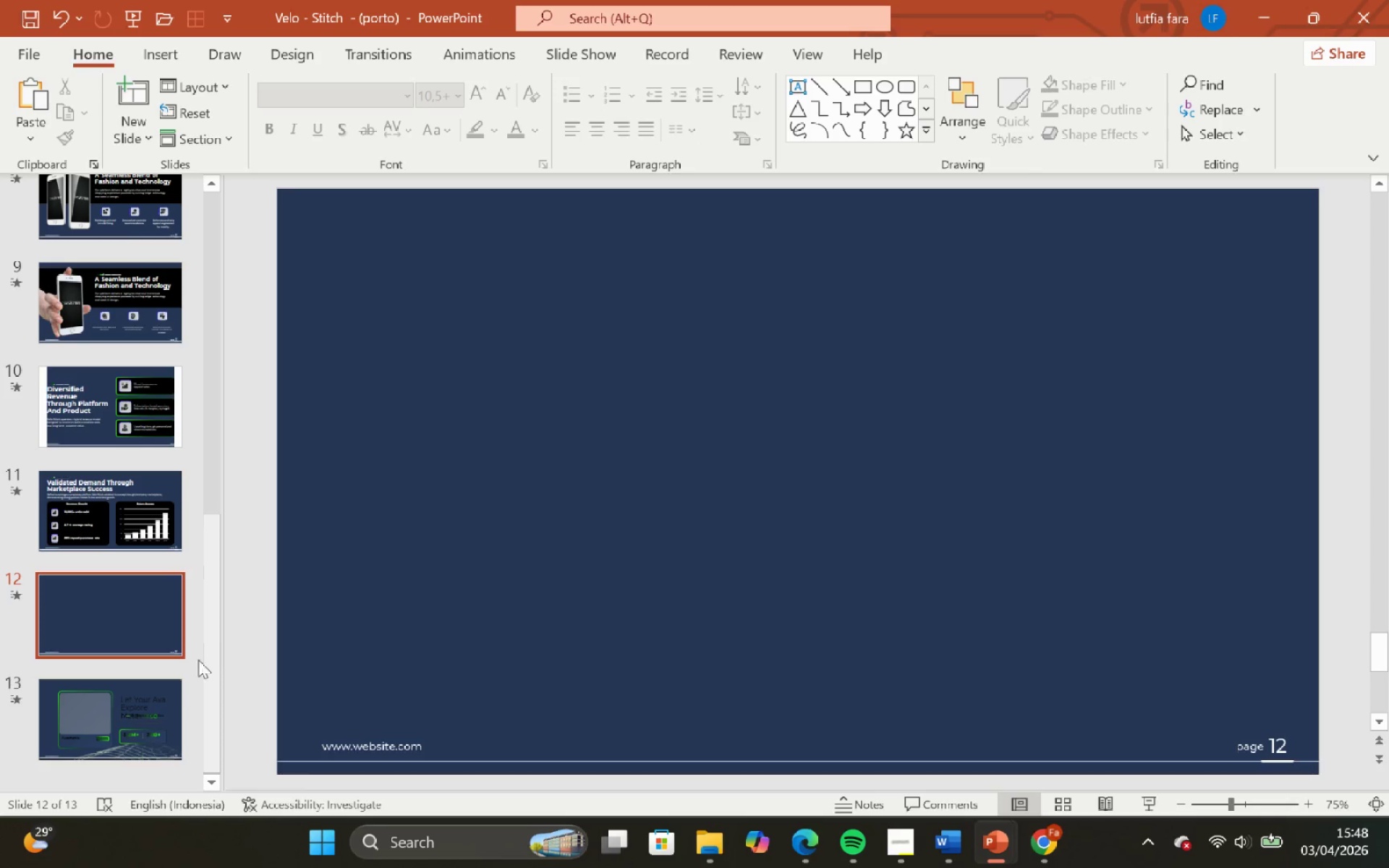 
left_click([170, 702])
 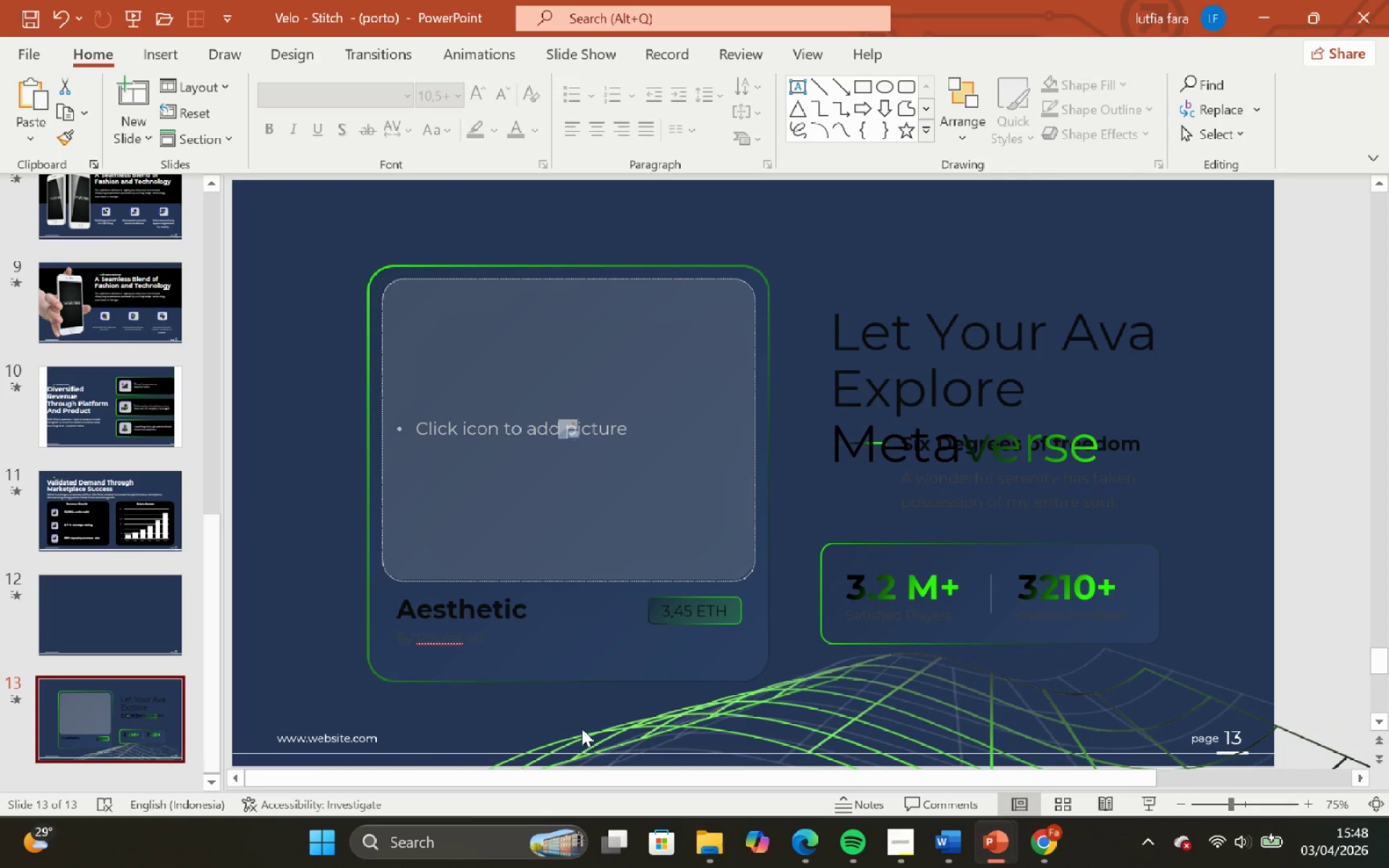 
left_click([631, 739])
 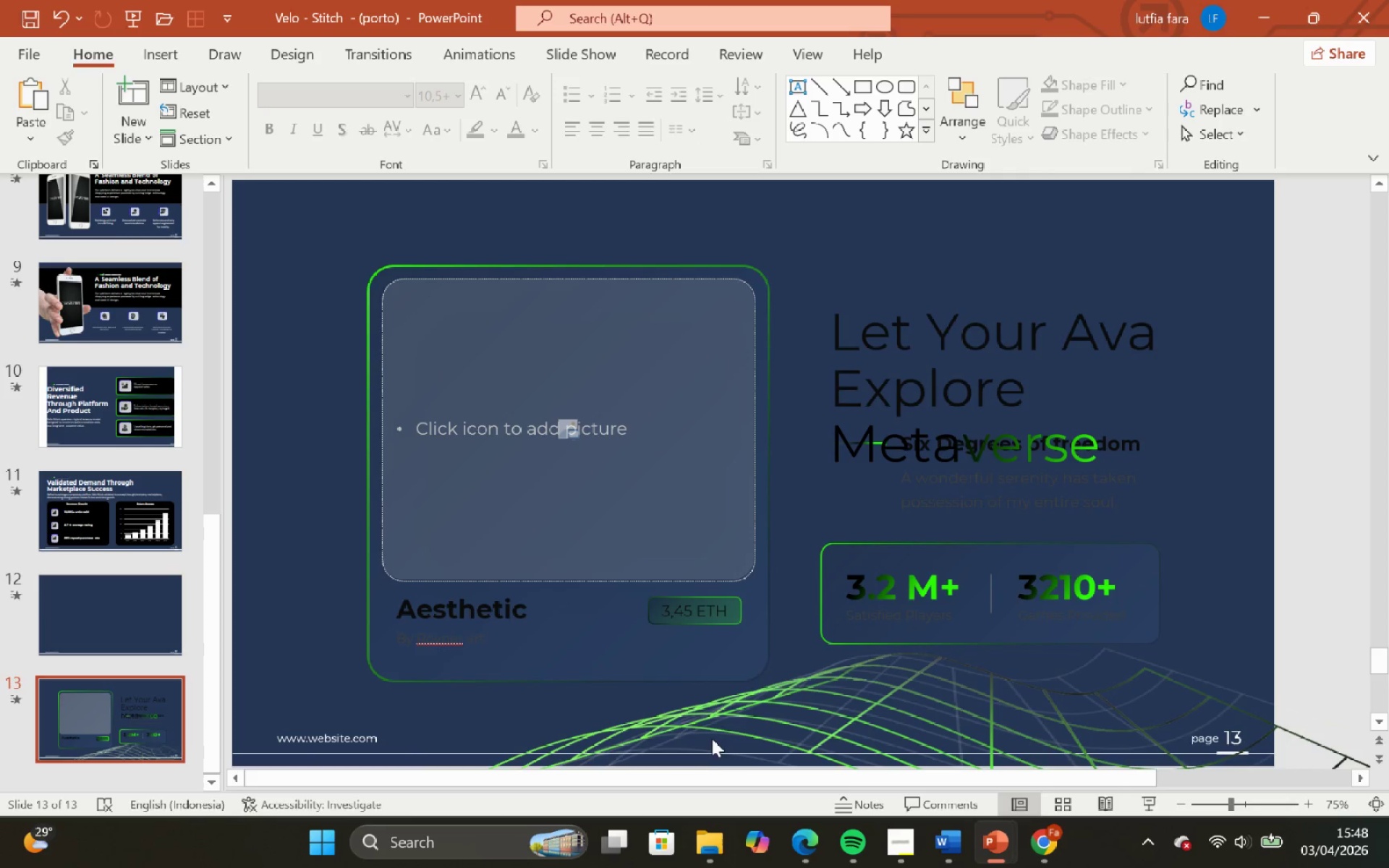 
left_click([718, 739])
 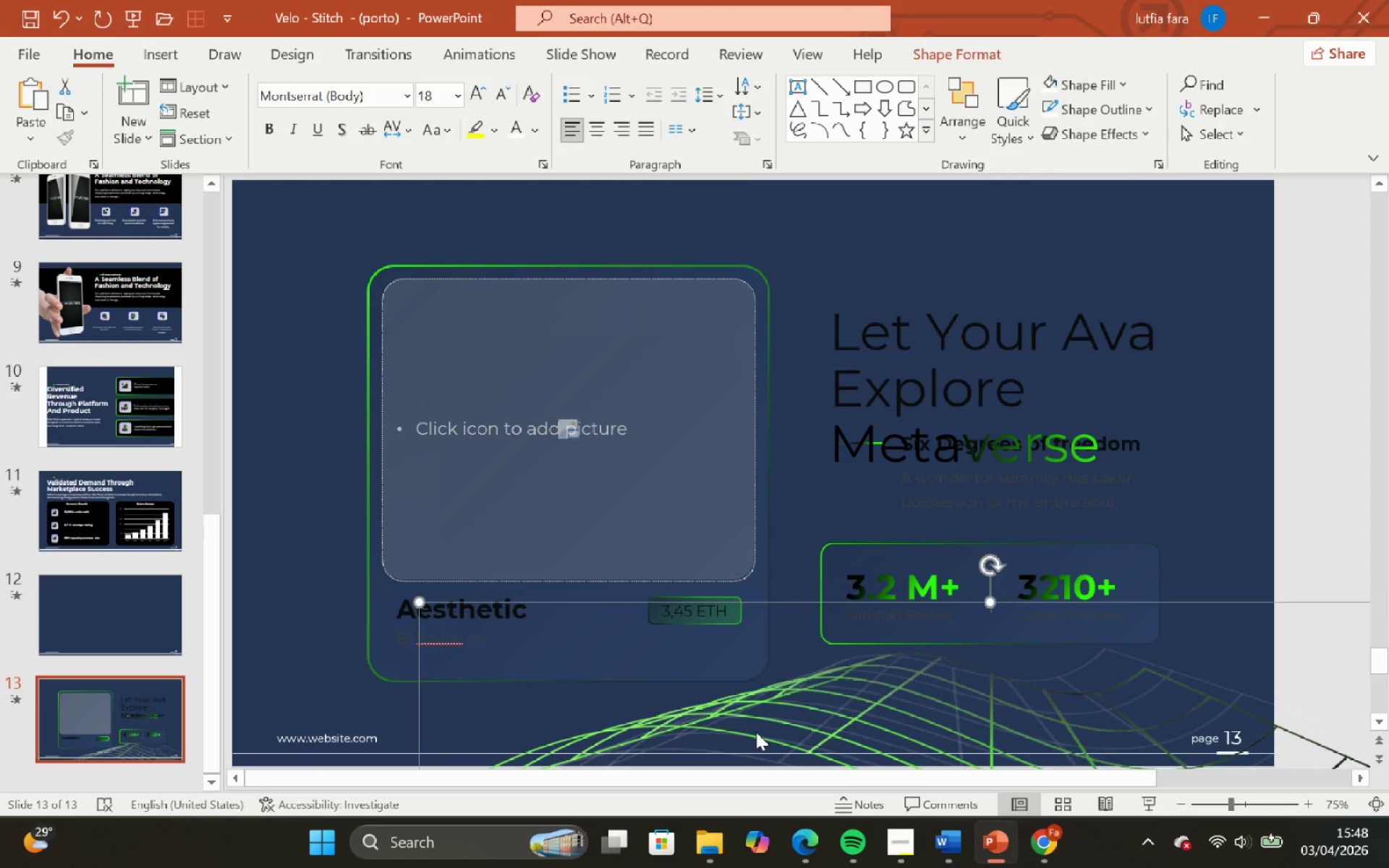 
key(Backspace)
 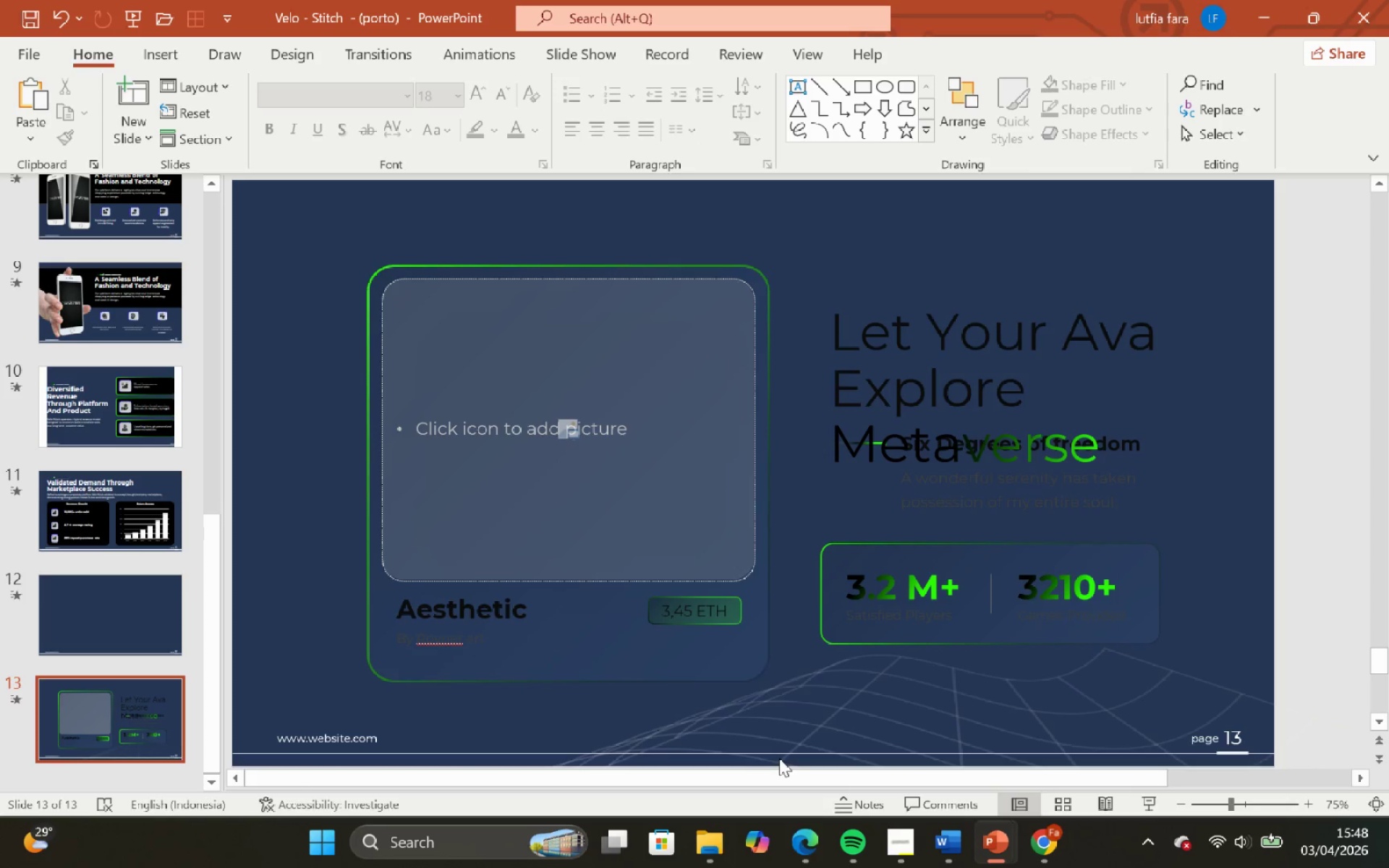 
double_click([794, 739])
 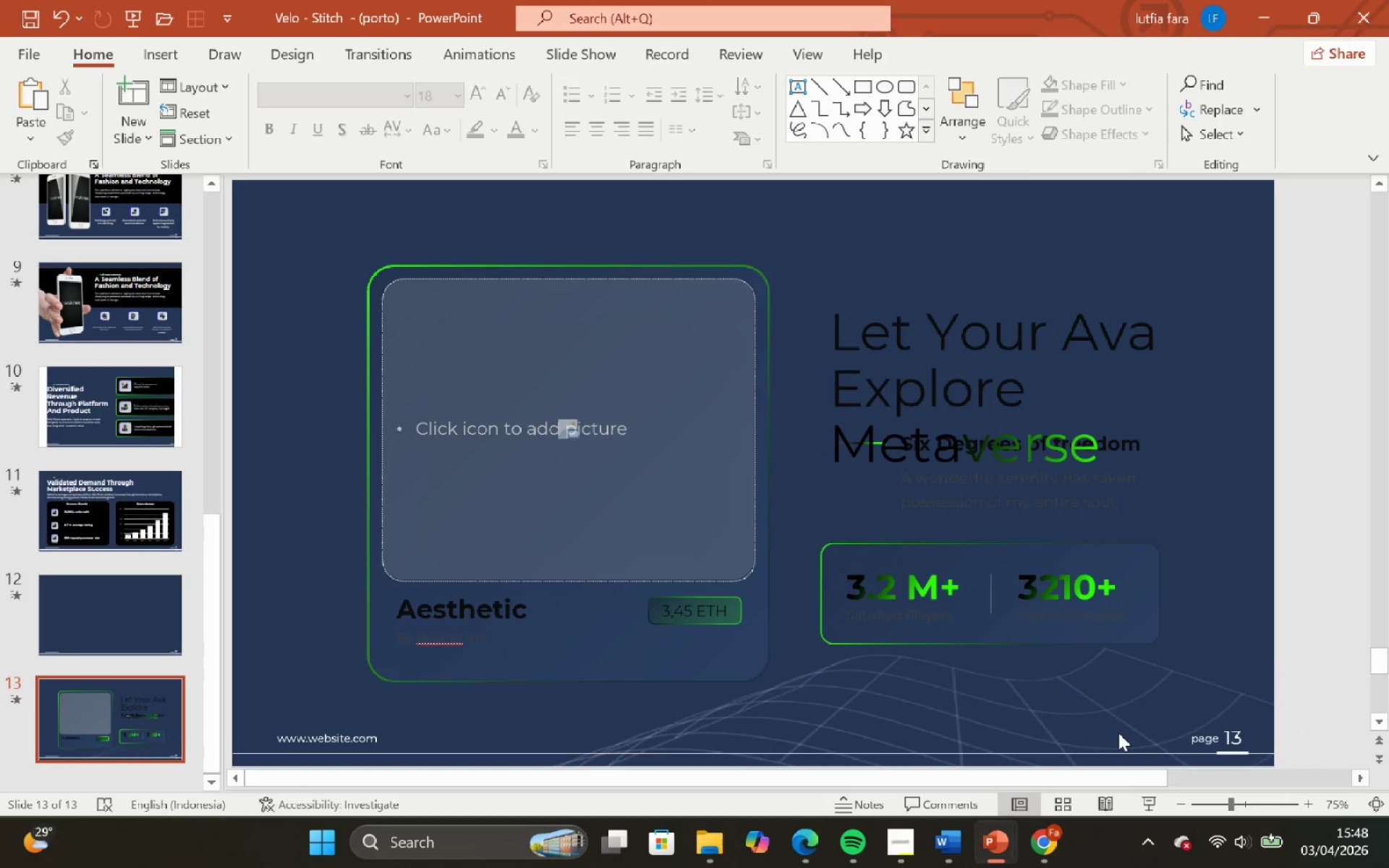 
triple_click([1118, 733])
 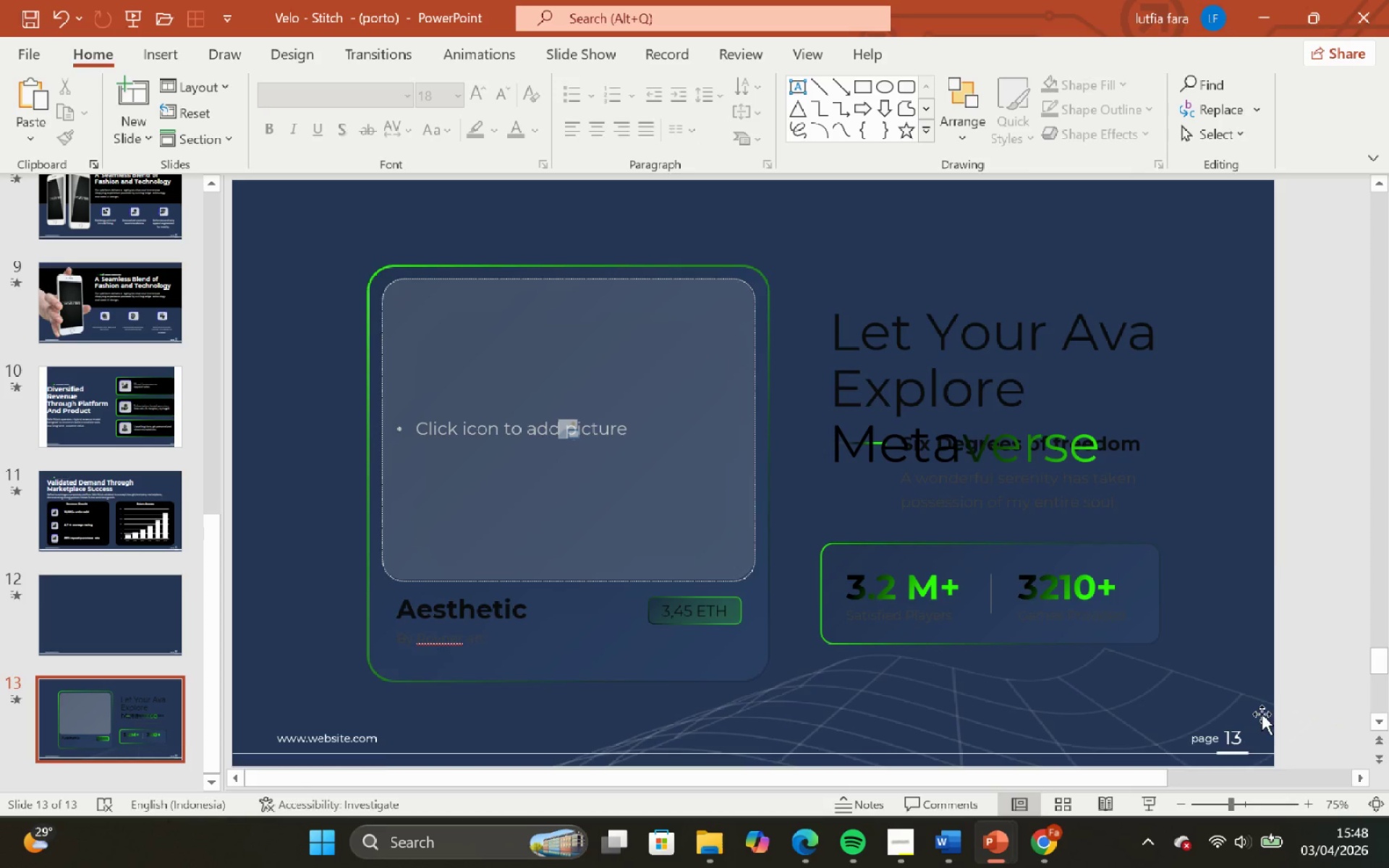 
left_click([1262, 714])
 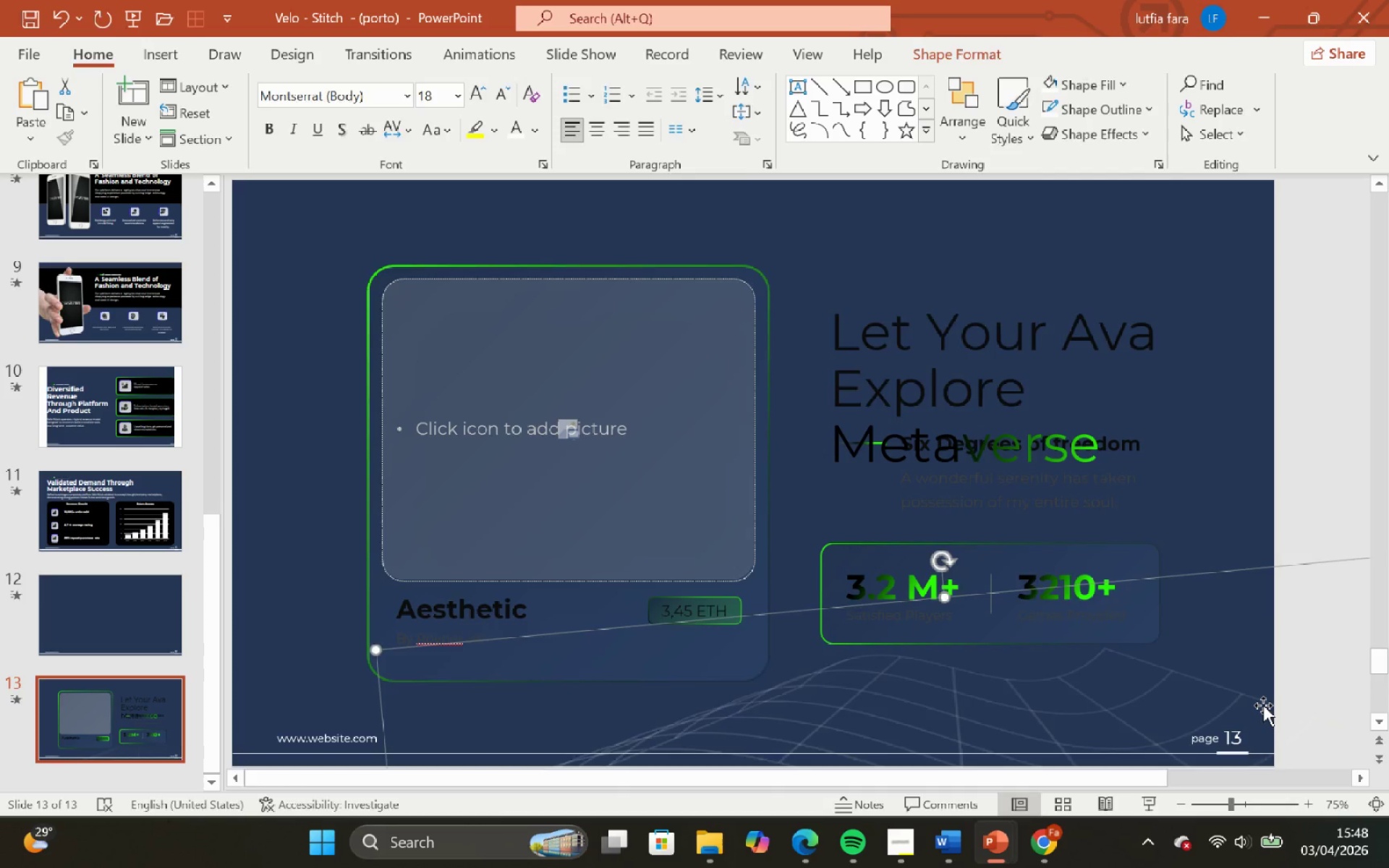 
key(Backspace)
 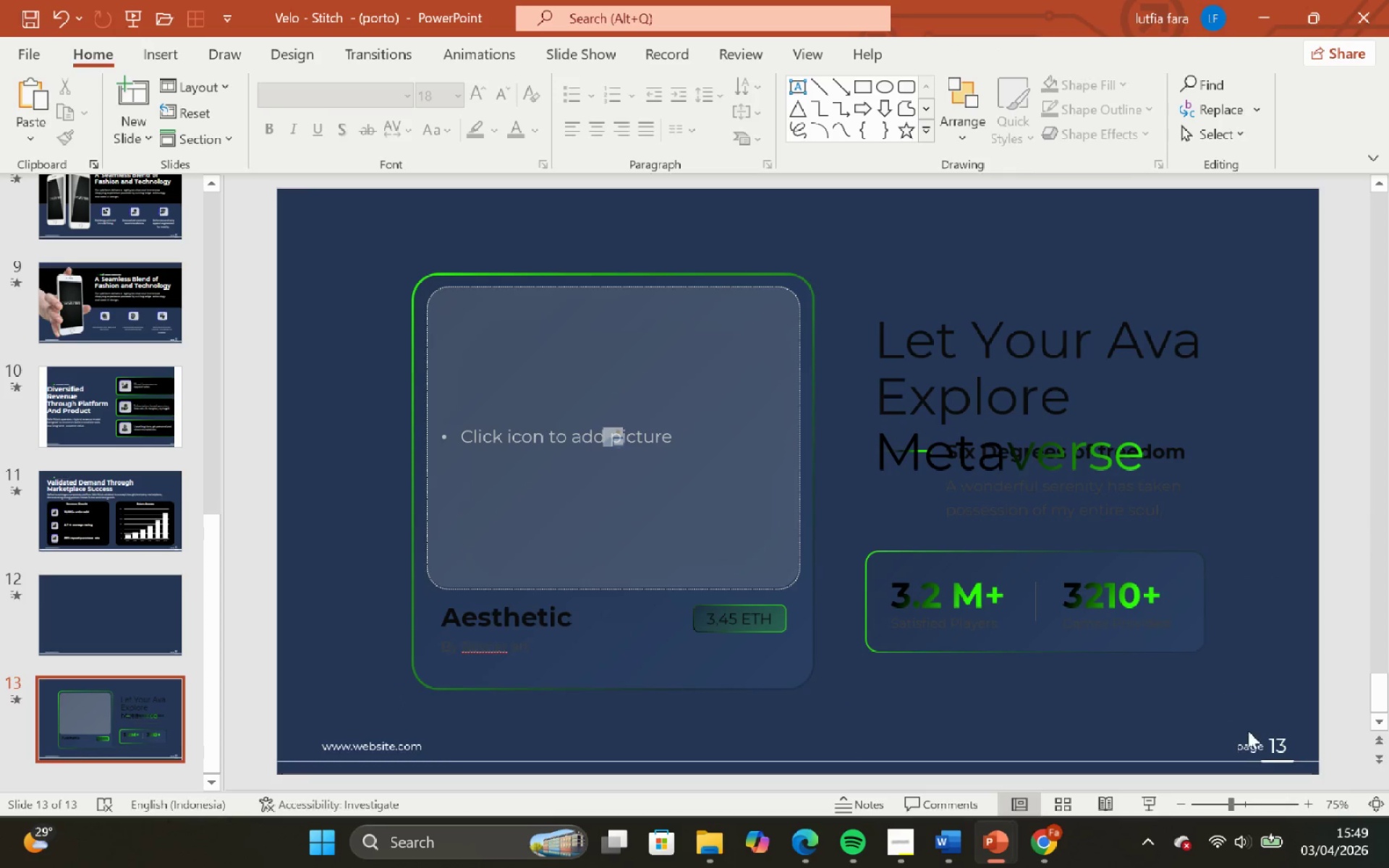 
left_click([1263, 749])
 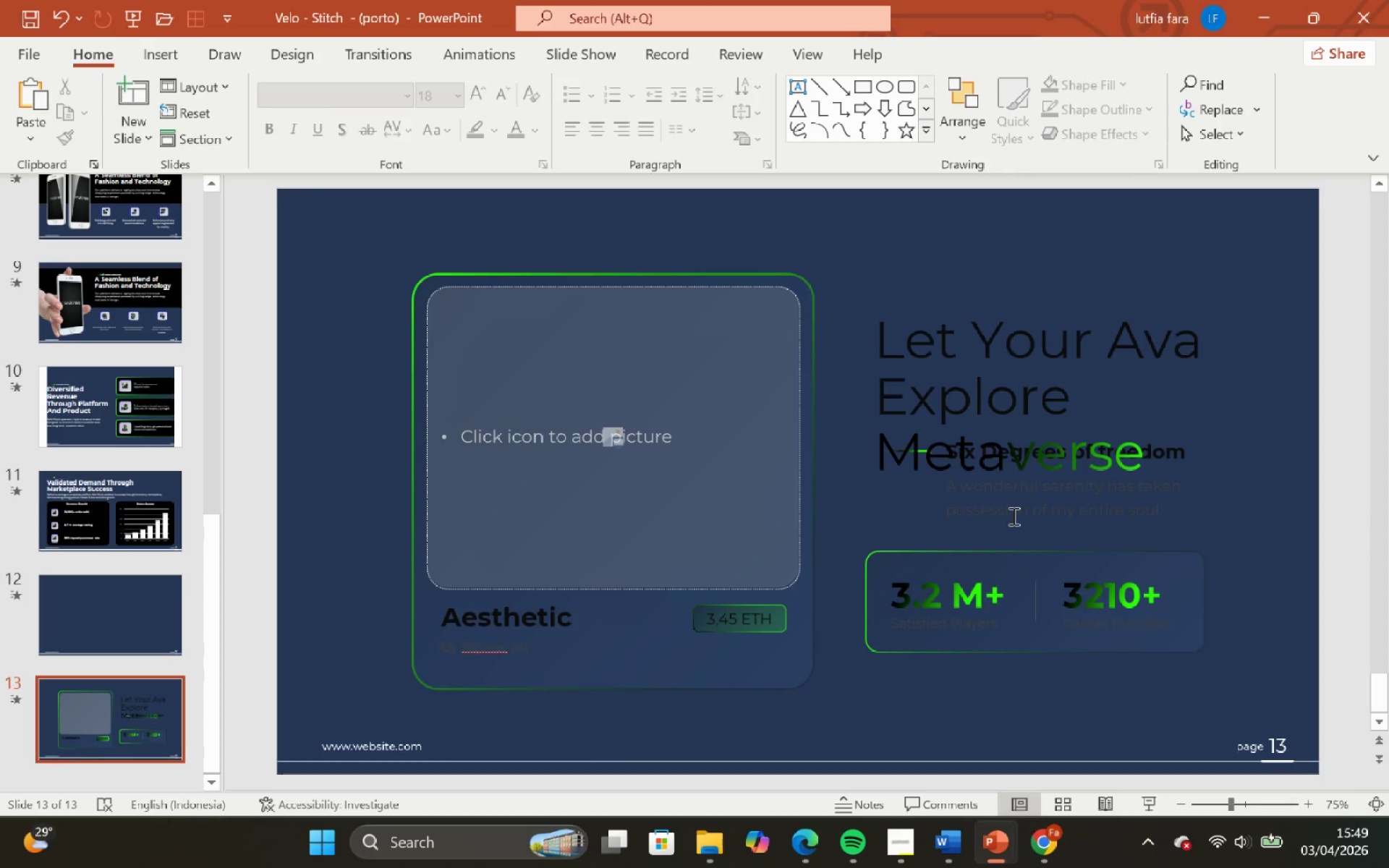 
left_click([1024, 424])
 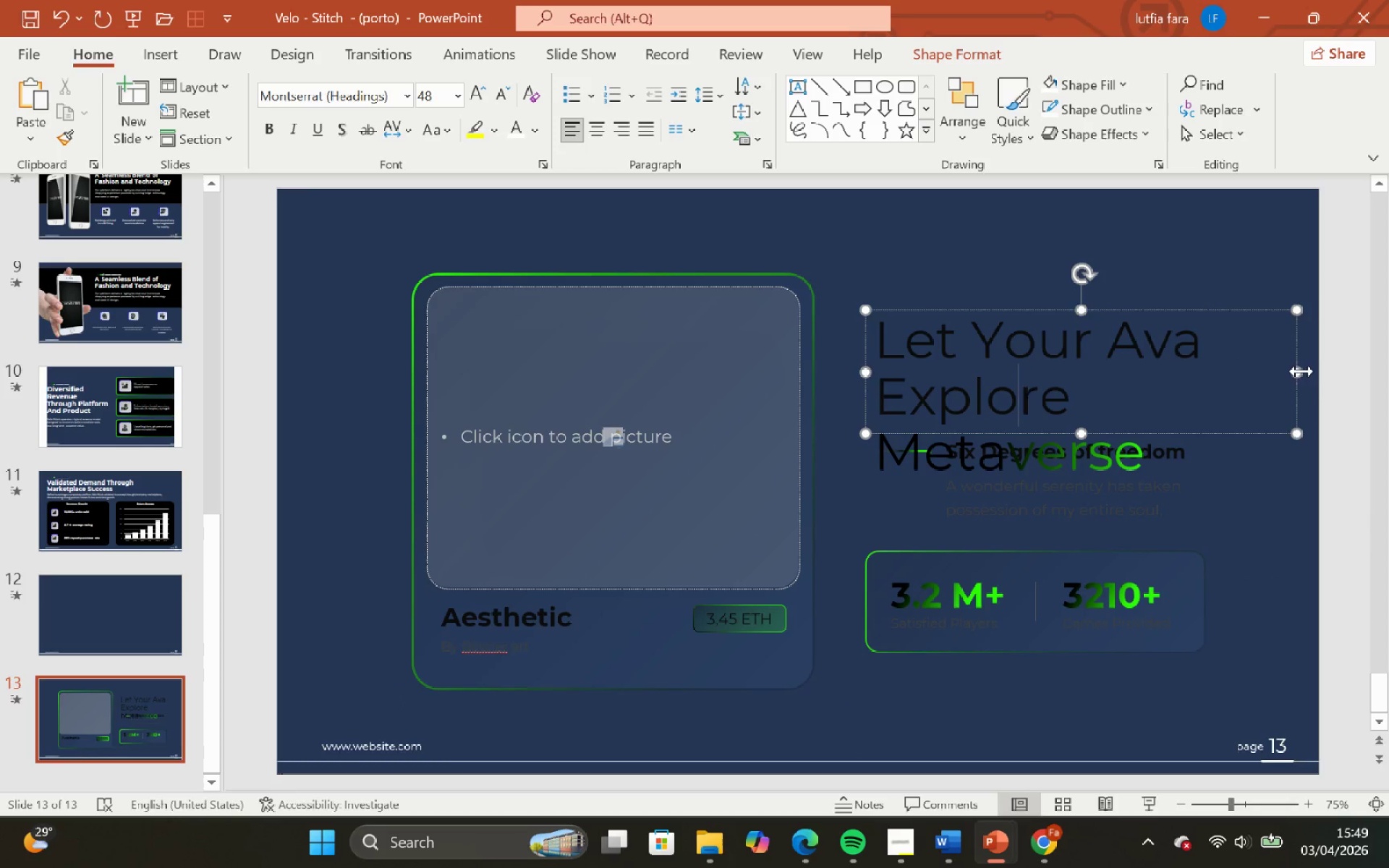 
left_click_drag(start_coordinate=[1298, 371], to_coordinate=[1388, 347])
 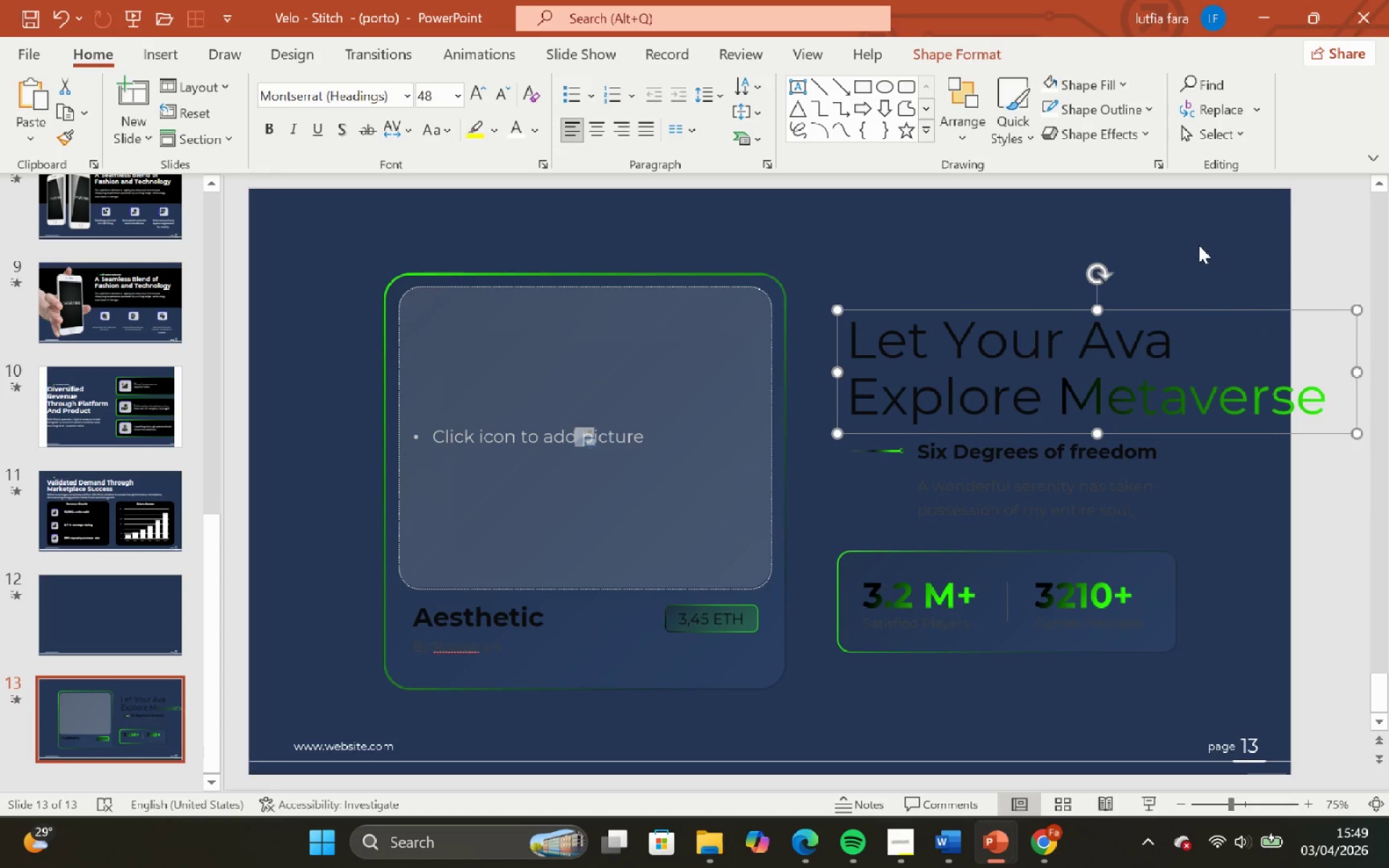 
left_click([1199, 245])
 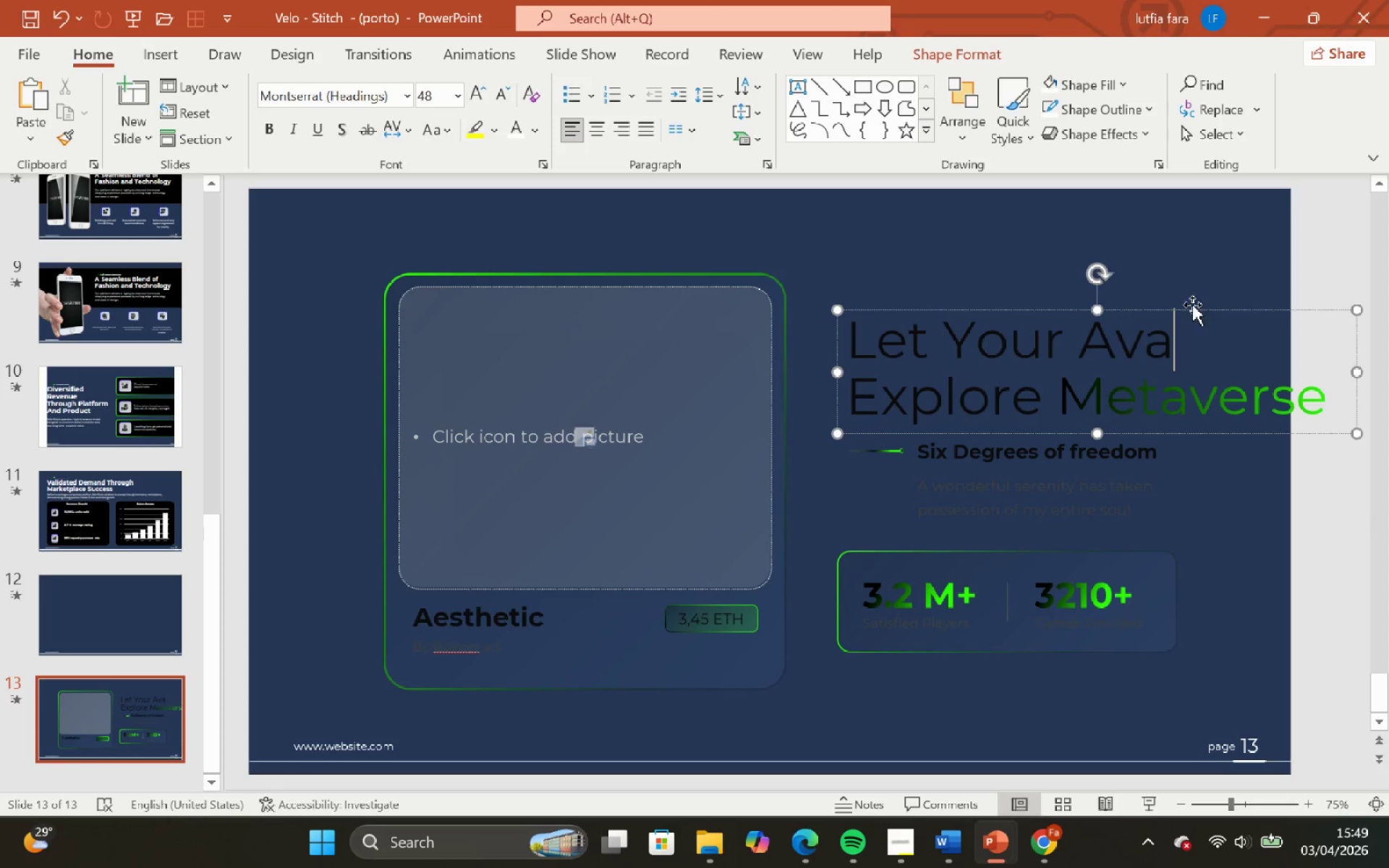 
double_click([1183, 271])
 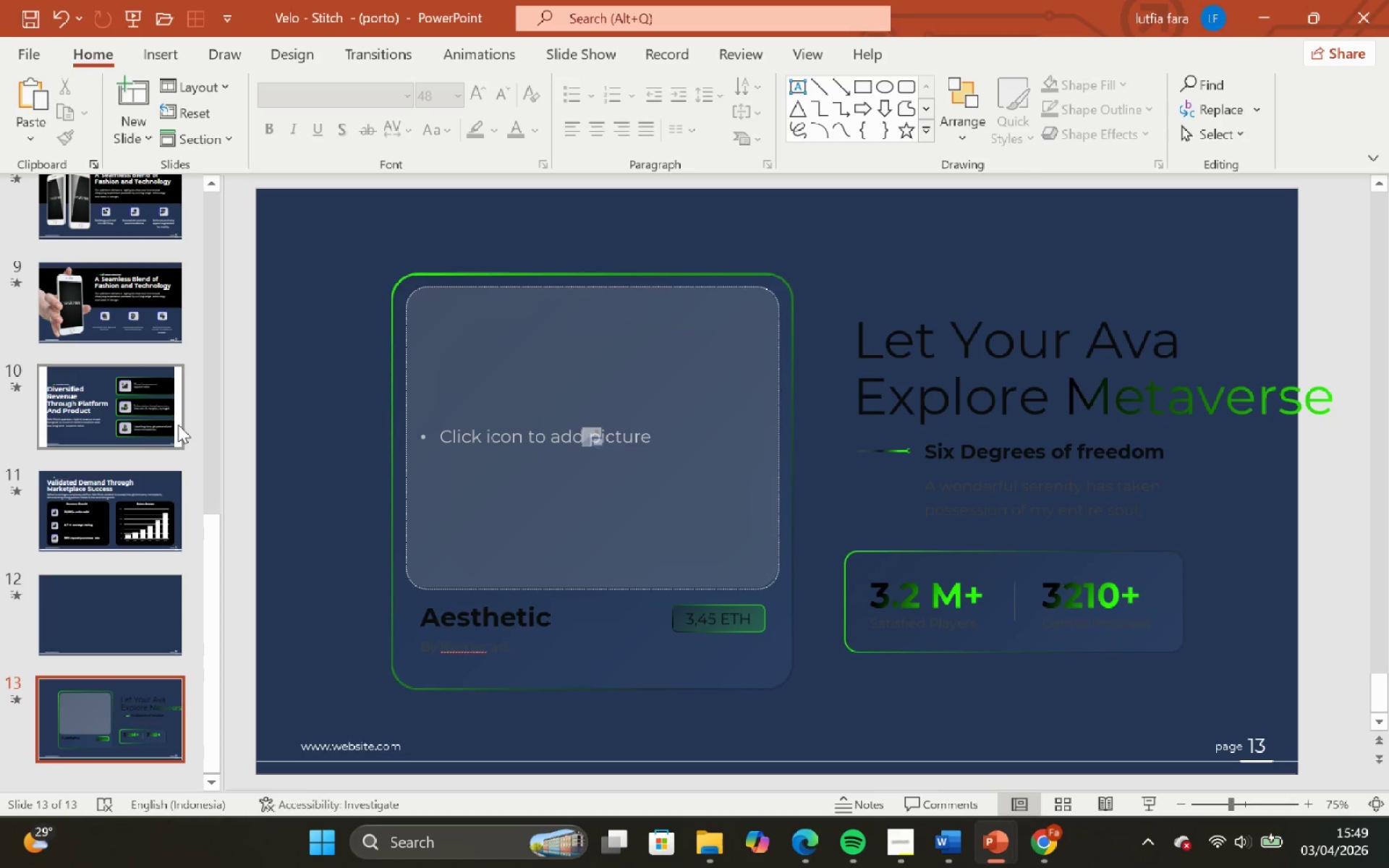 
scroll: coordinate [132, 437], scroll_direction: up, amount: 6.0
 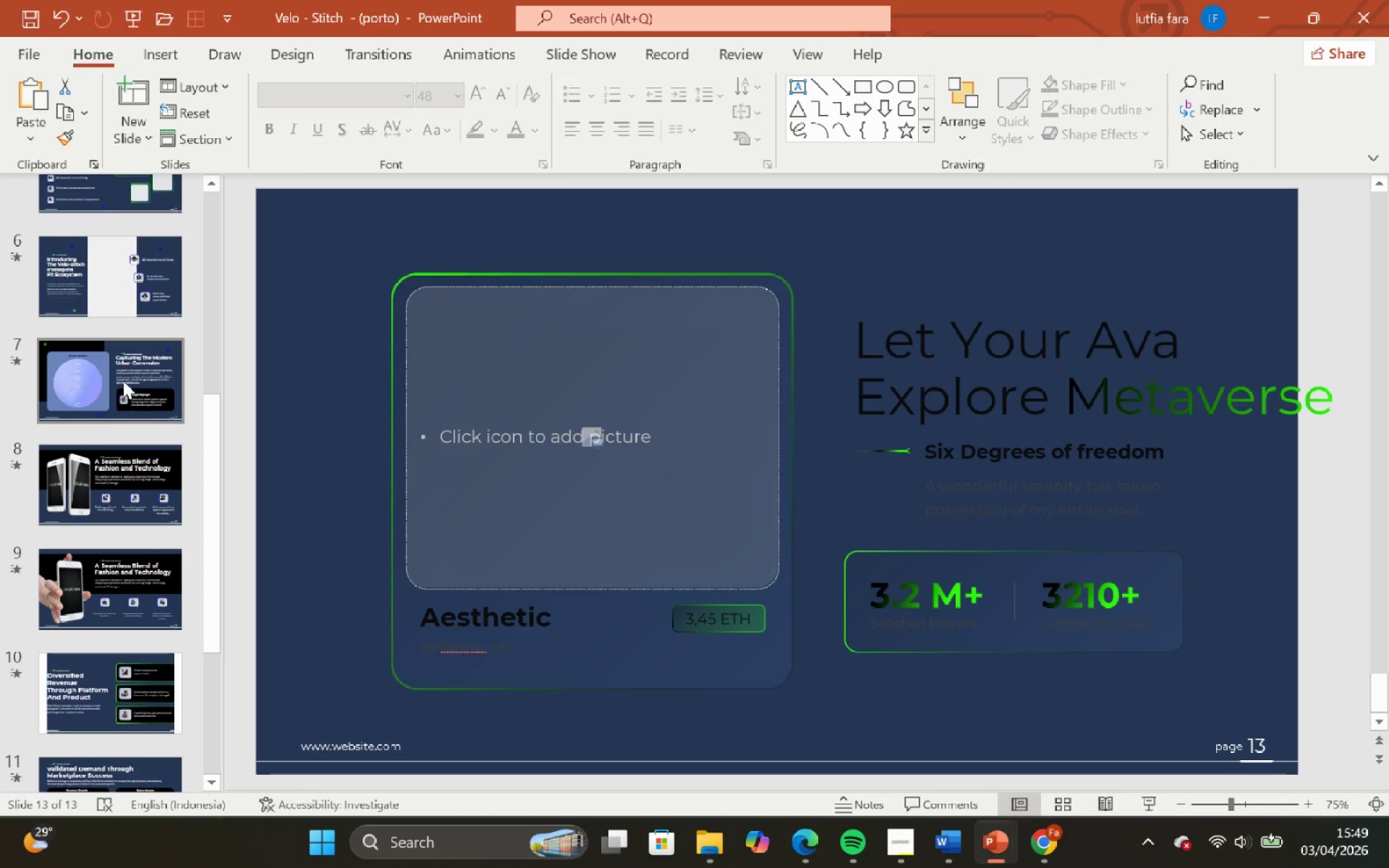 
left_click([123, 380])
 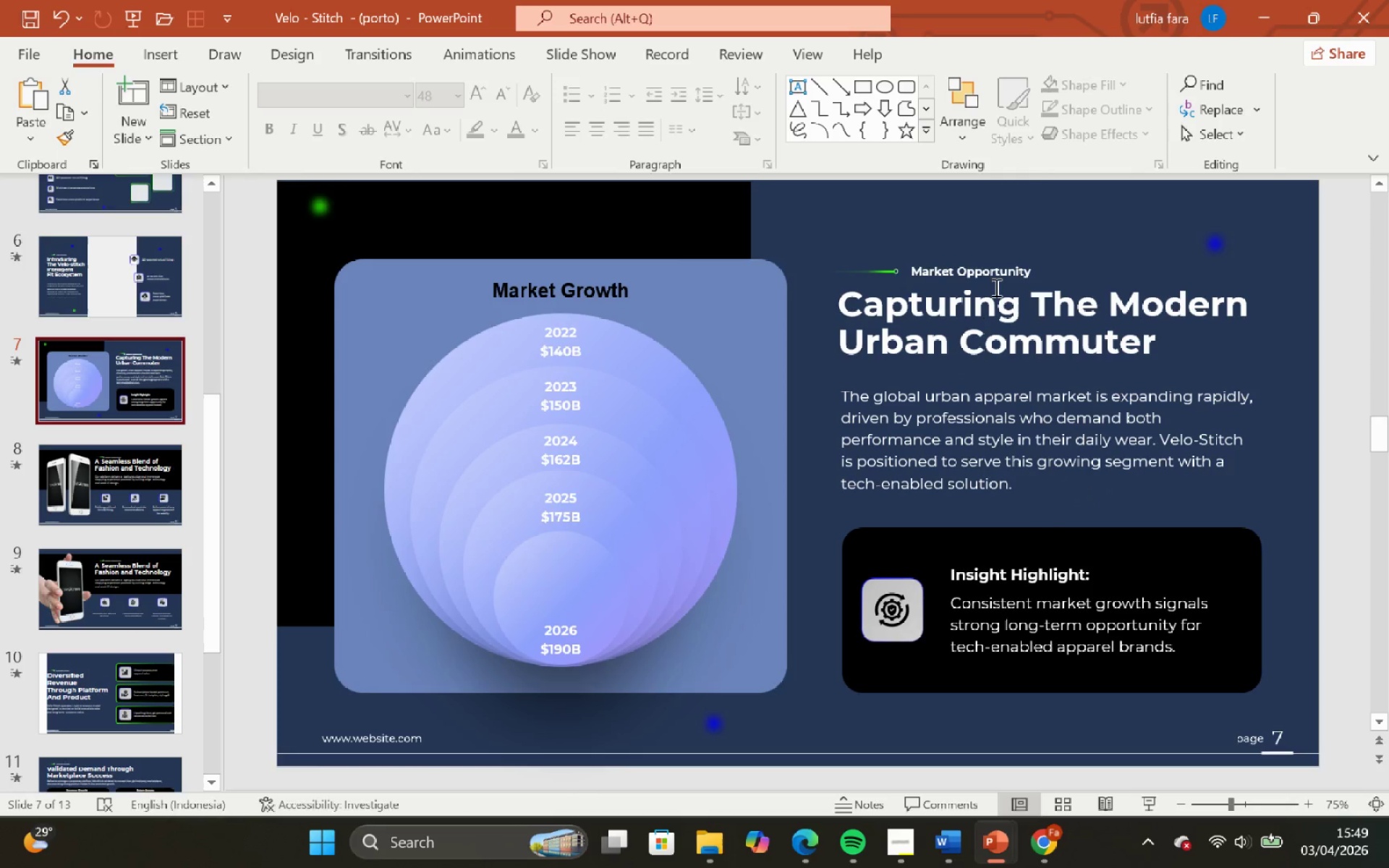 
left_click([990, 262])
 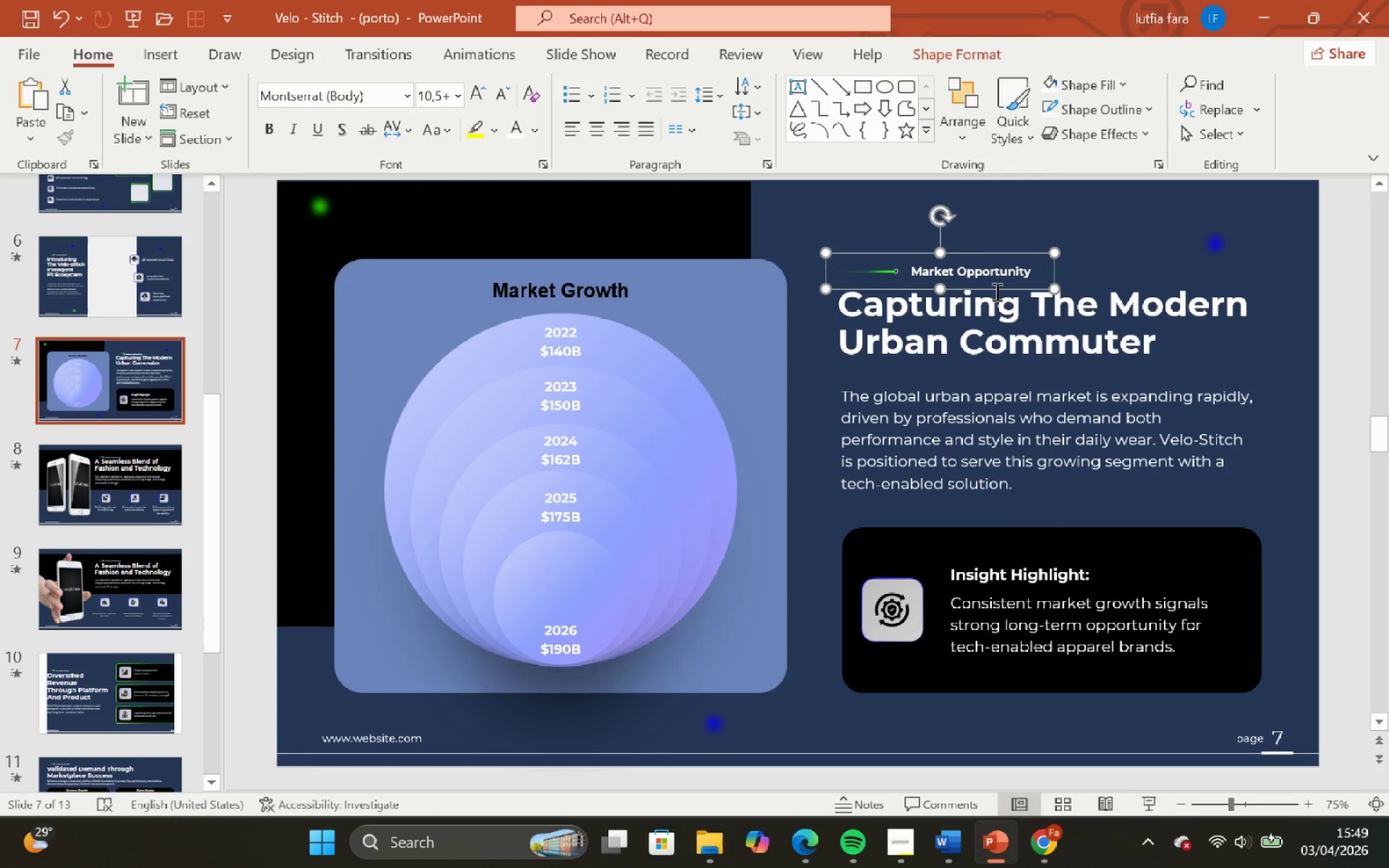 
hold_key(key=ShiftLeft, duration=0.39)
double_click([999, 307])
 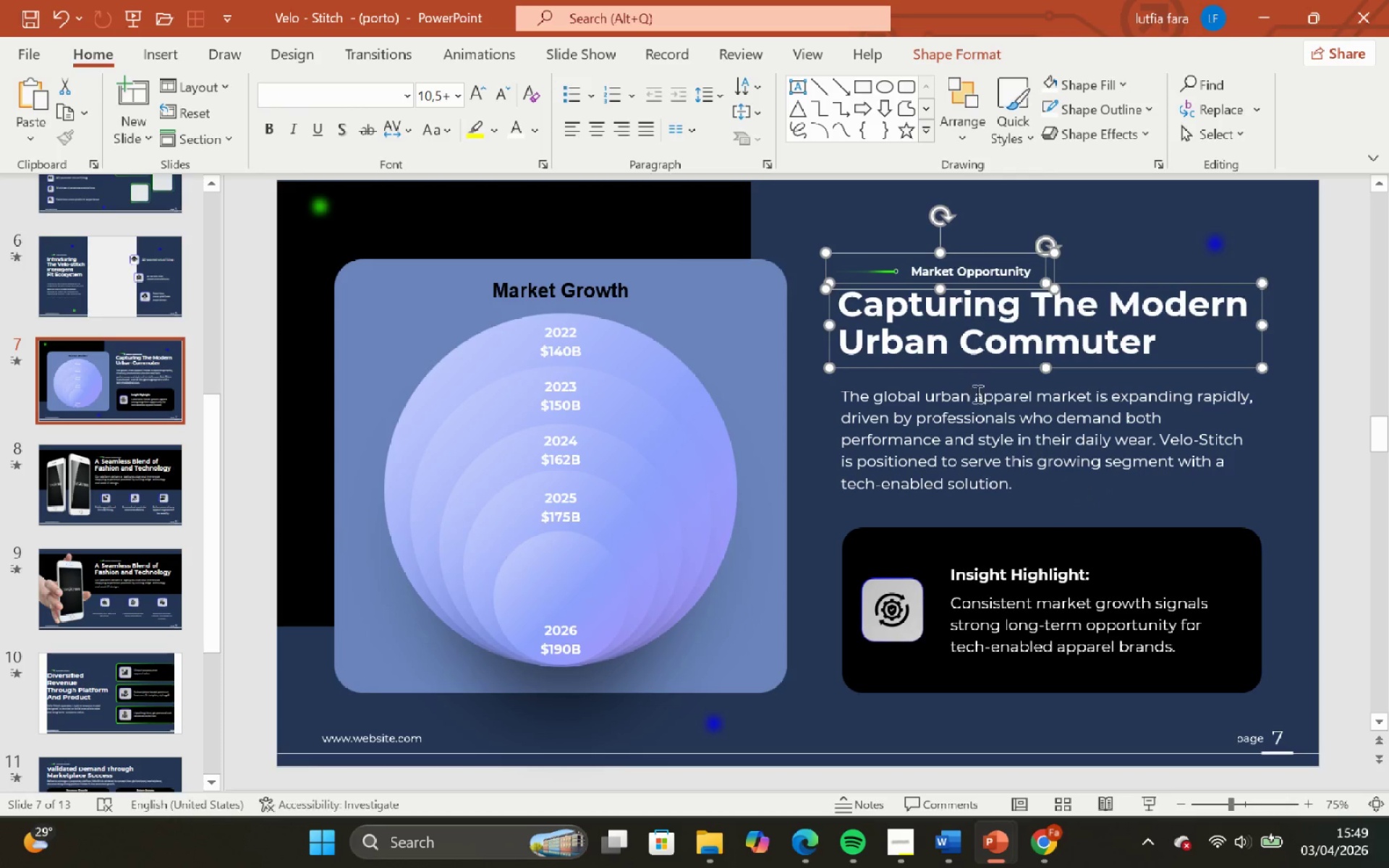 
hold_key(key=ShiftLeft, duration=0.39)
left_click([987, 433])
 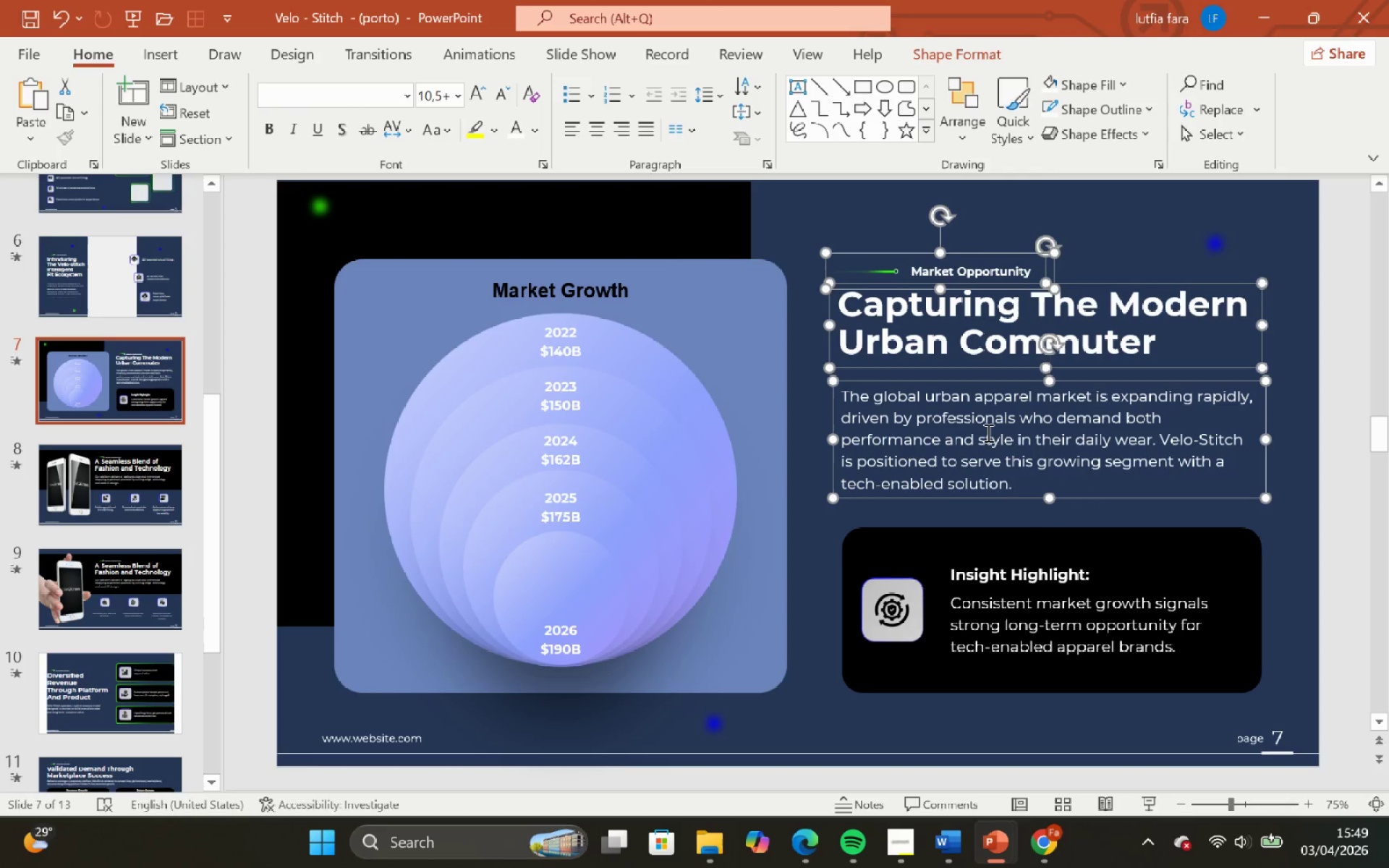 
key(Control+C)
 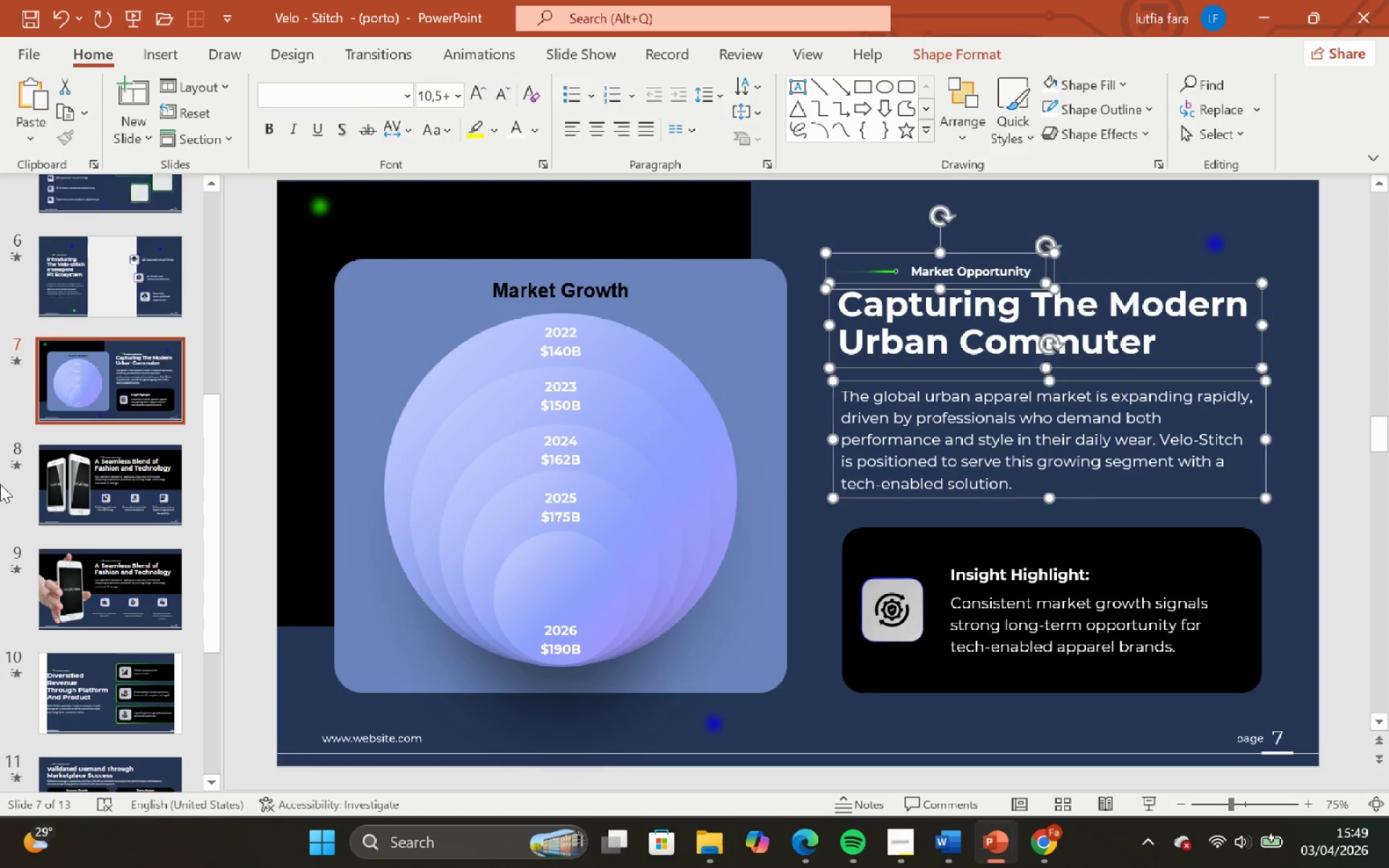 
scroll: coordinate [56, 547], scroll_direction: down, amount: 6.0
 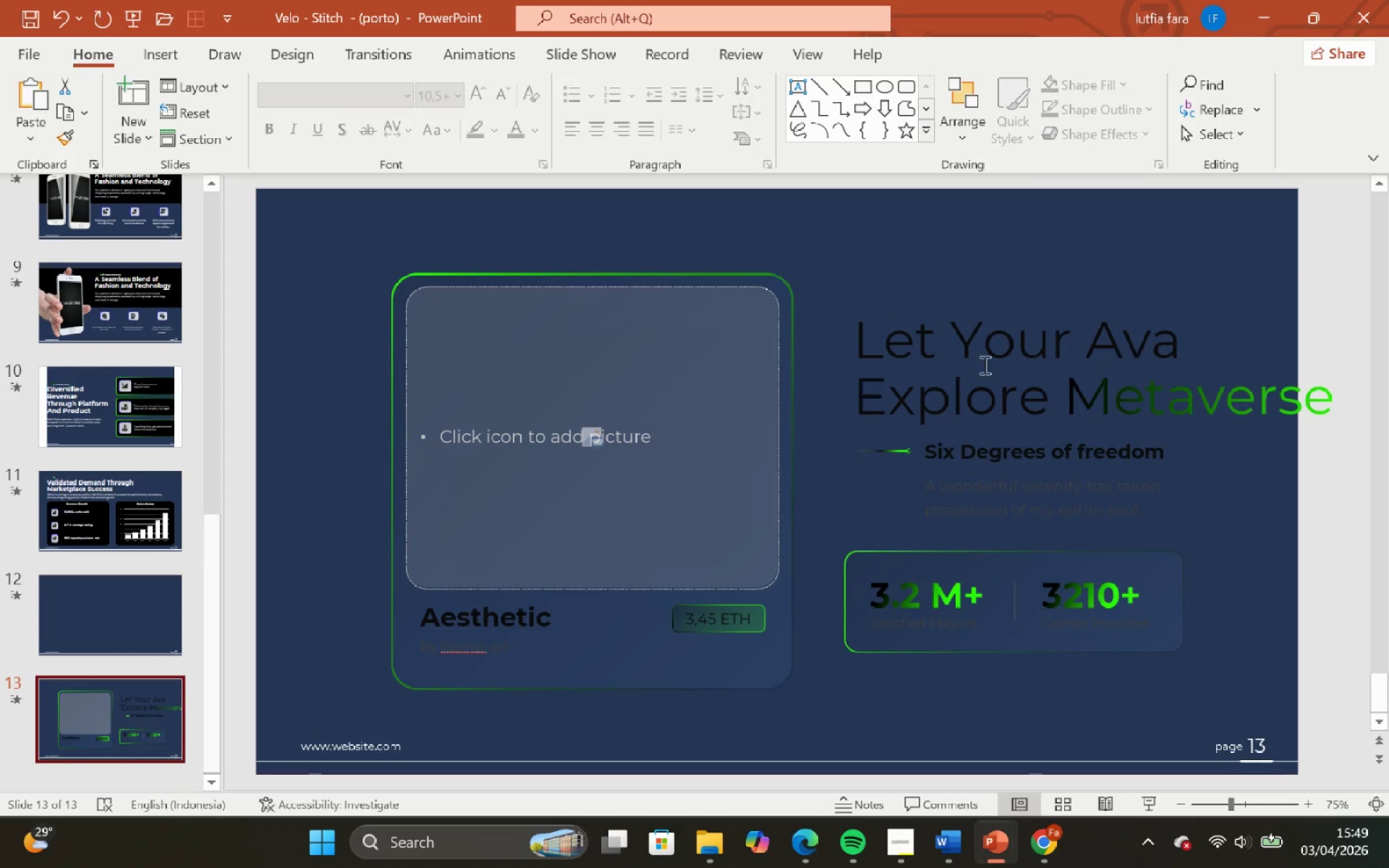 
left_click([1009, 362])
 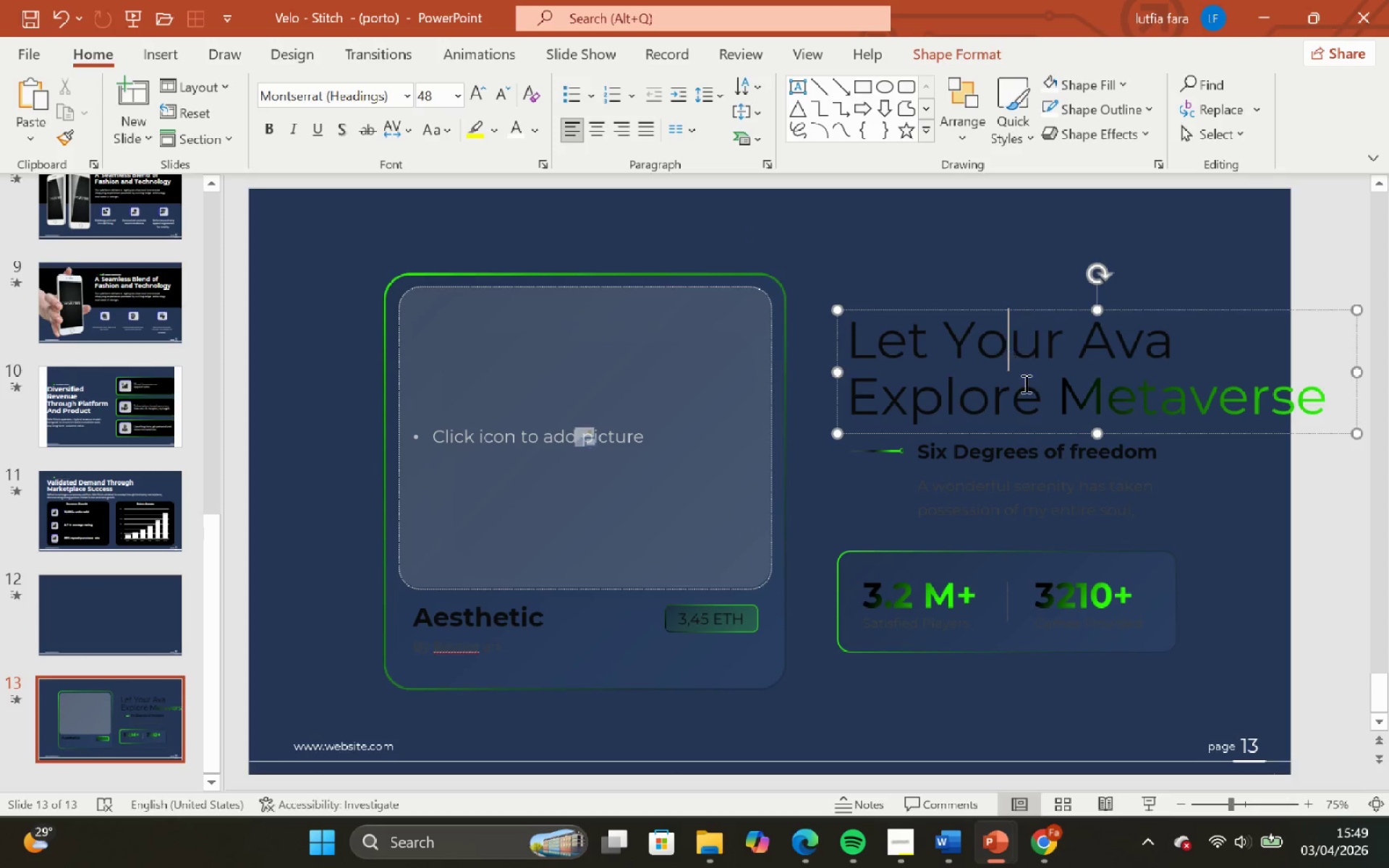 
hold_key(key=ShiftLeft, duration=2.06)
double_click([1048, 455])
 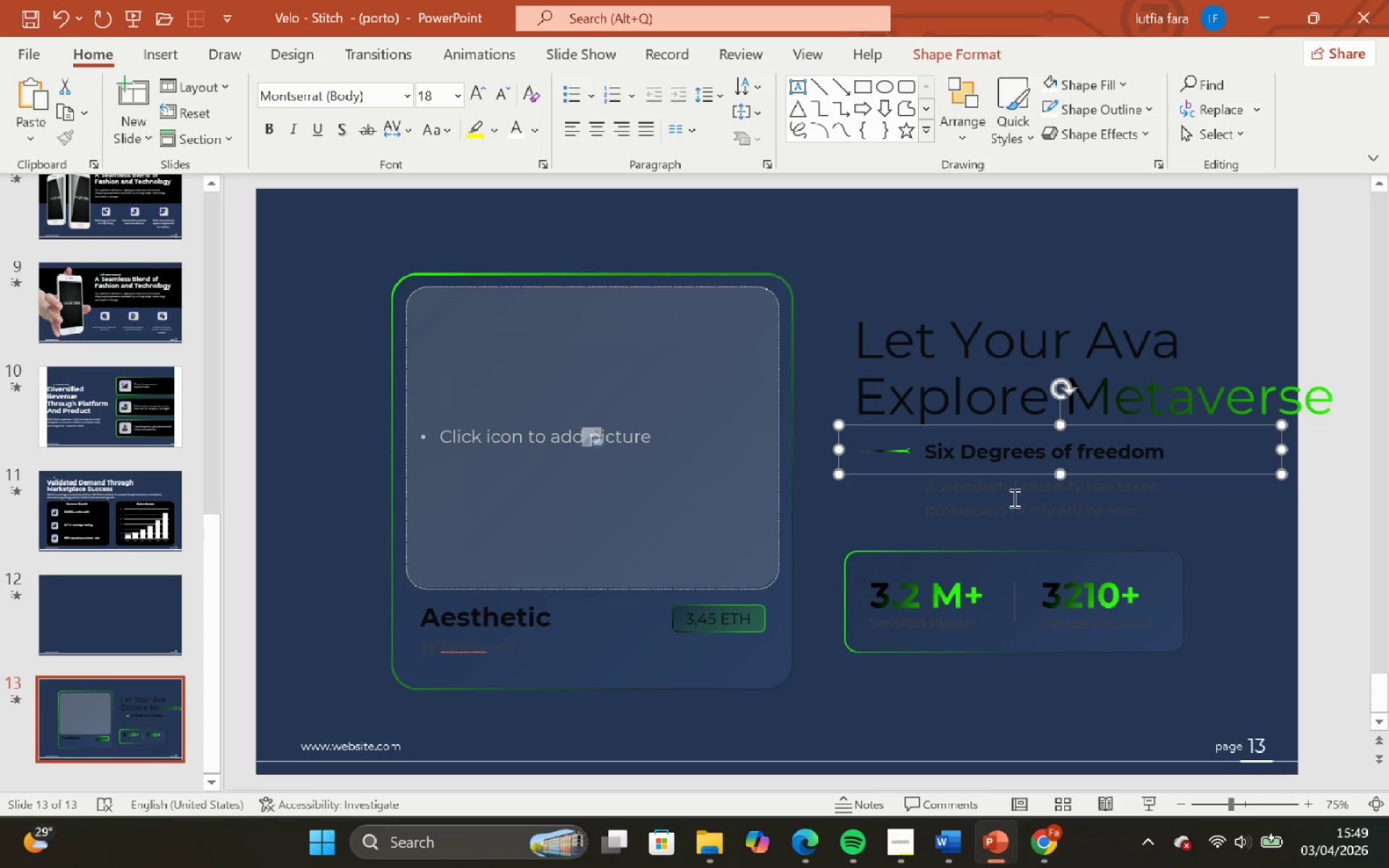 
triple_click([1006, 499])
 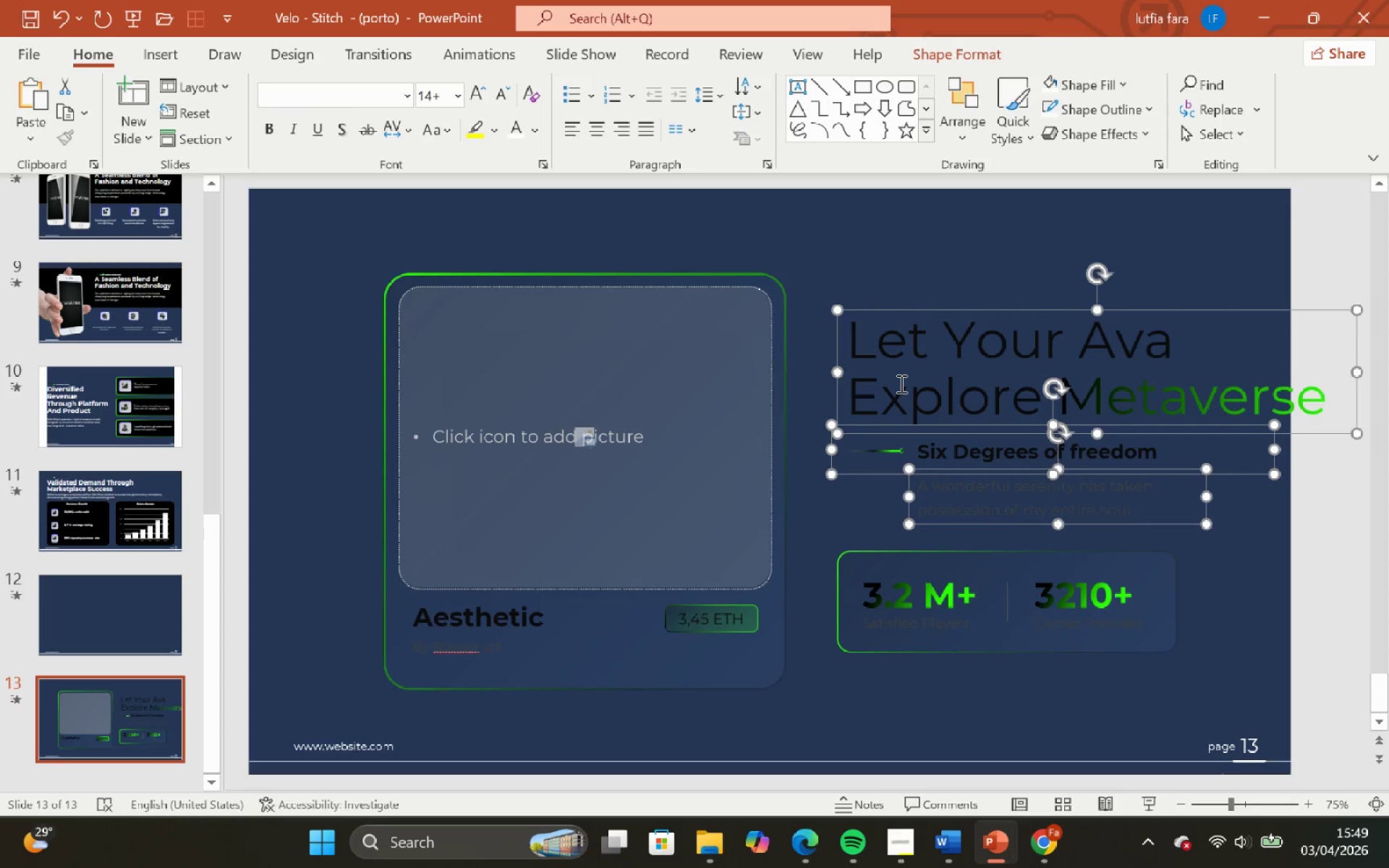 
key(Backspace)
 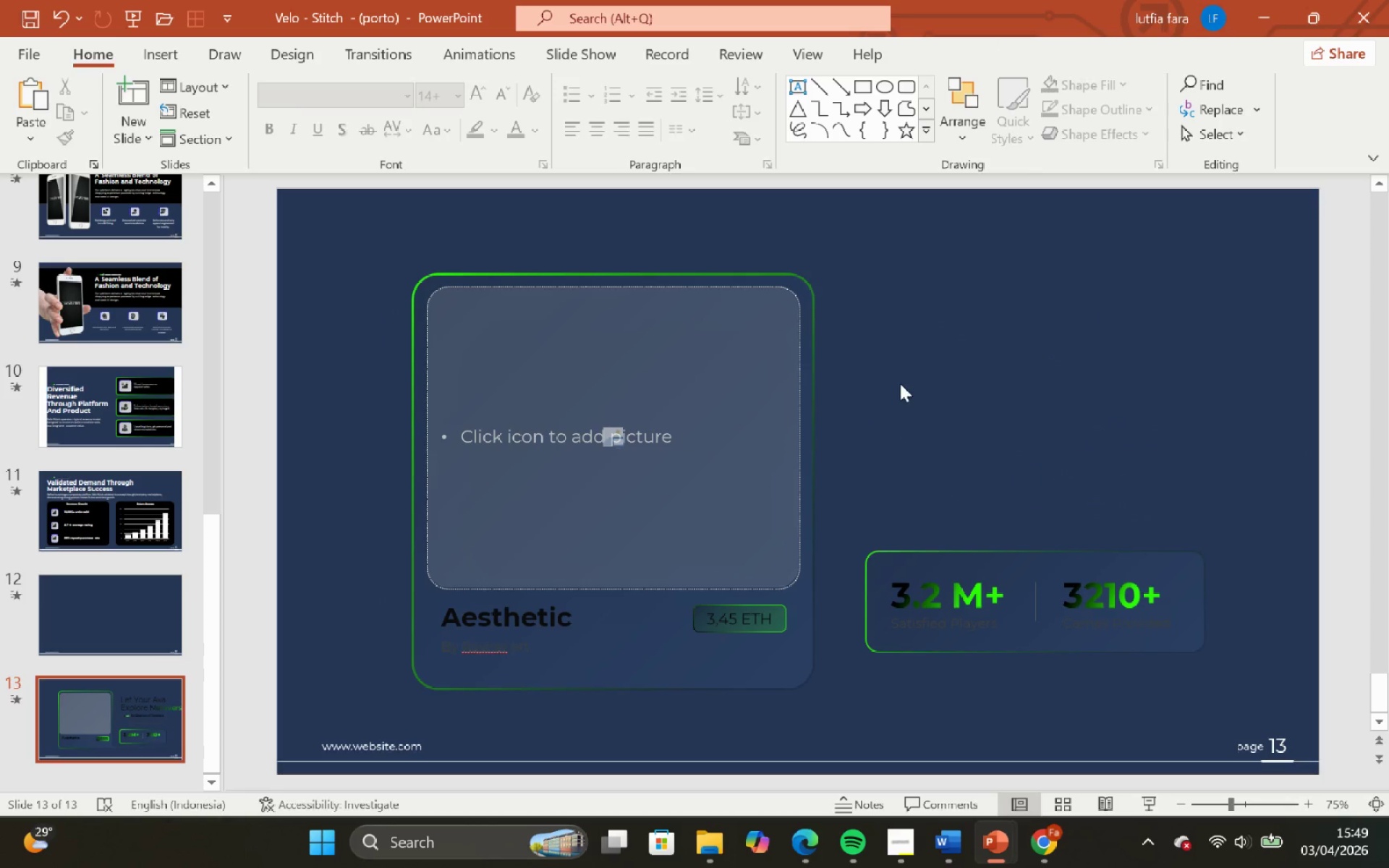 
key(Control+V)
 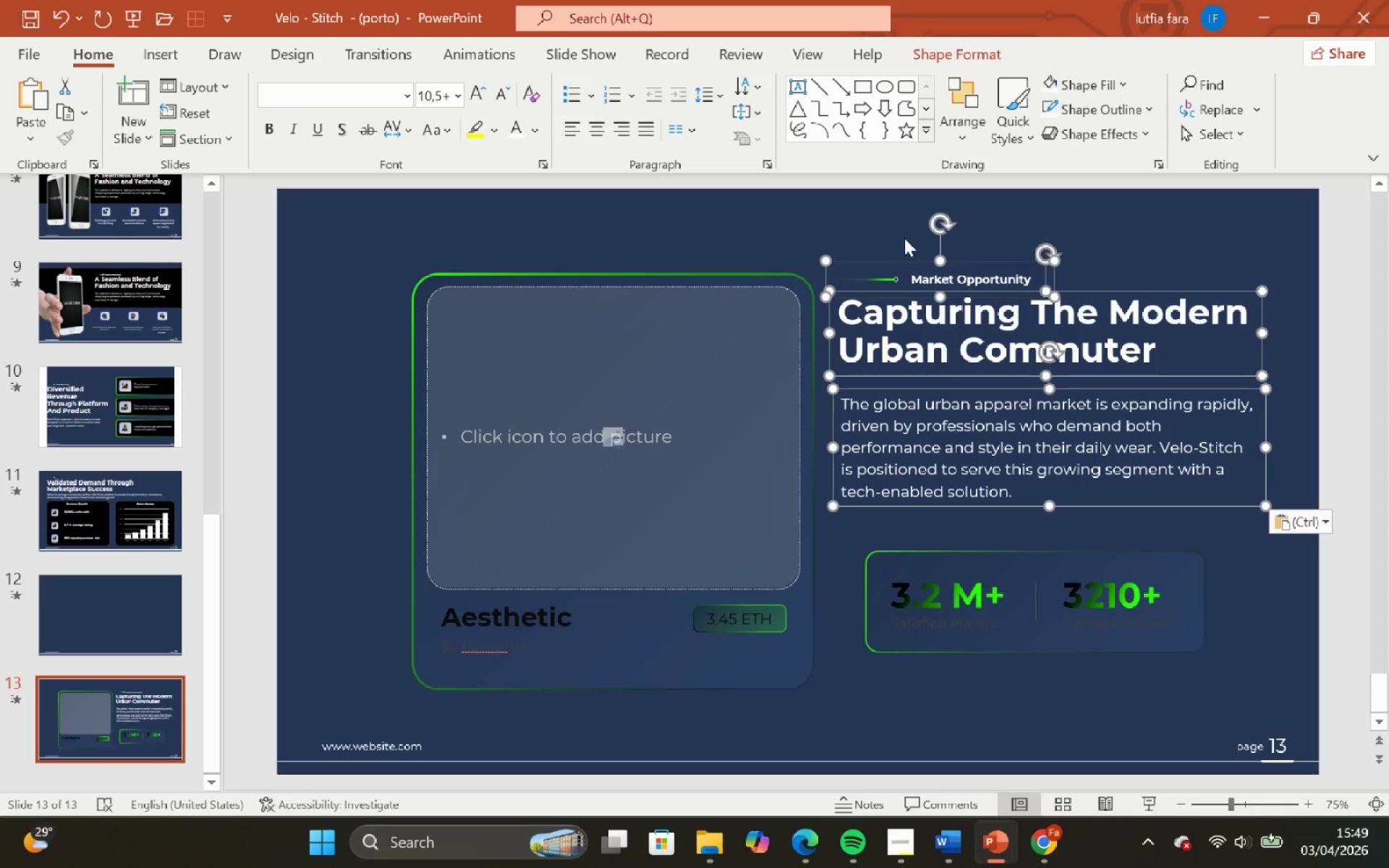 
left_click([886, 213])
 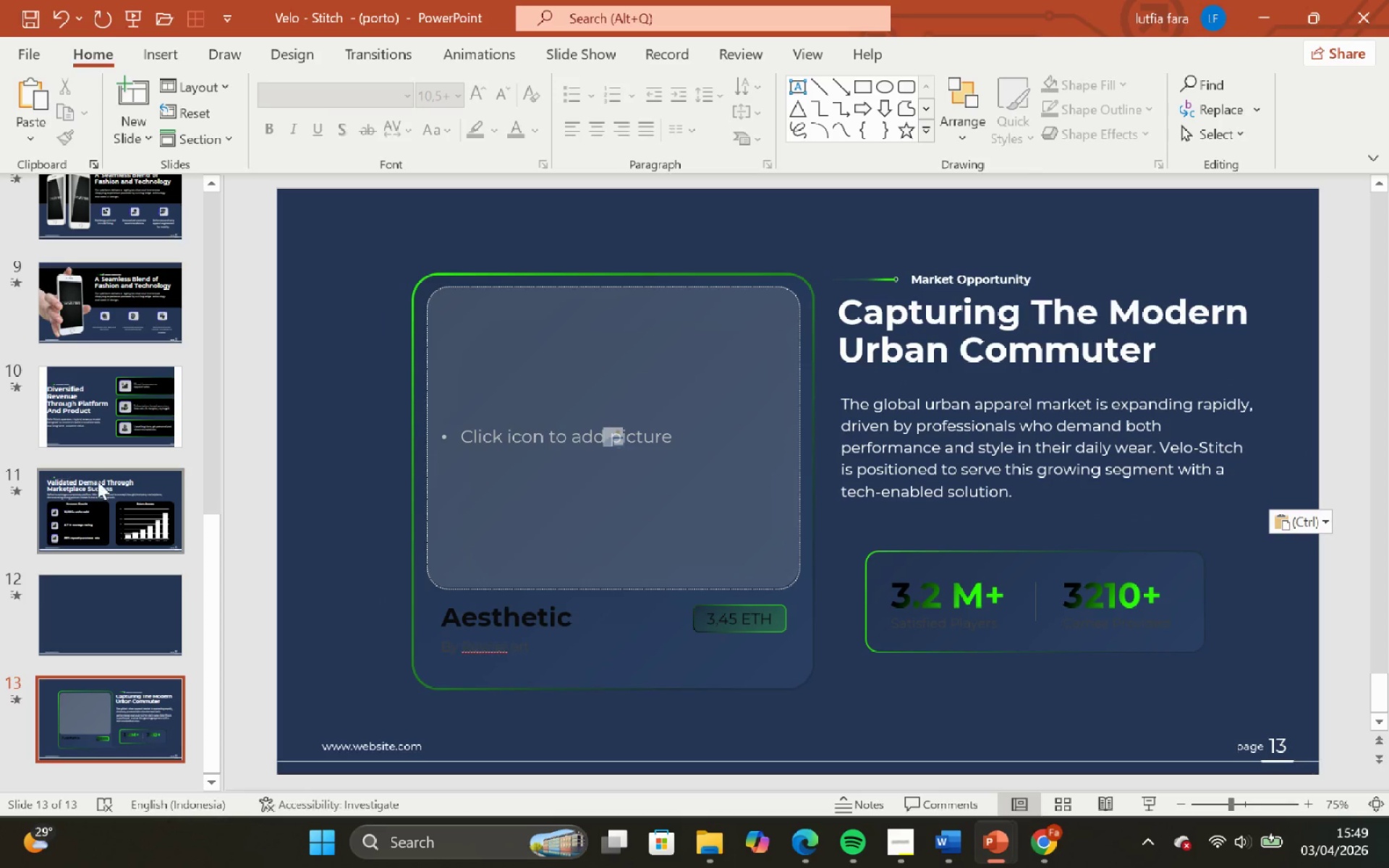 
left_click([86, 430])
 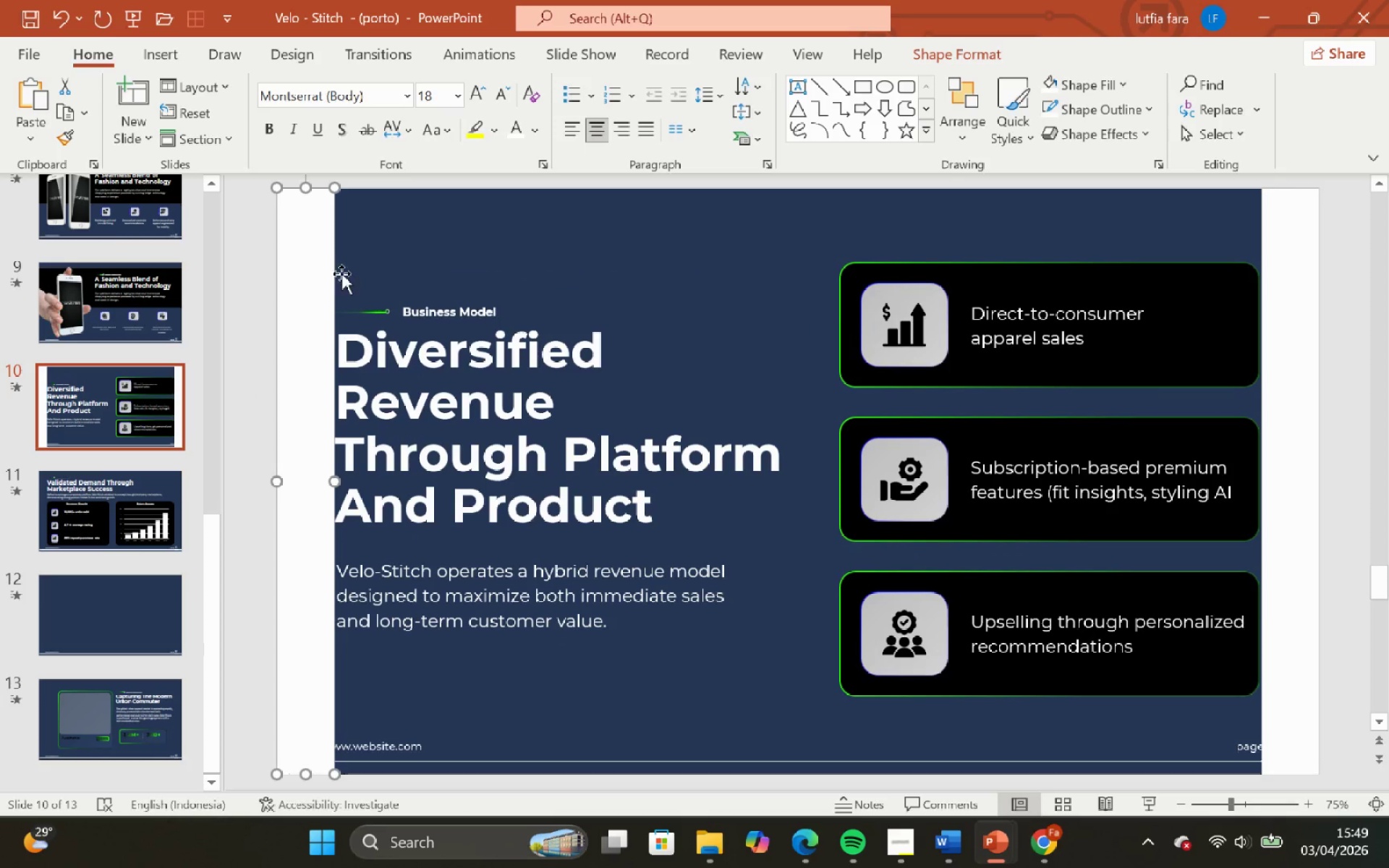 
hold_key(key=ShiftLeft, duration=0.73)
left_click([1314, 226])
 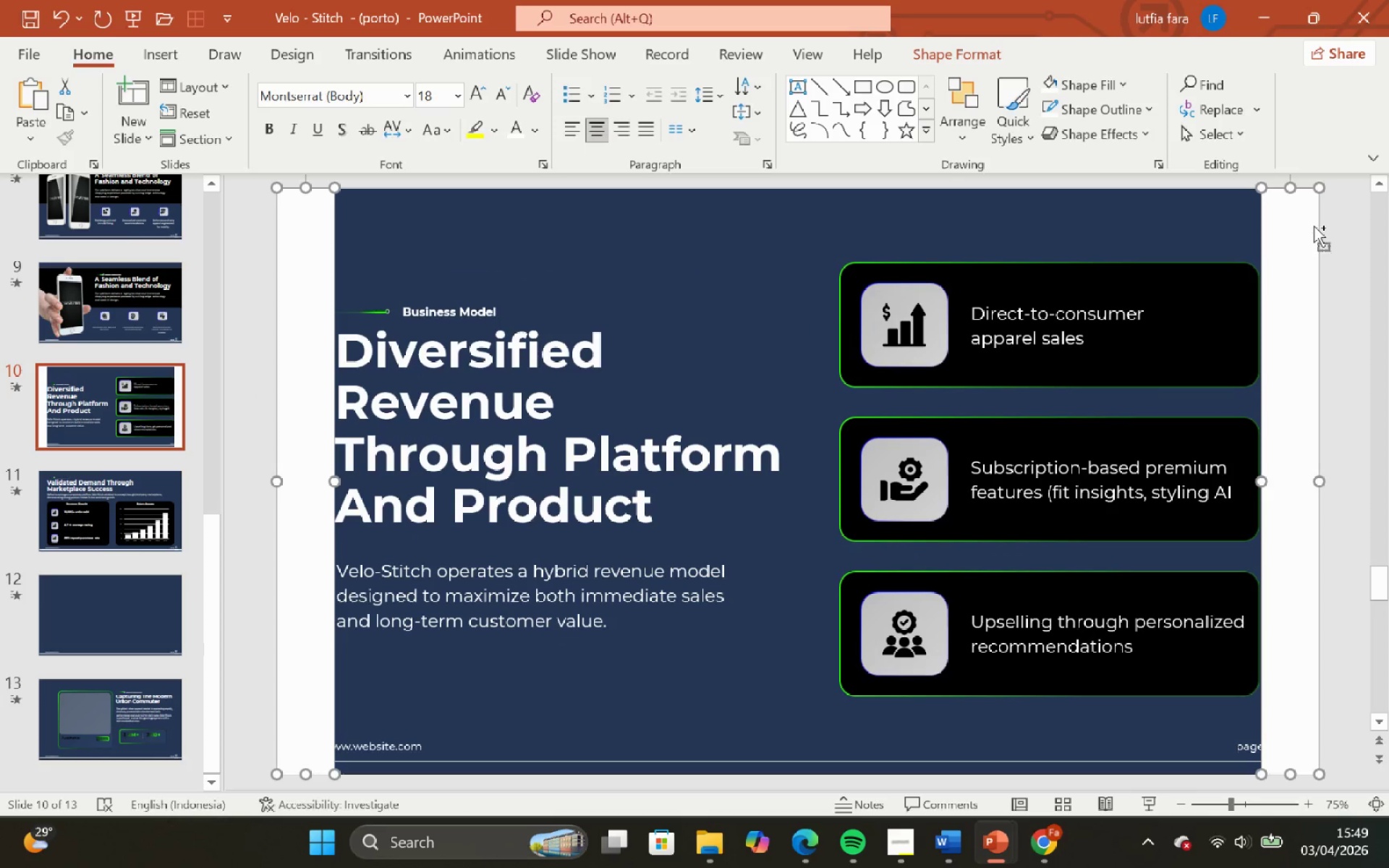 
key(Control+C)
 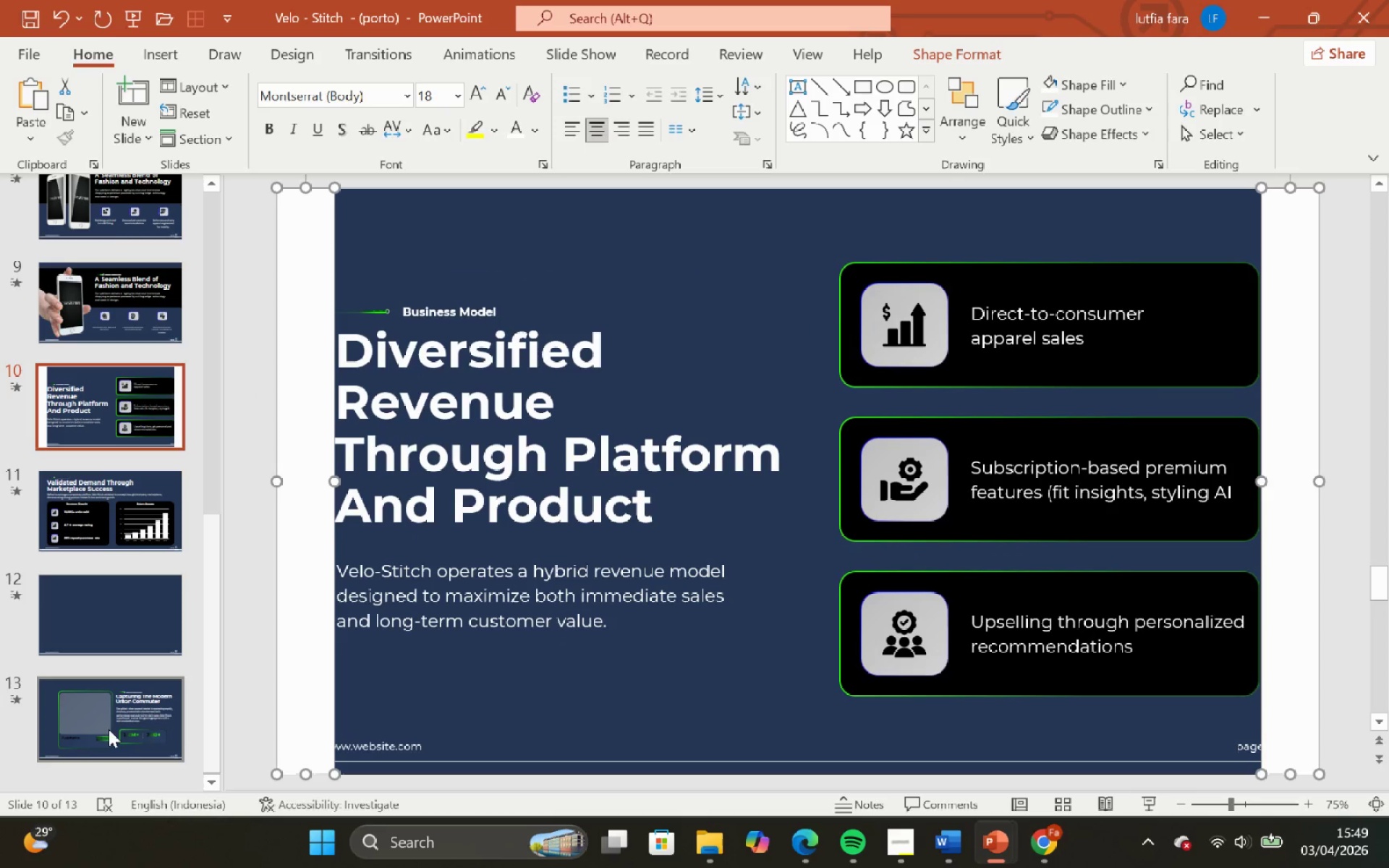 
left_click([100, 727])
 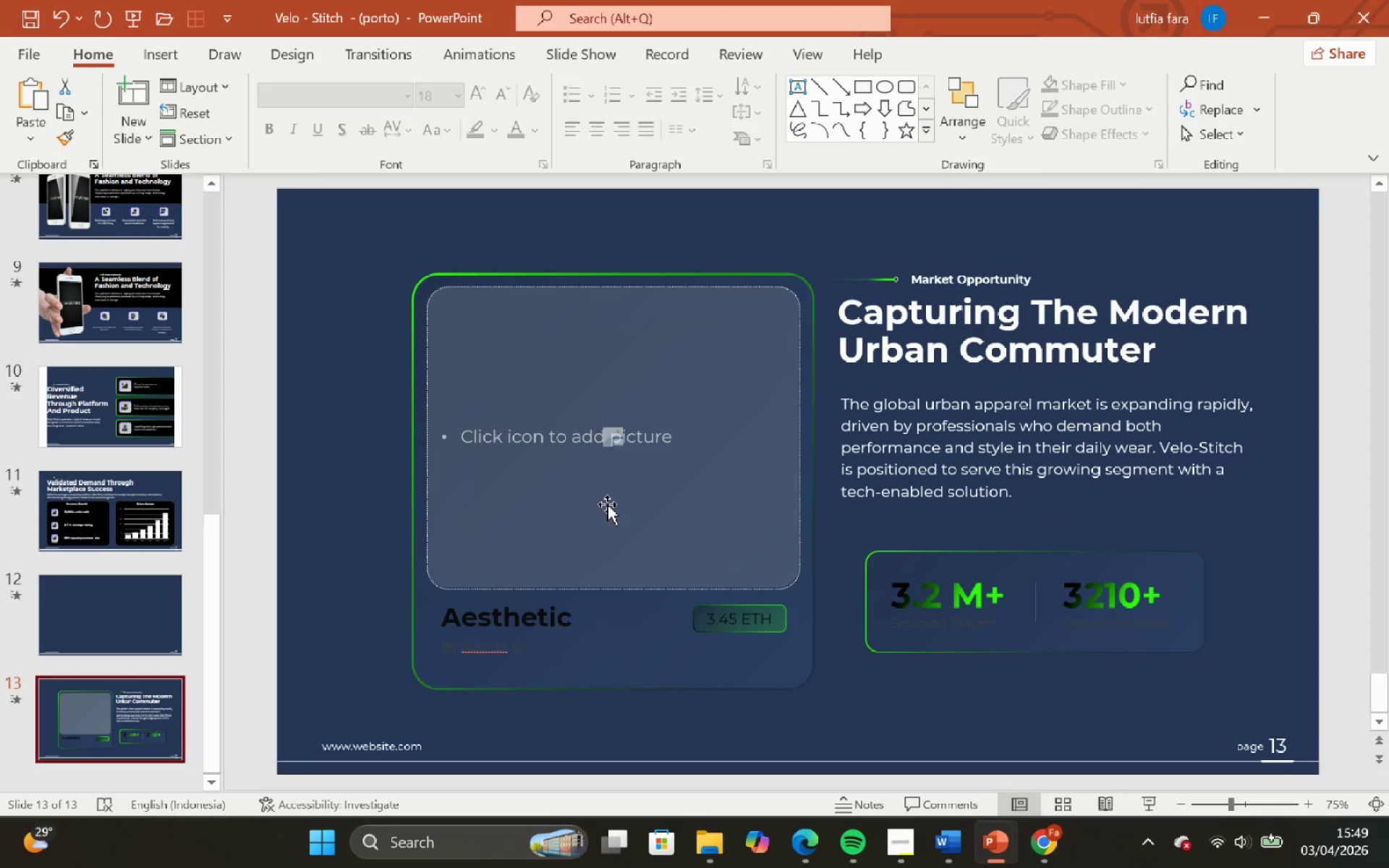 
key(Control+V)
 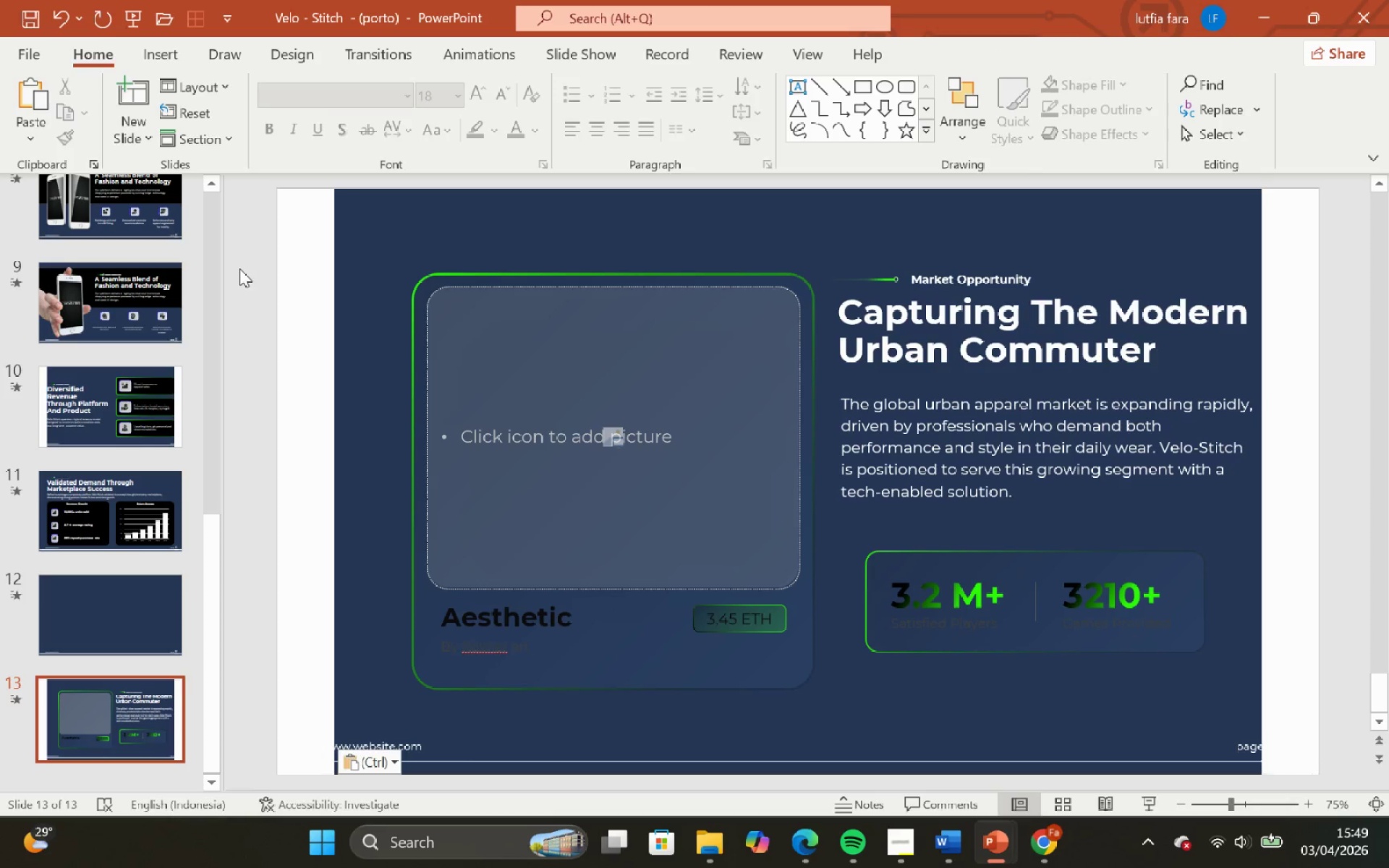 
left_click_drag(start_coordinate=[244, 238], to_coordinate=[857, 733])
 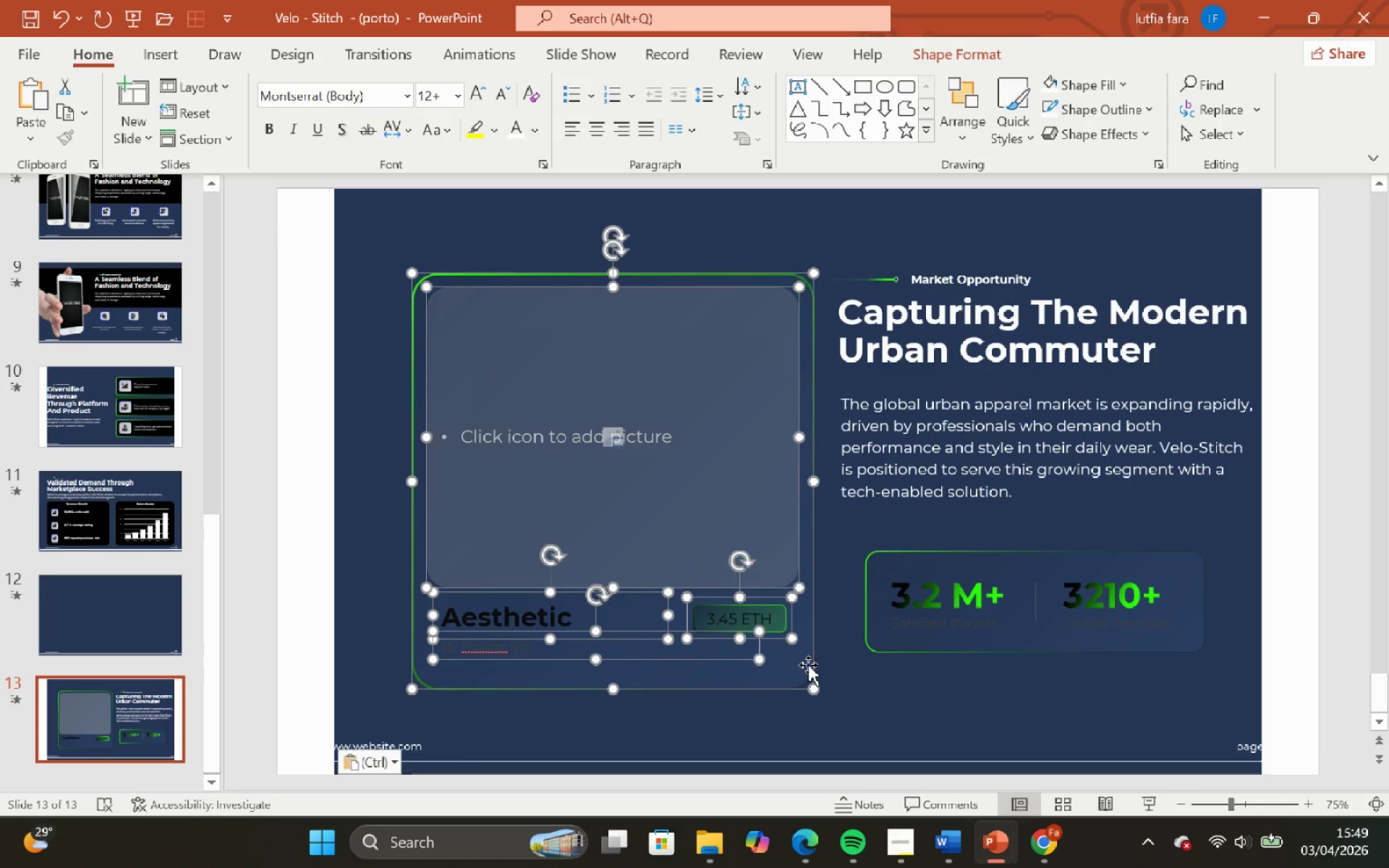 
left_click_drag(start_coordinate=[808, 665], to_coordinate=[735, 666])
 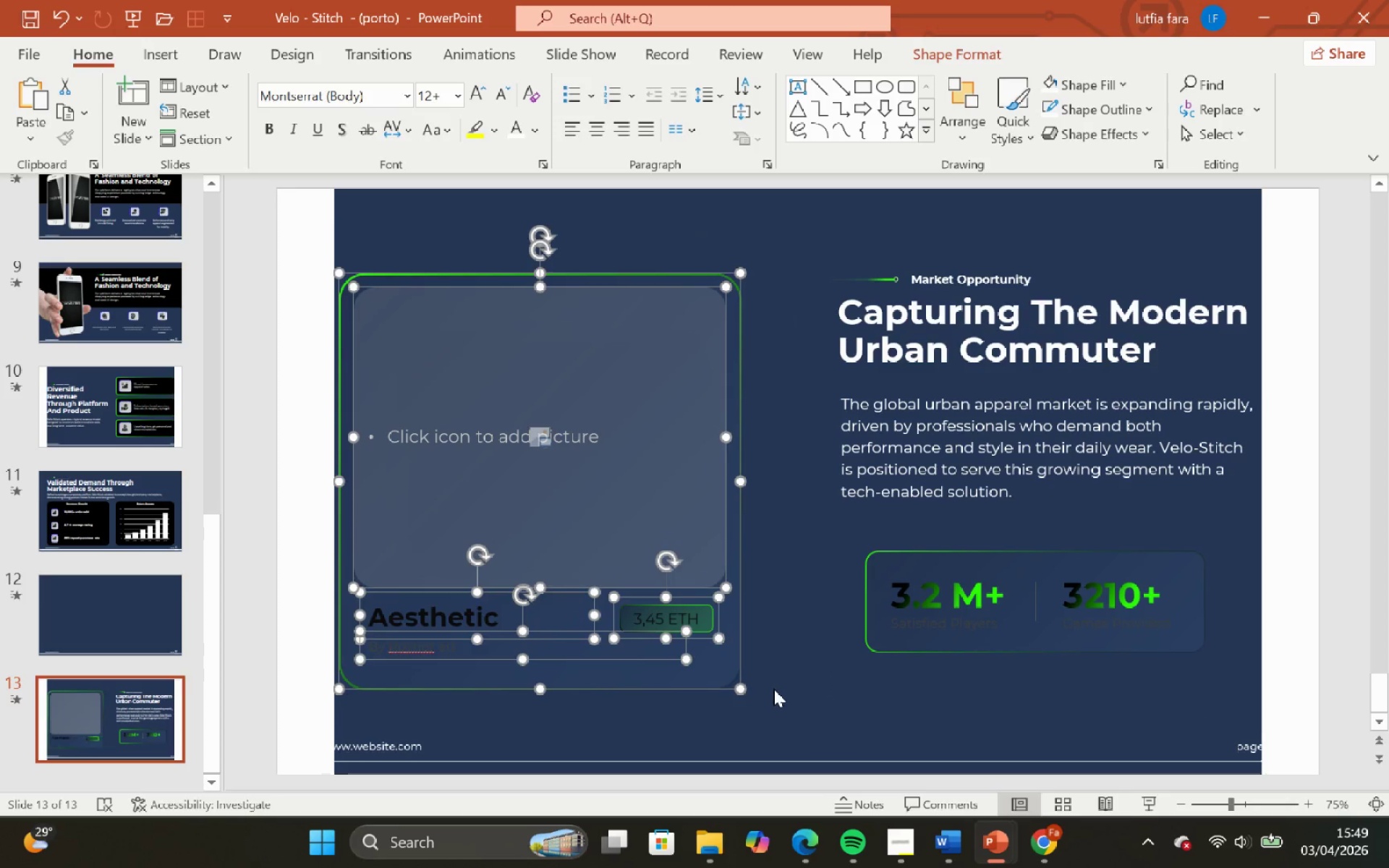 
hold_key(key=ShiftLeft, duration=2.08)
 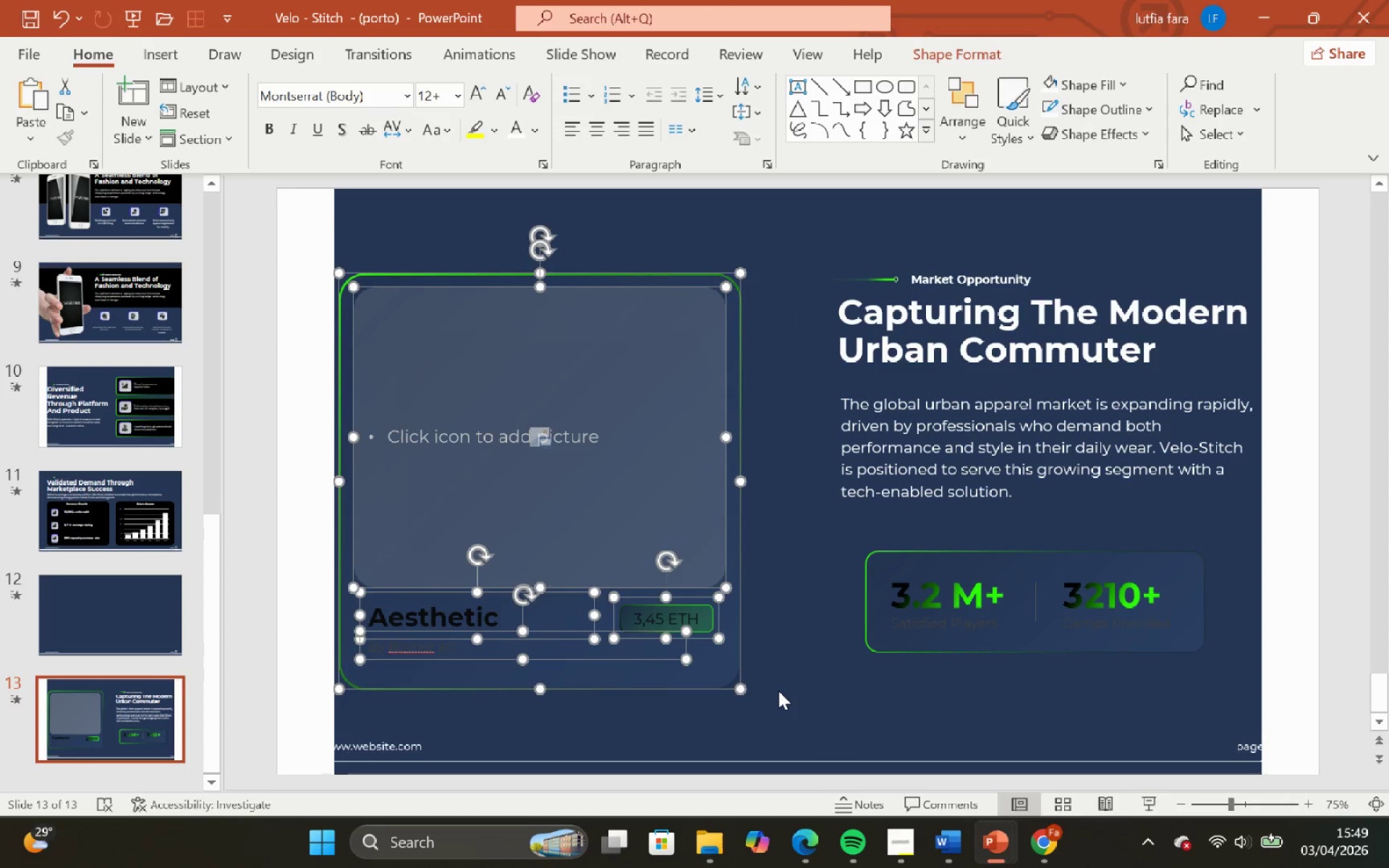 
key(ArrowLeft)
 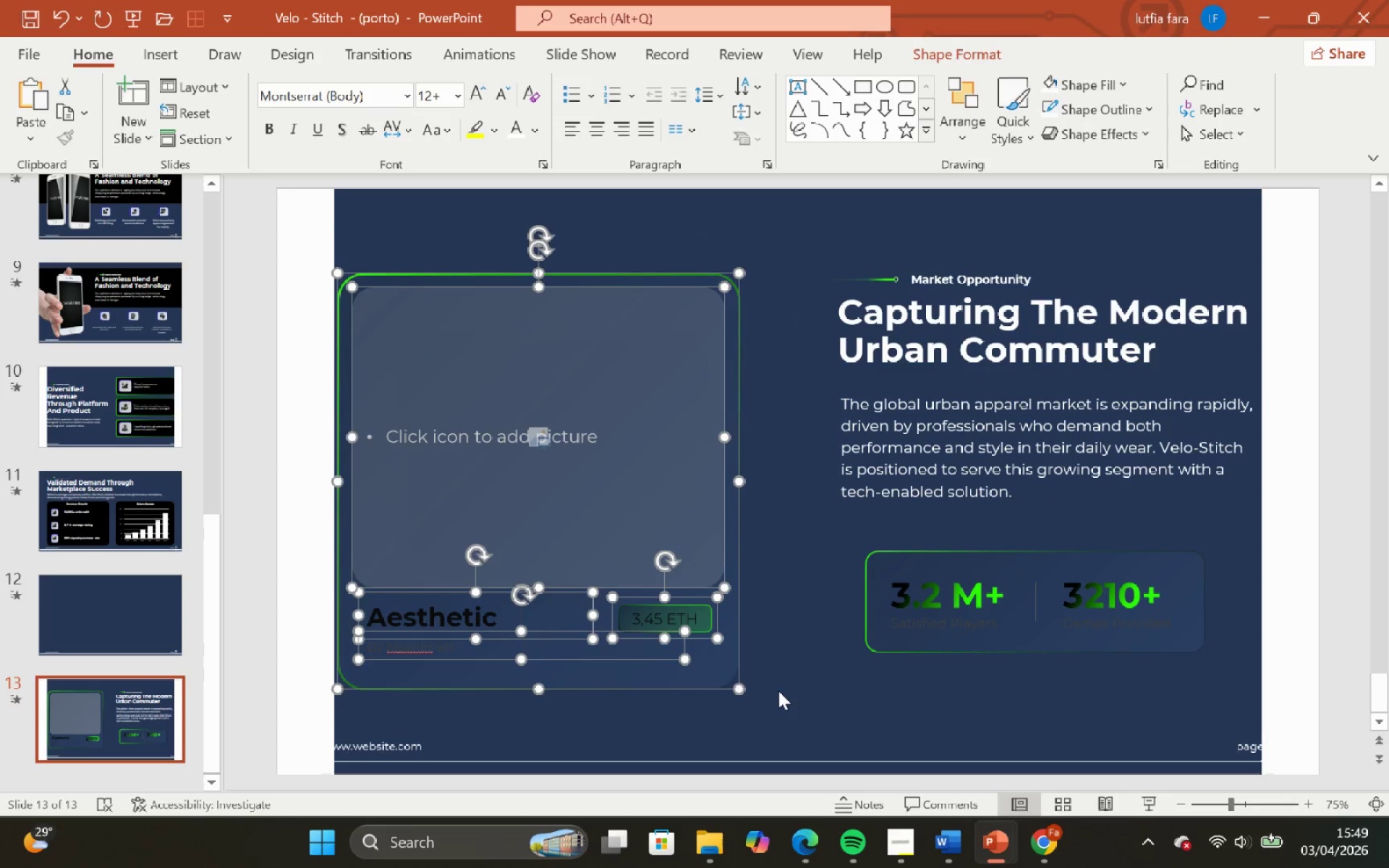 
key(ArrowLeft)
 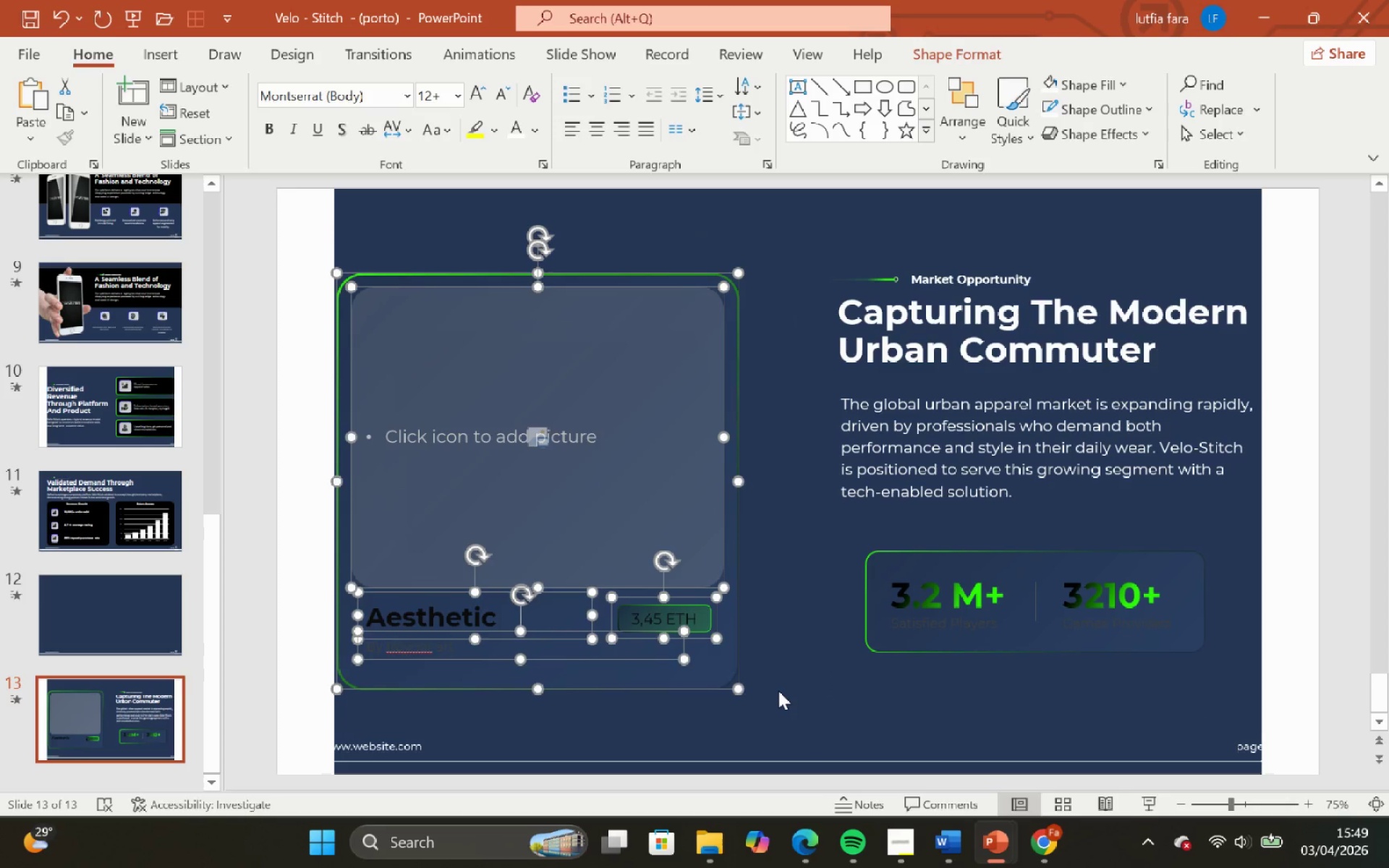 
key(ArrowLeft)
 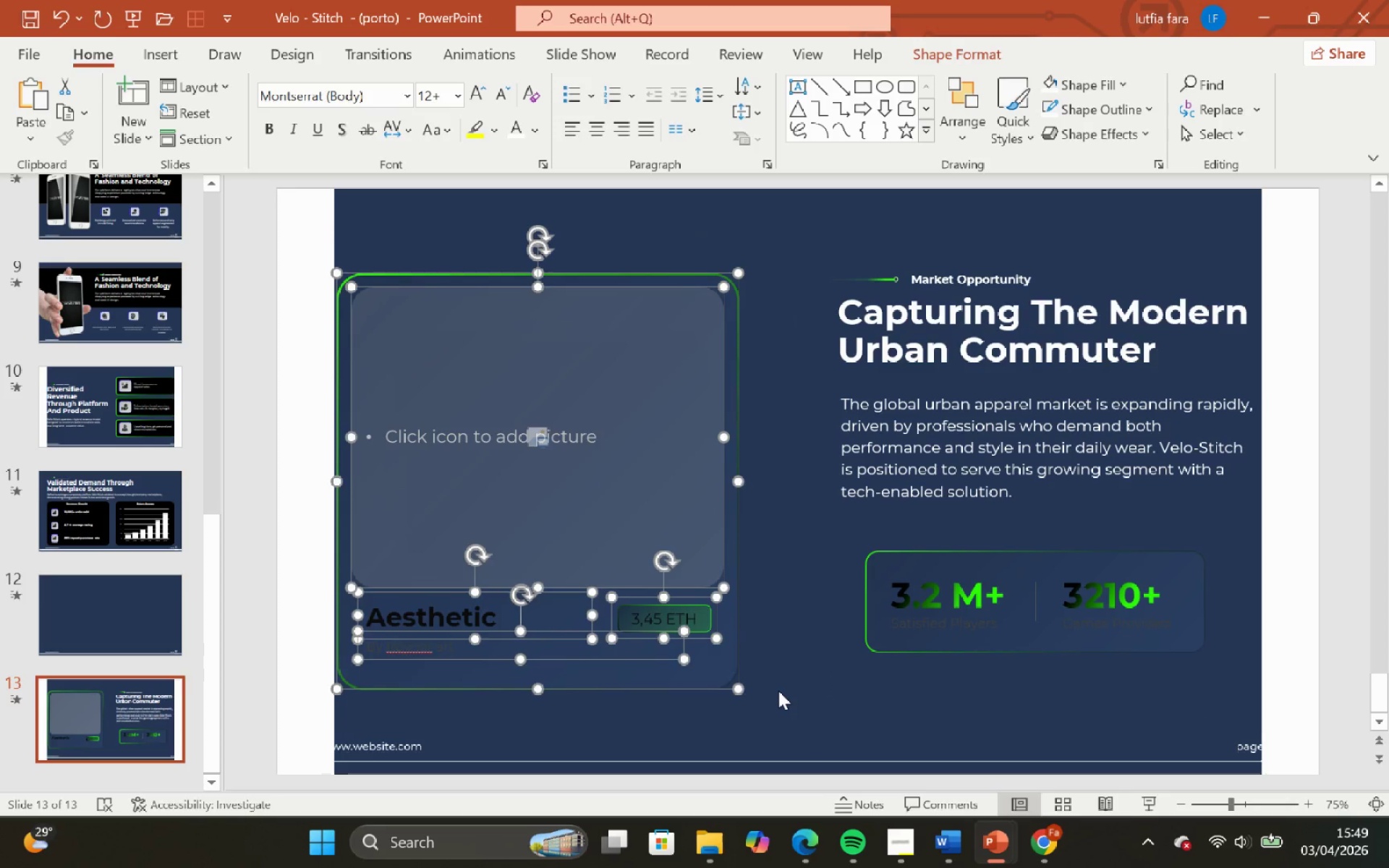 
key(ArrowLeft)
 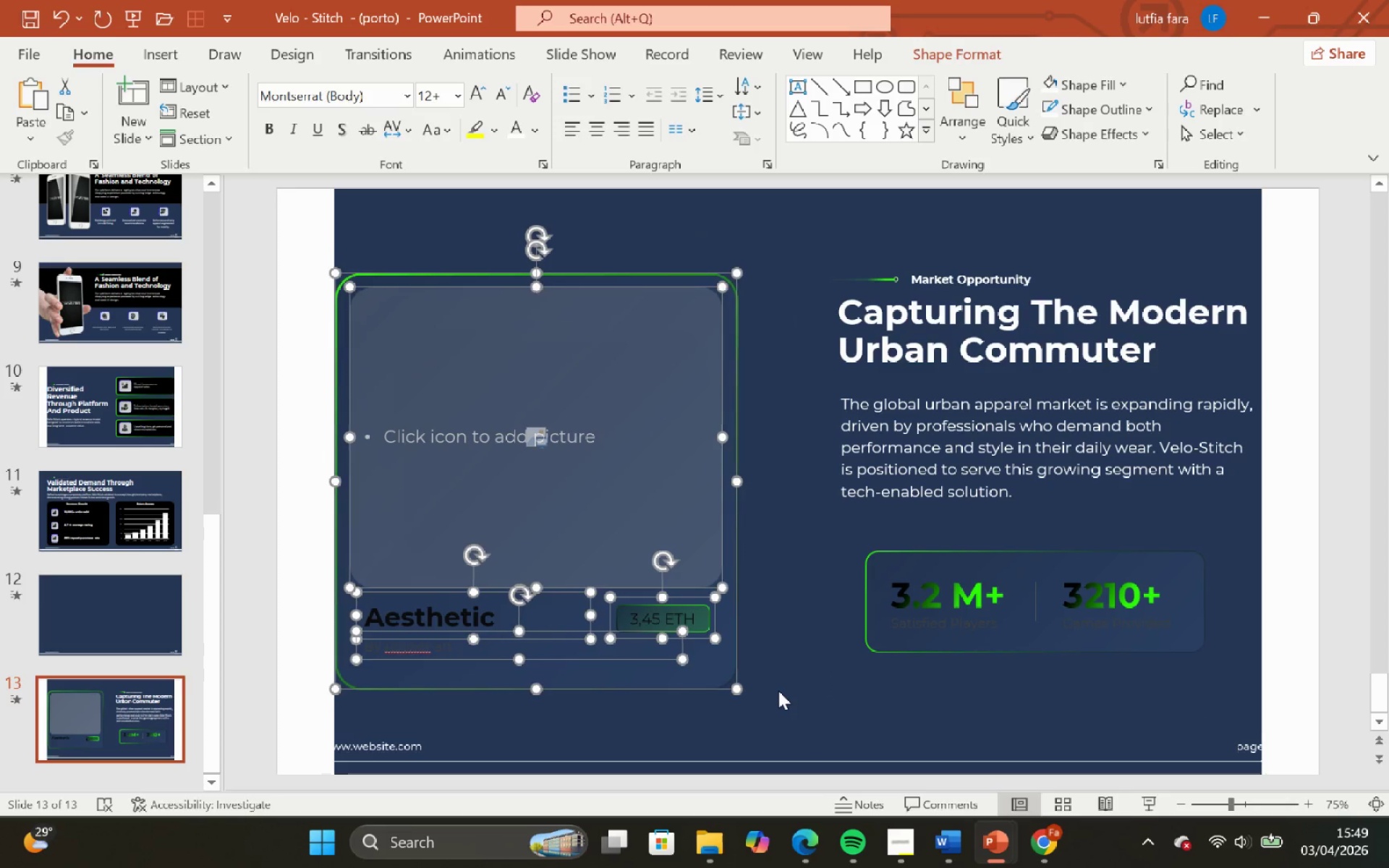 
key(ArrowLeft)
 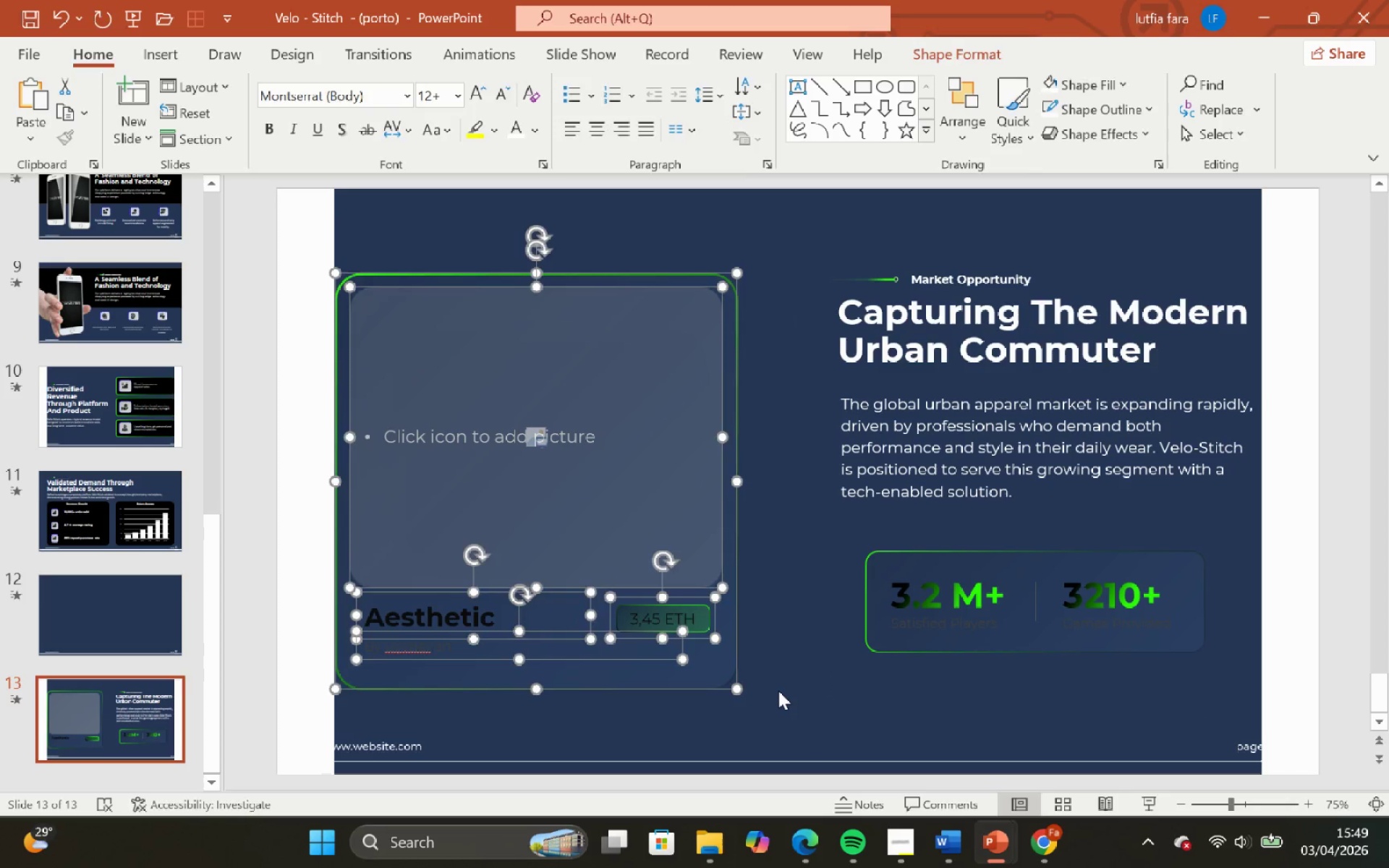 
left_click([778, 691])
 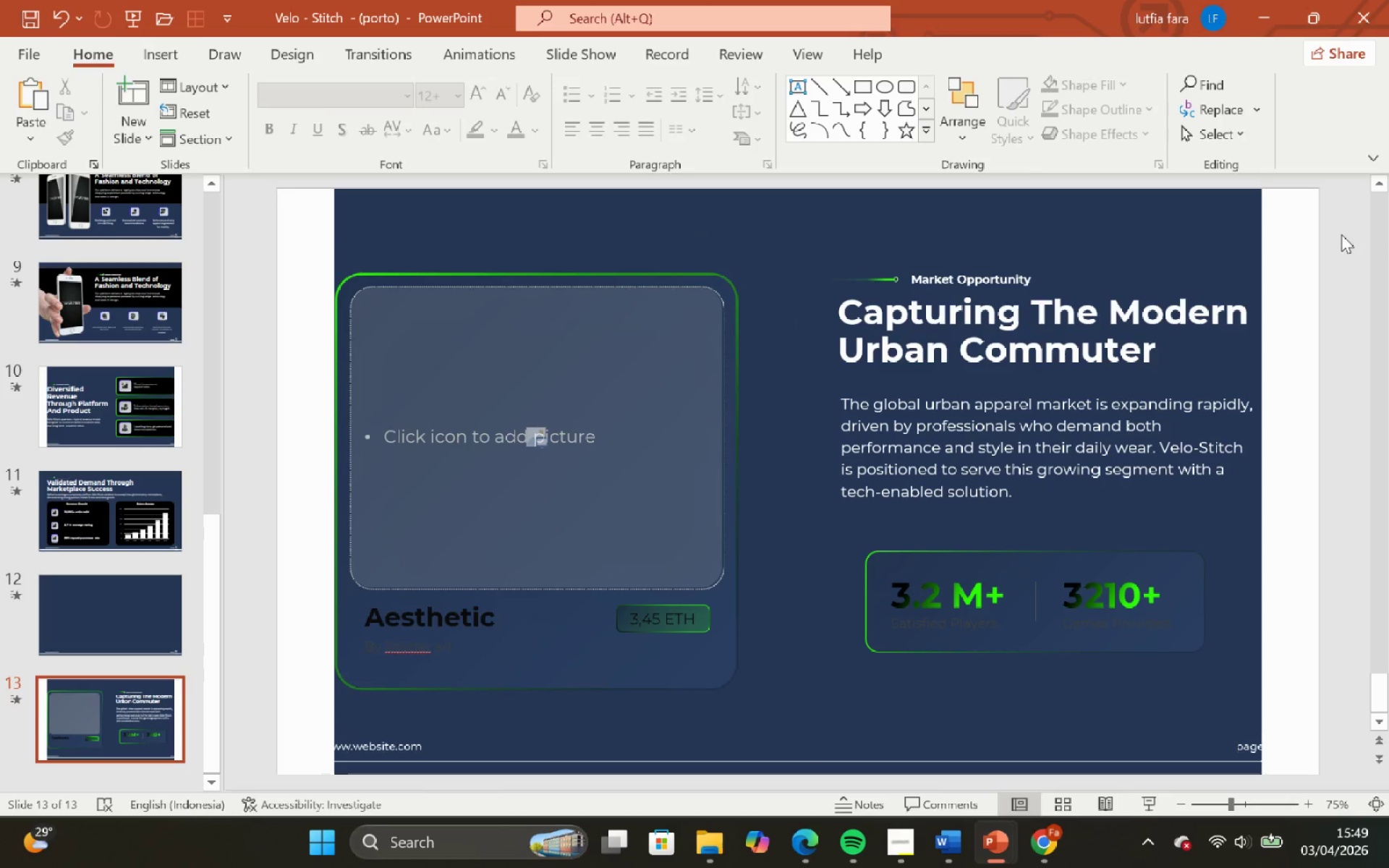 
left_click_drag(start_coordinate=[1340, 226], to_coordinate=[774, 711])
 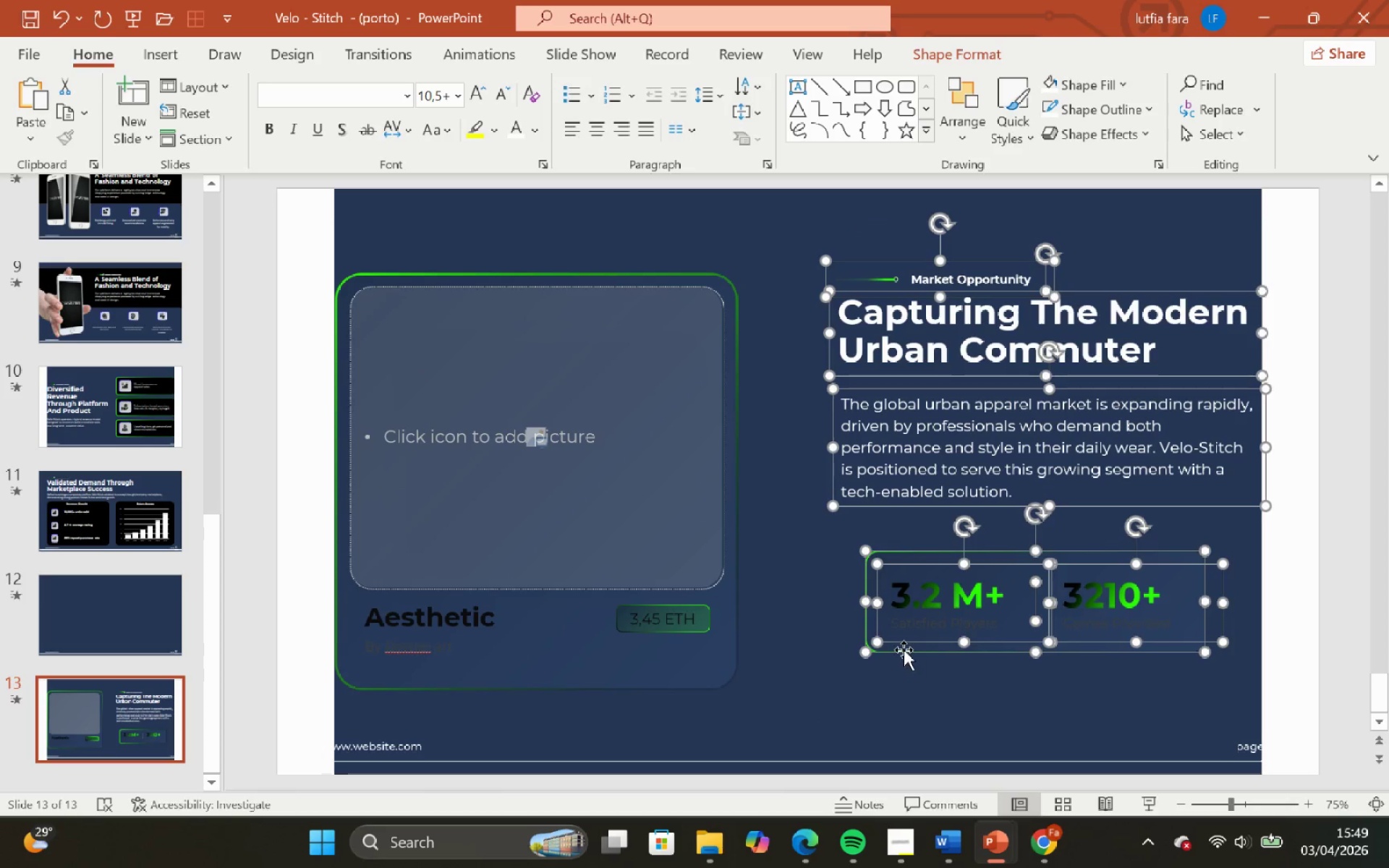 
hold_key(key=ShiftLeft, duration=4.72)
left_click_drag(start_coordinate=[904, 649], to_coordinate=[851, 660])
 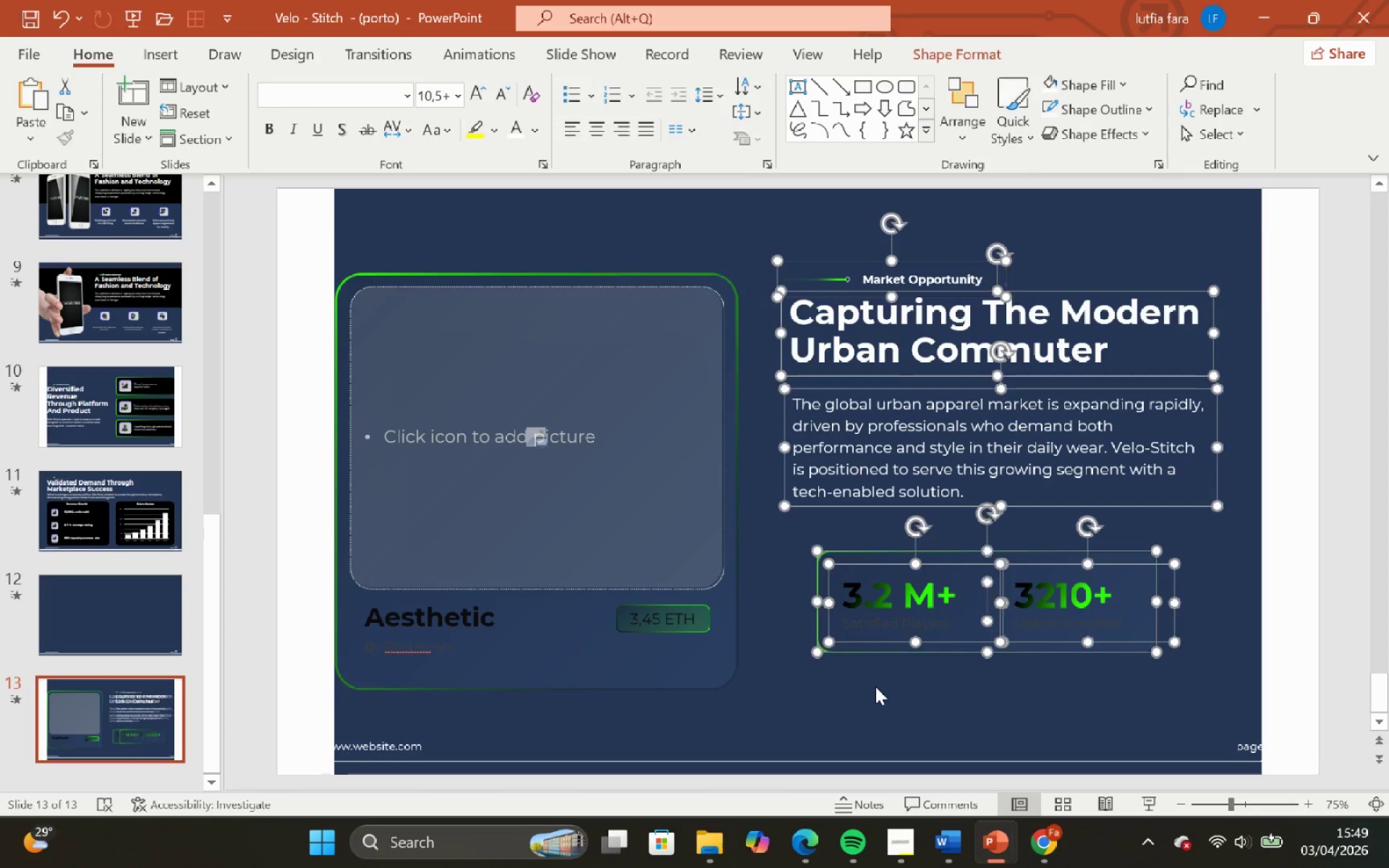 
left_click([875, 686])
 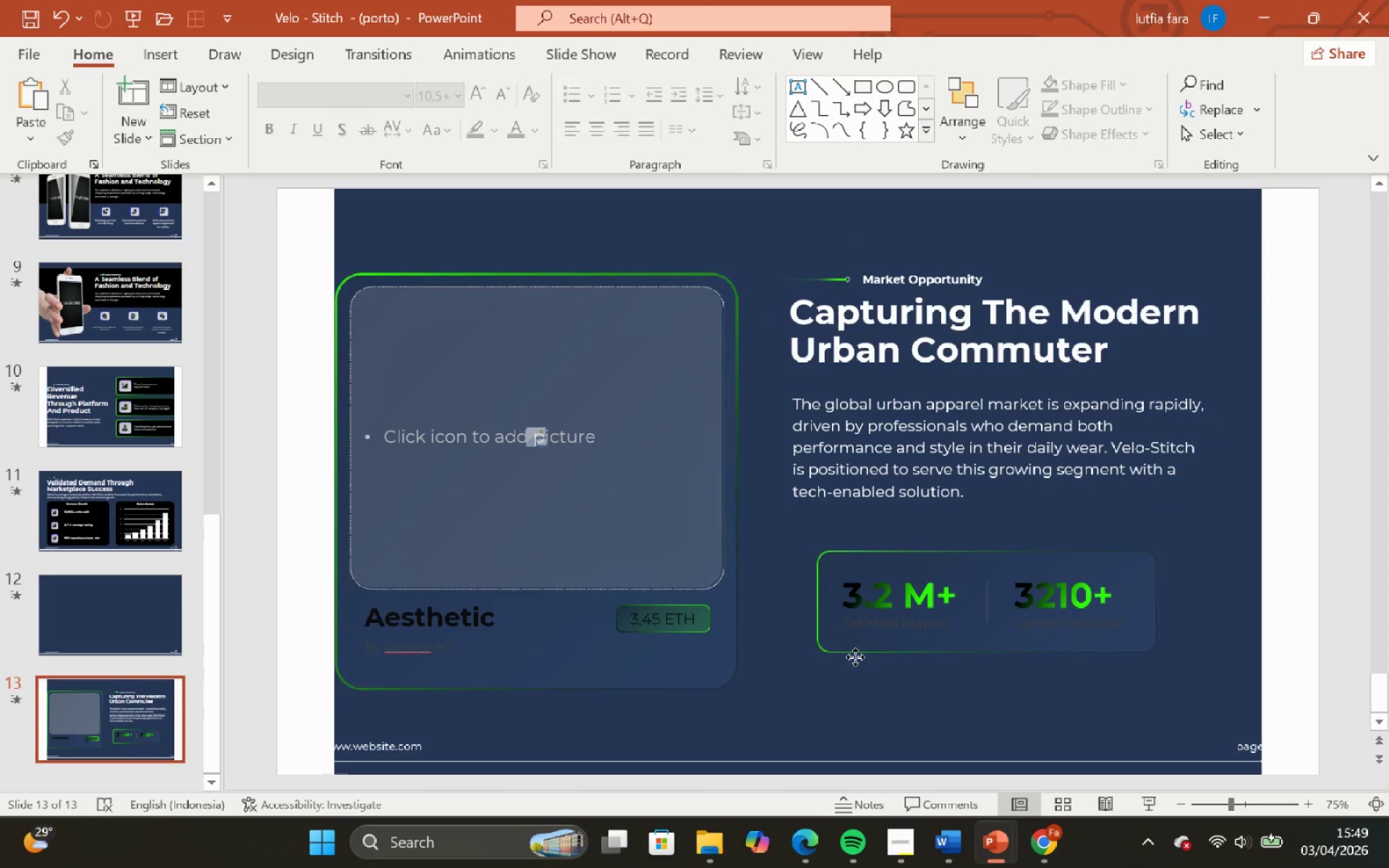 
left_click([855, 657])
 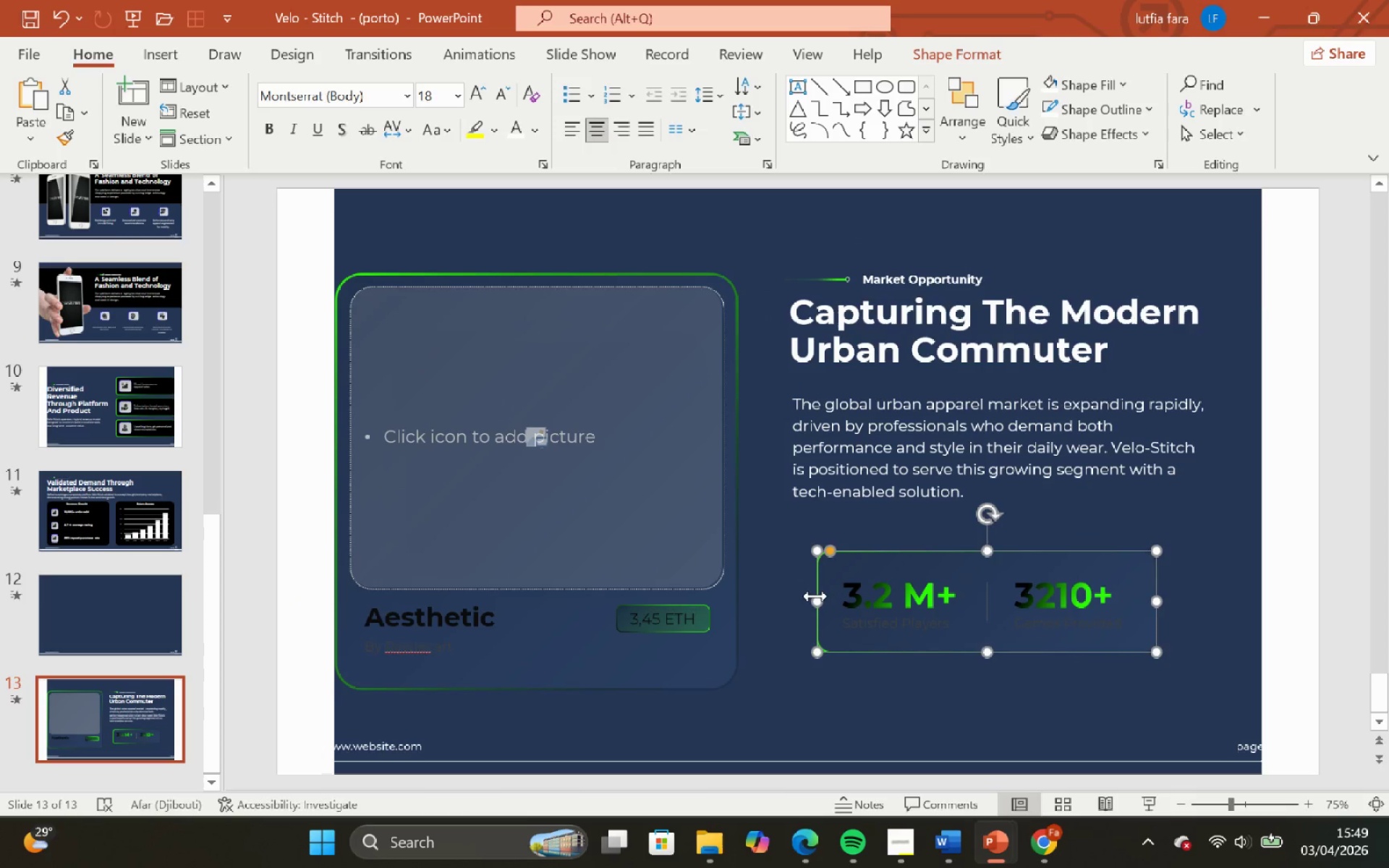 
left_click_drag(start_coordinate=[815, 596], to_coordinate=[794, 600])
 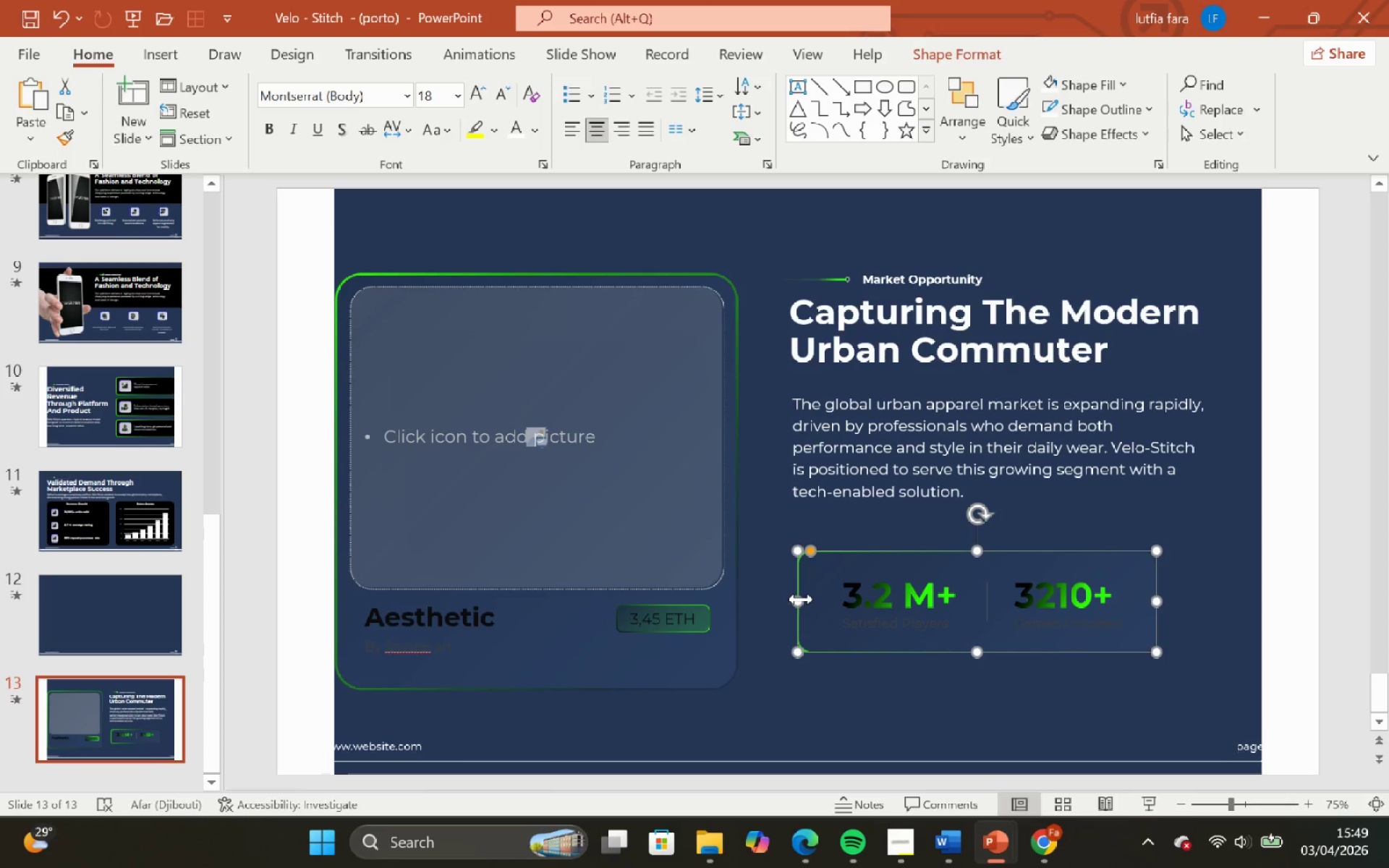 
hold_key(key=ShiftLeft, duration=4.08)
 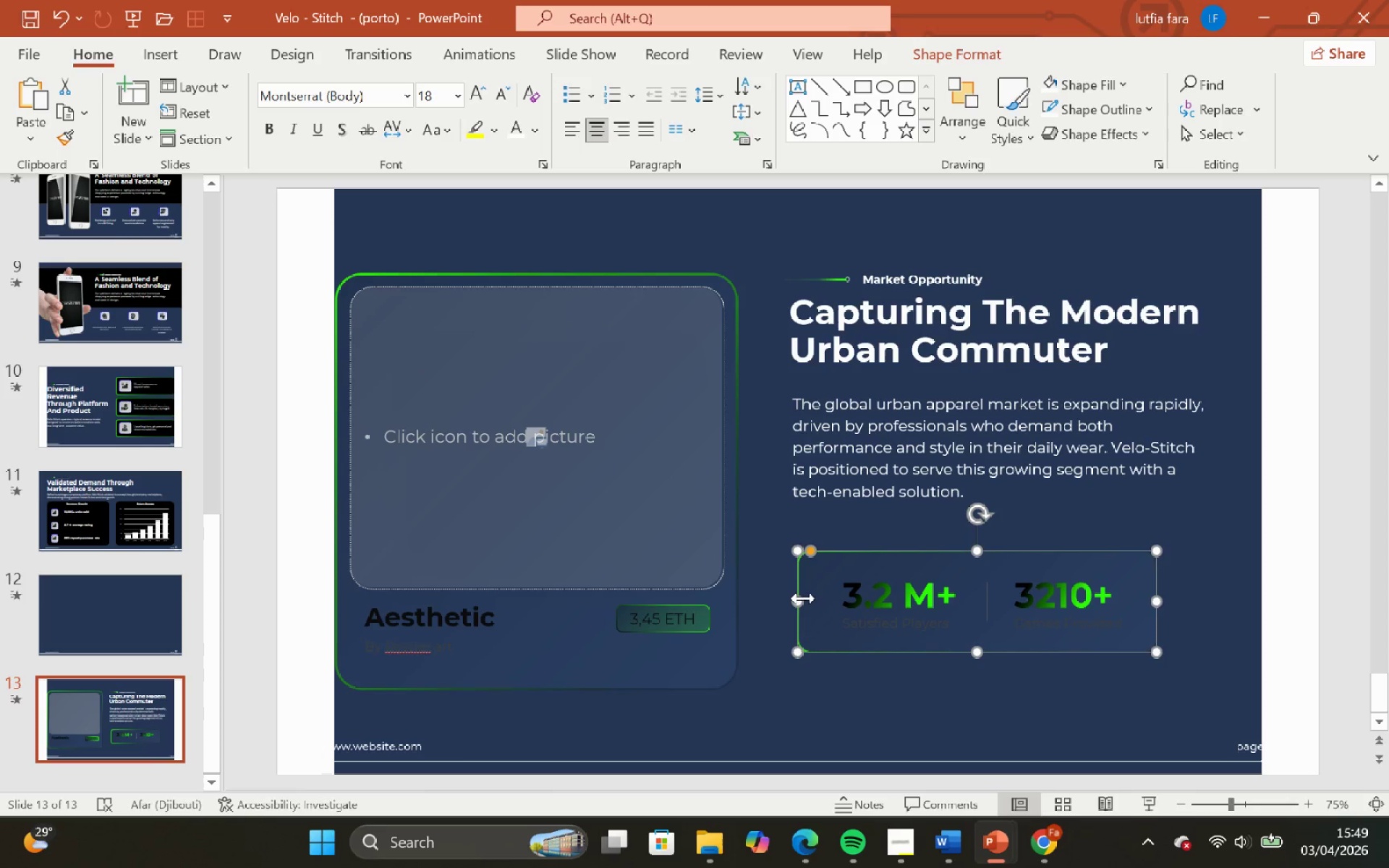 
hold_key(key=ShiftLeft, duration=0.41)
 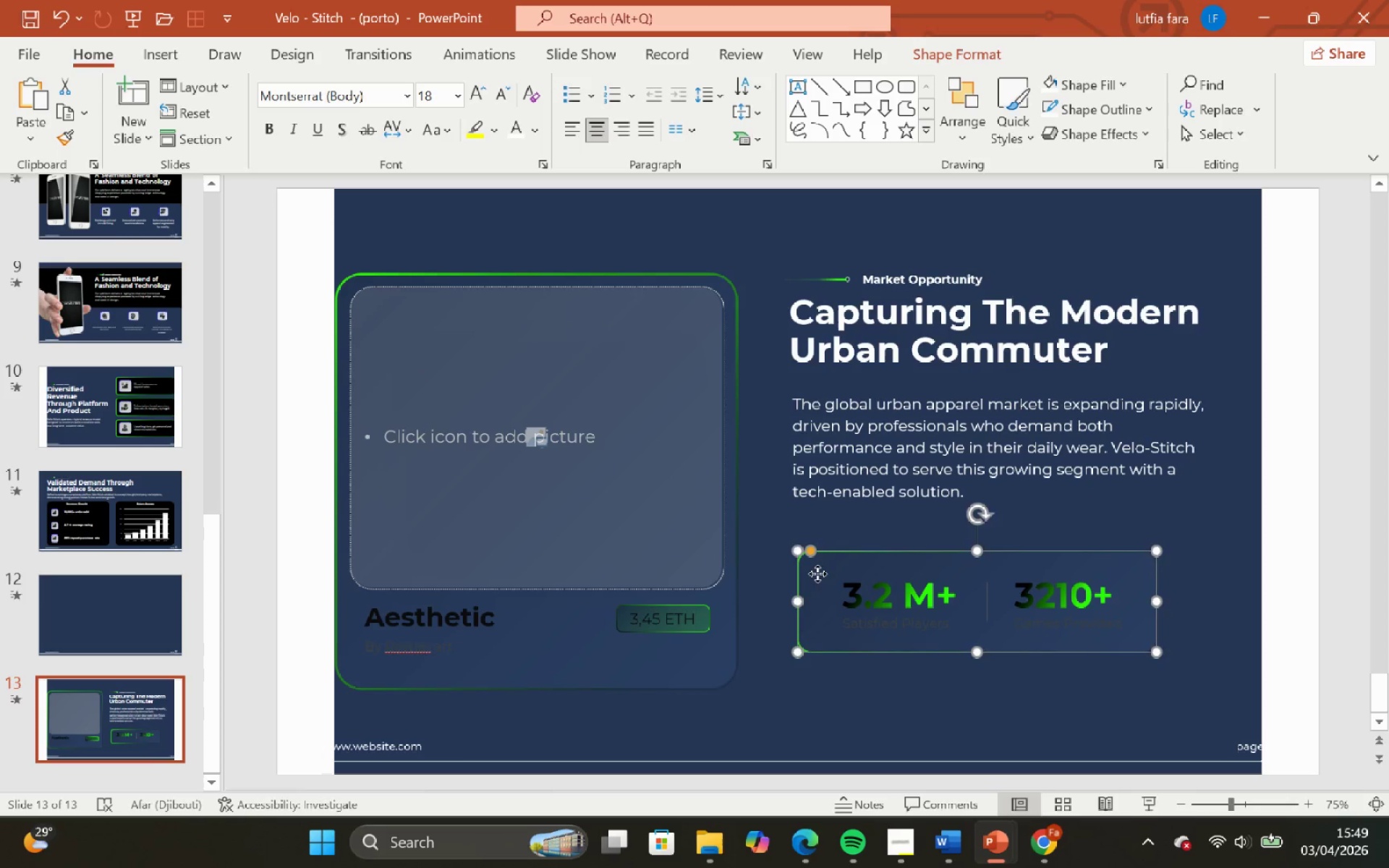 
left_click_drag(start_coordinate=[817, 574], to_coordinate=[798, 447])
 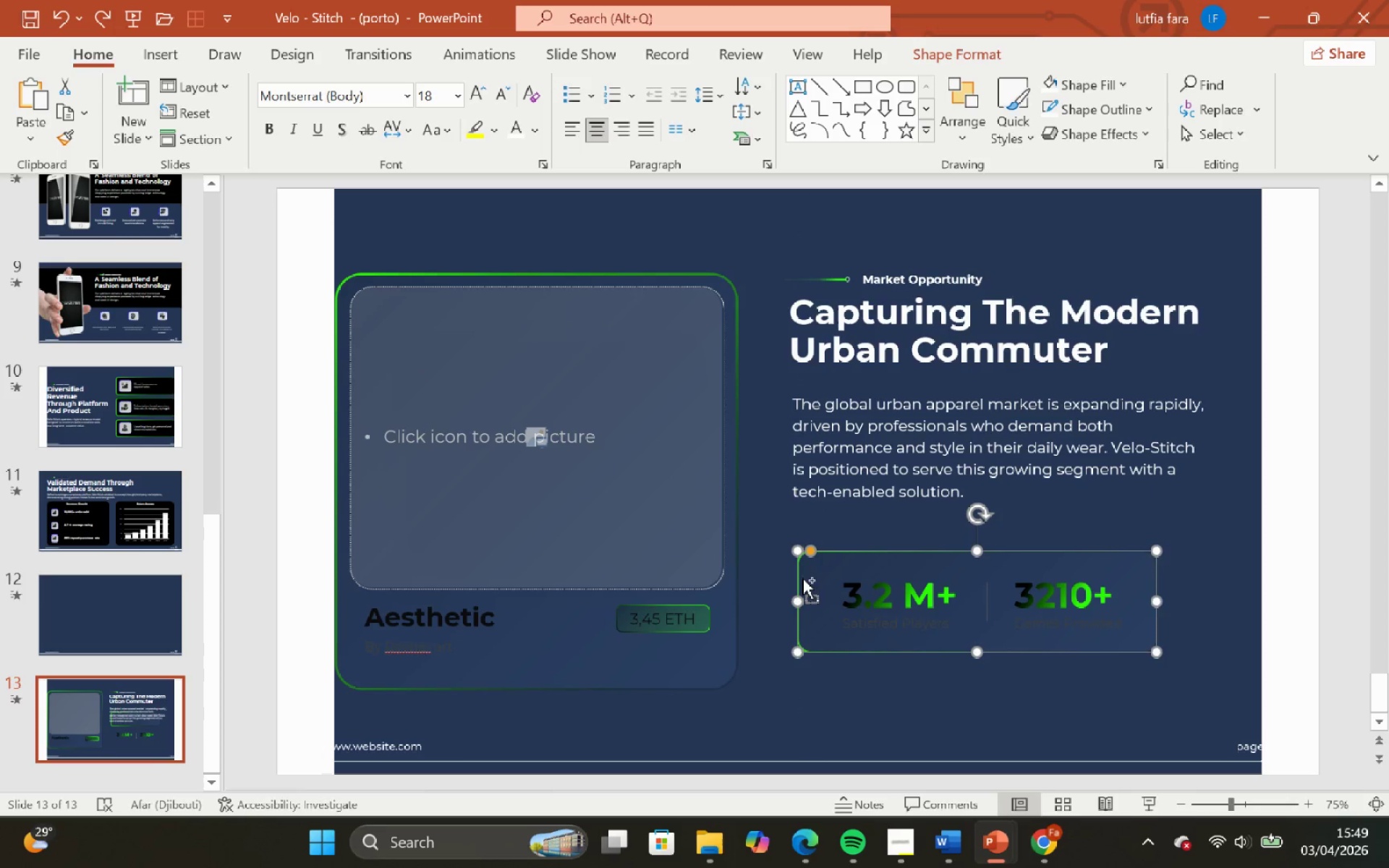 
hold_key(key=ShiftLeft, duration=0.91)
 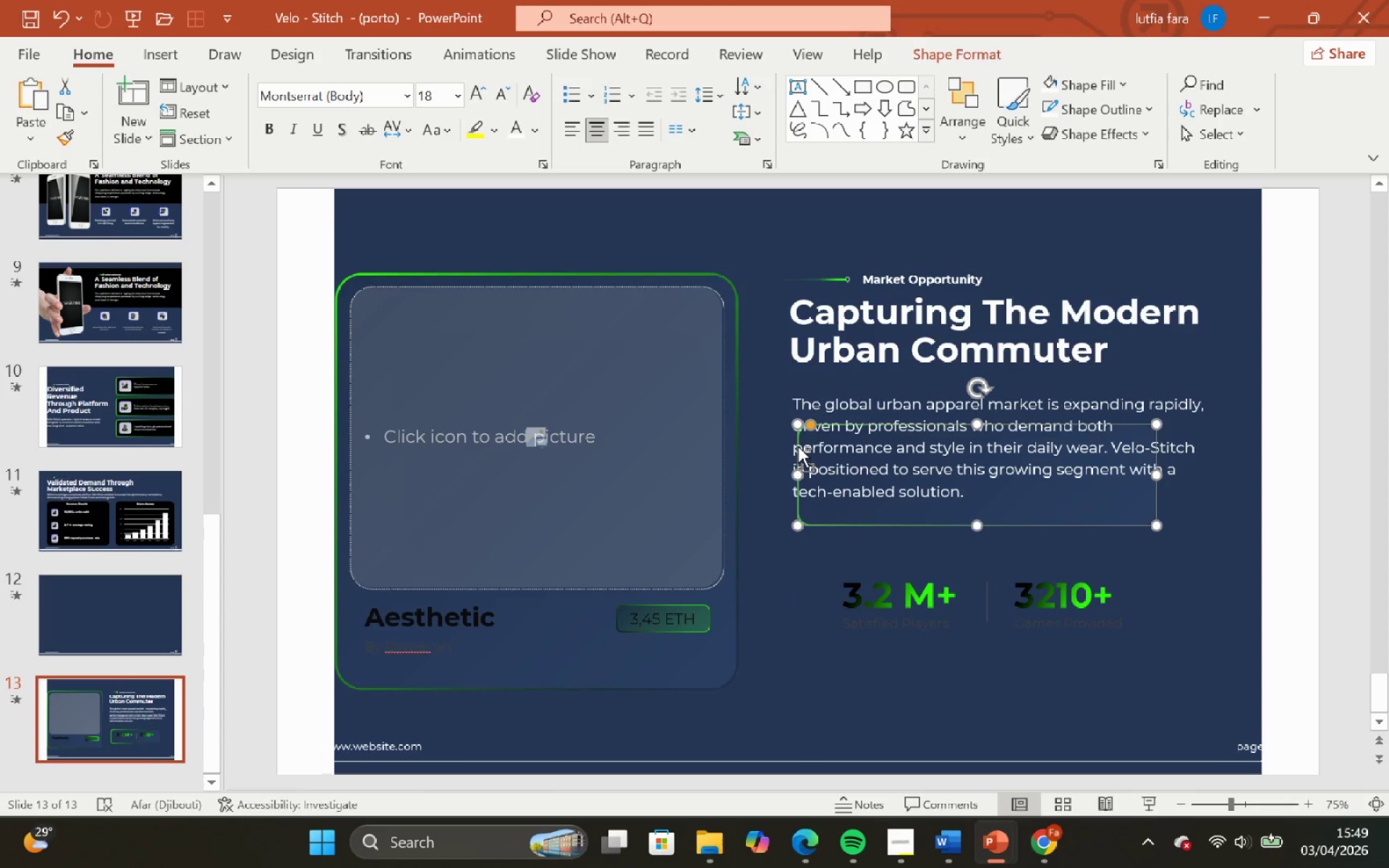 
key(Control+Z)
 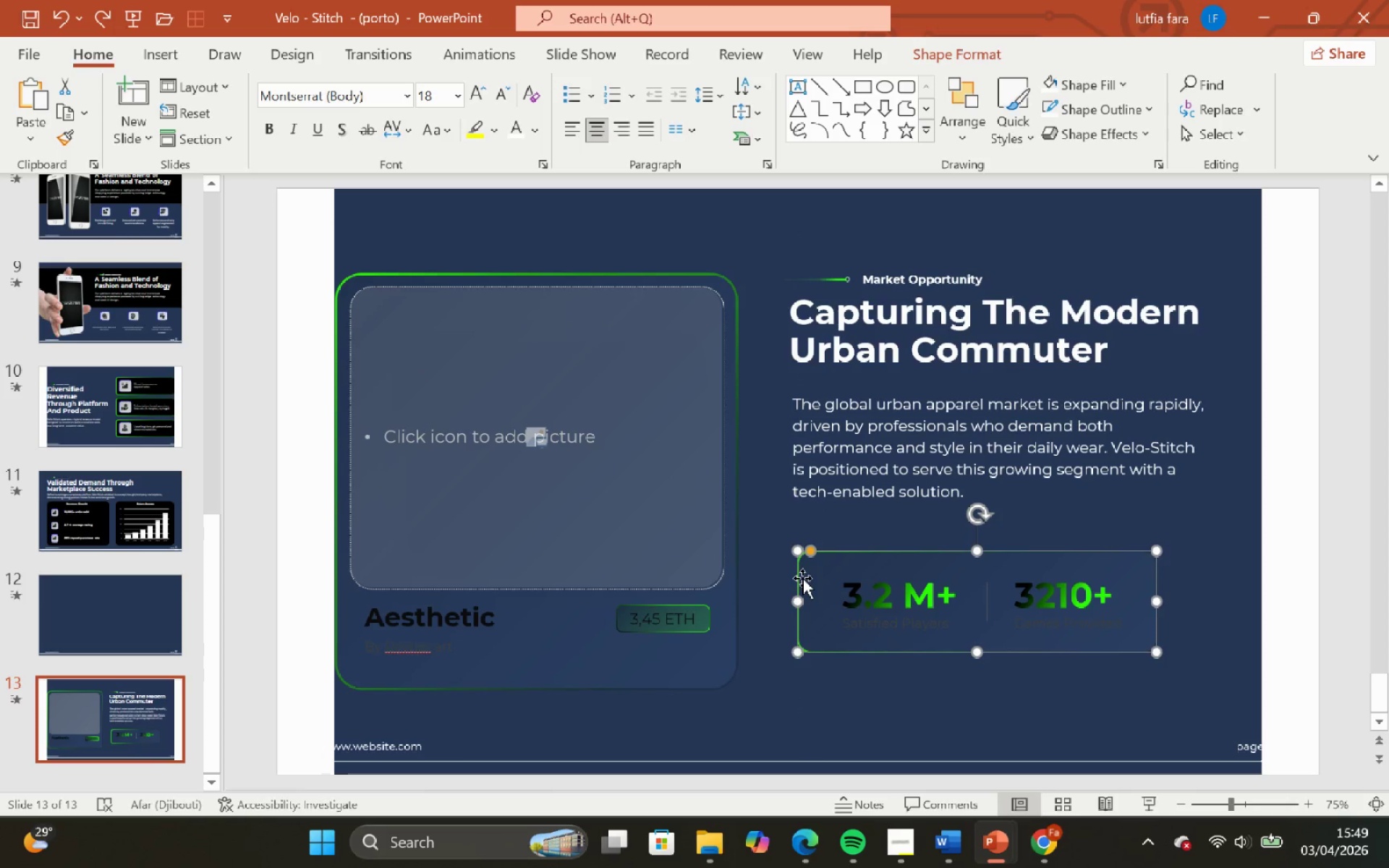 
key(ArrowLeft)
 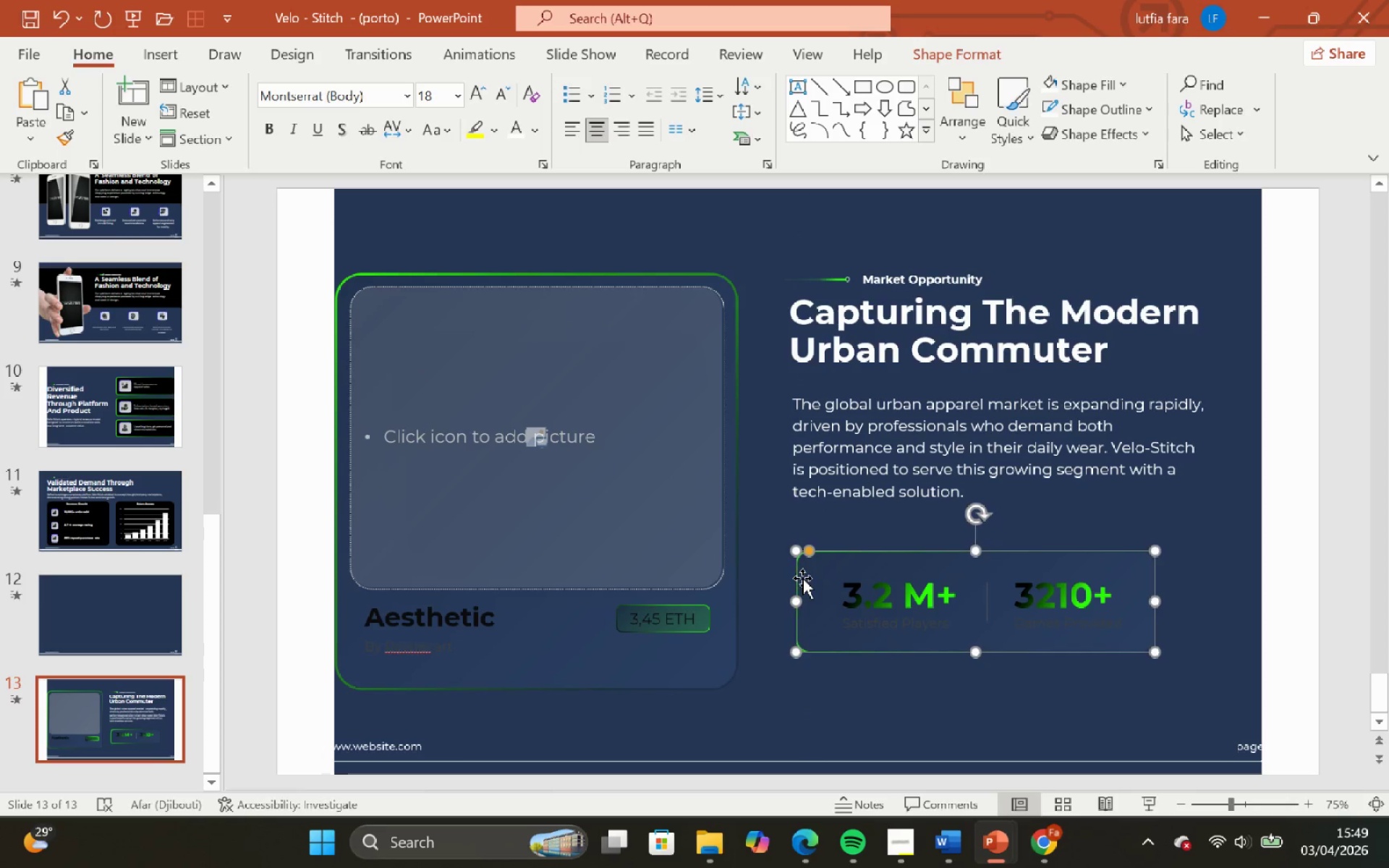 
key(ArrowLeft)
 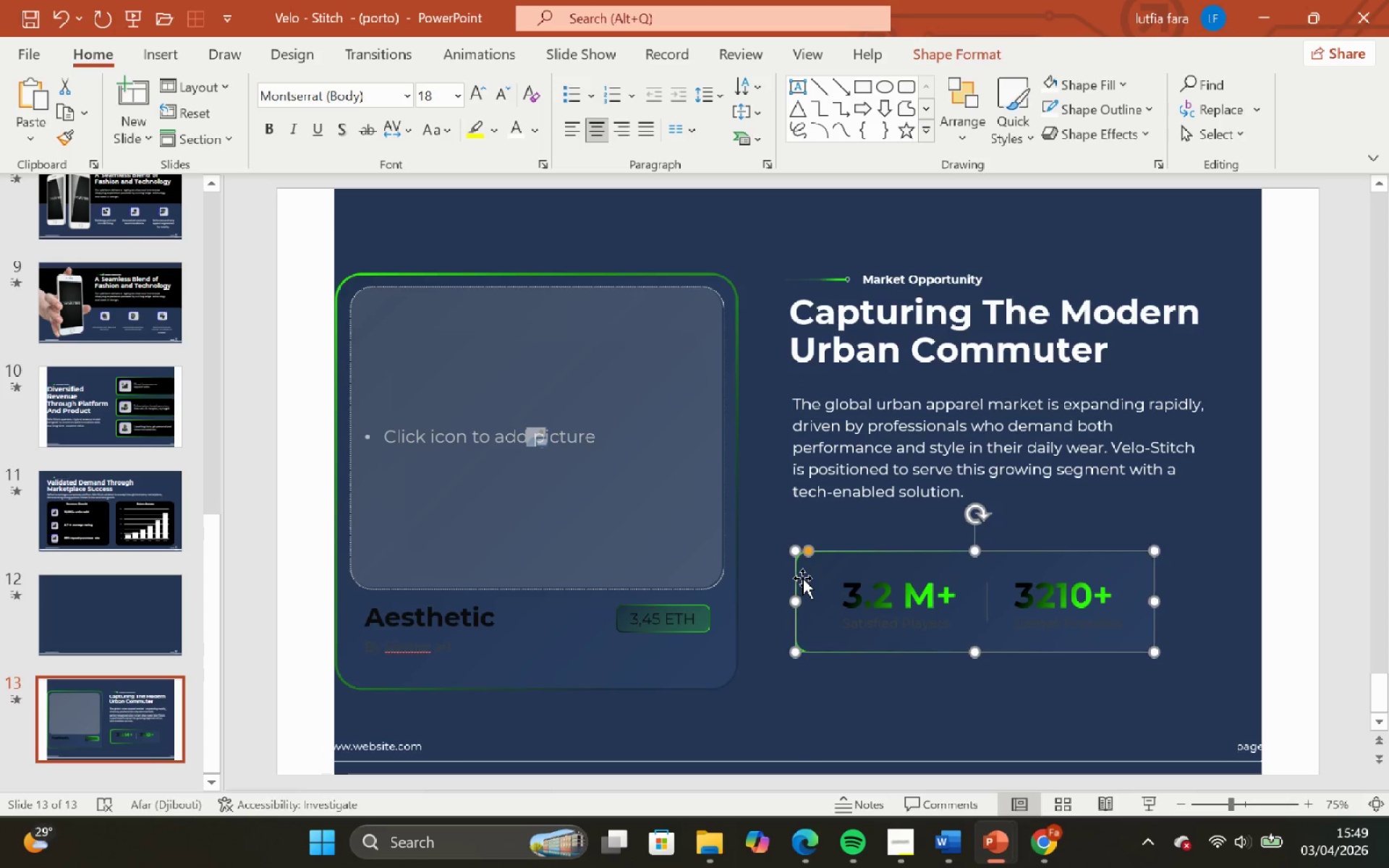 
key(ArrowLeft)
 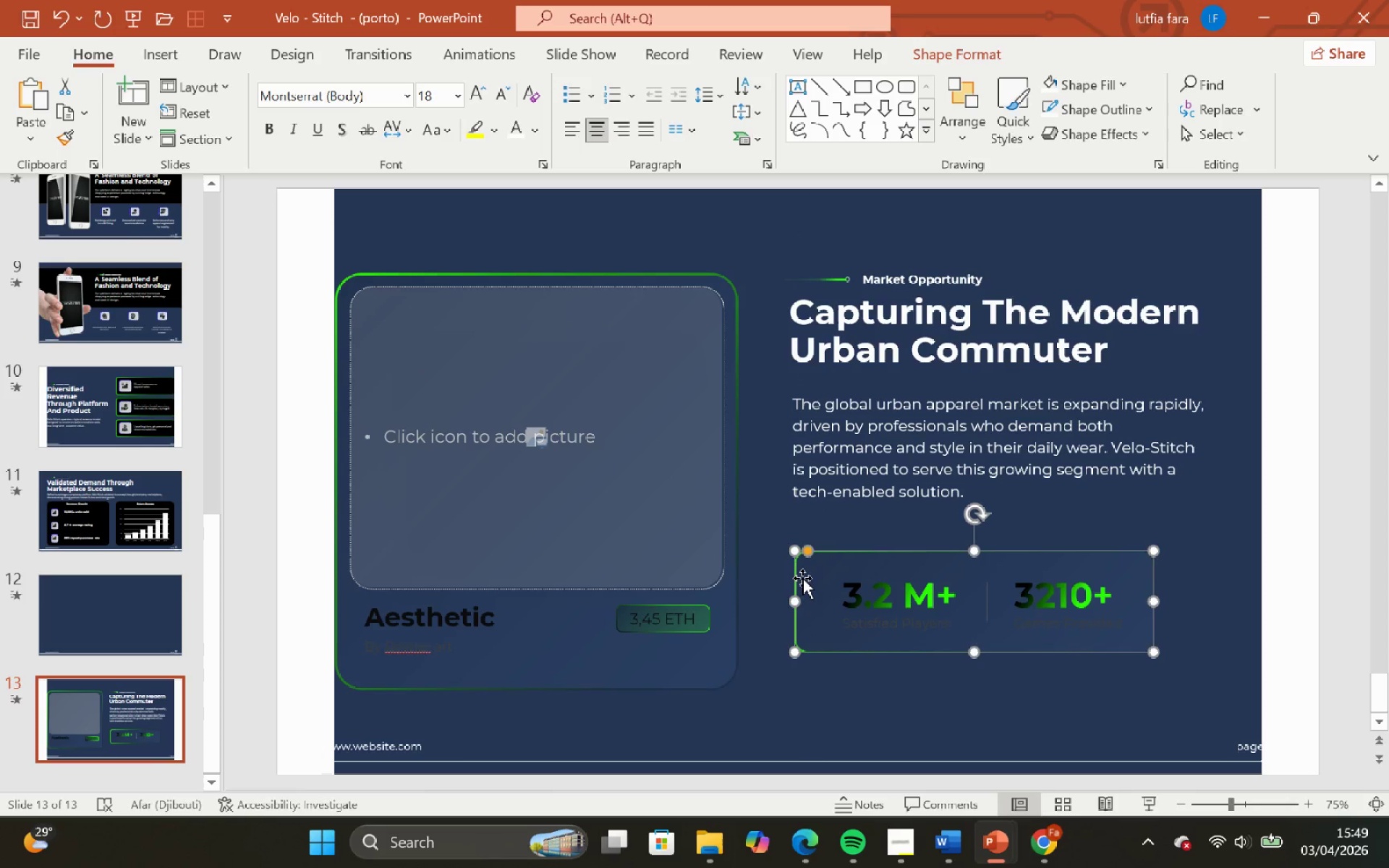 
key(ArrowLeft)
 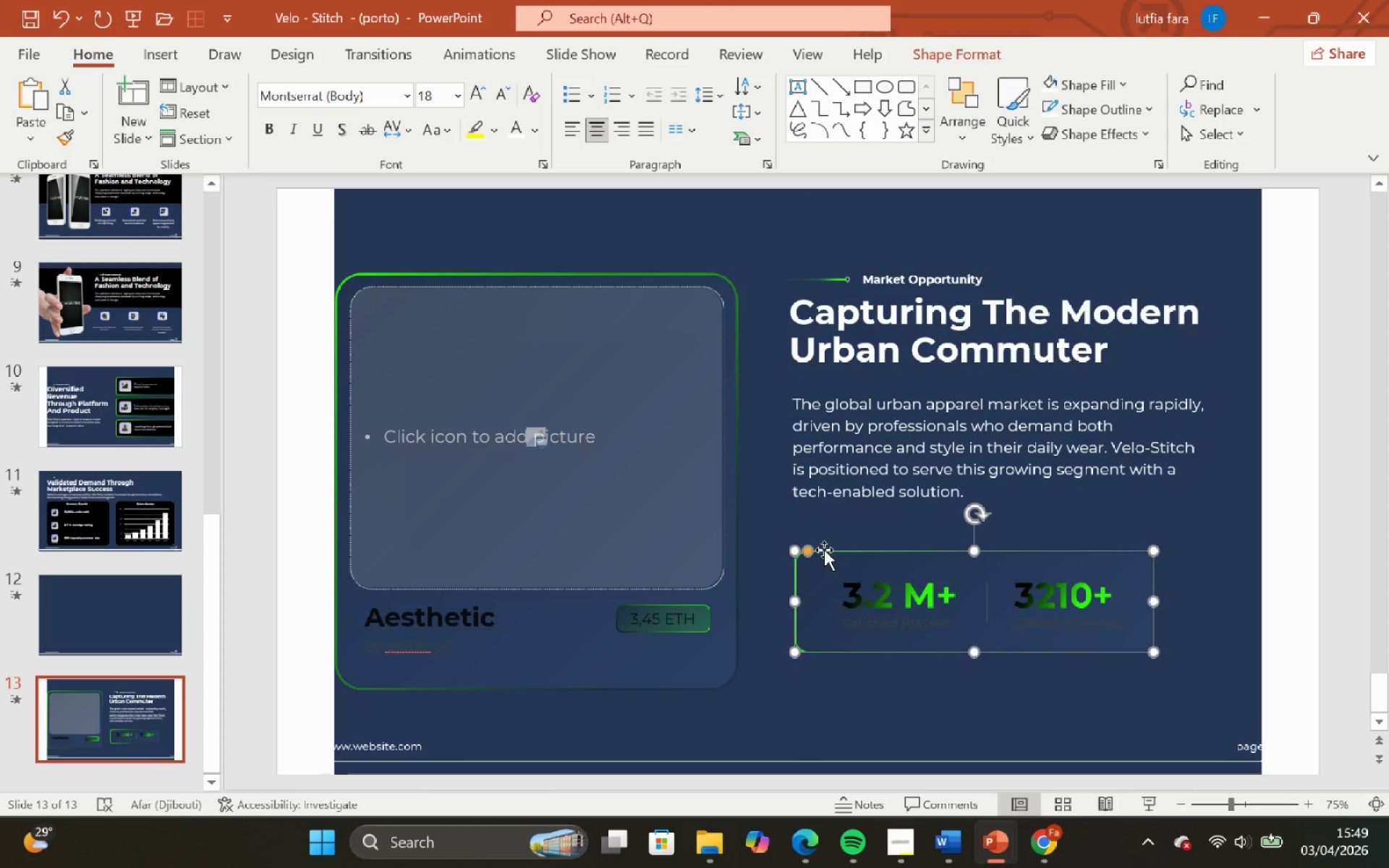 
left_click_drag(start_coordinate=[824, 550], to_coordinate=[814, 413])
 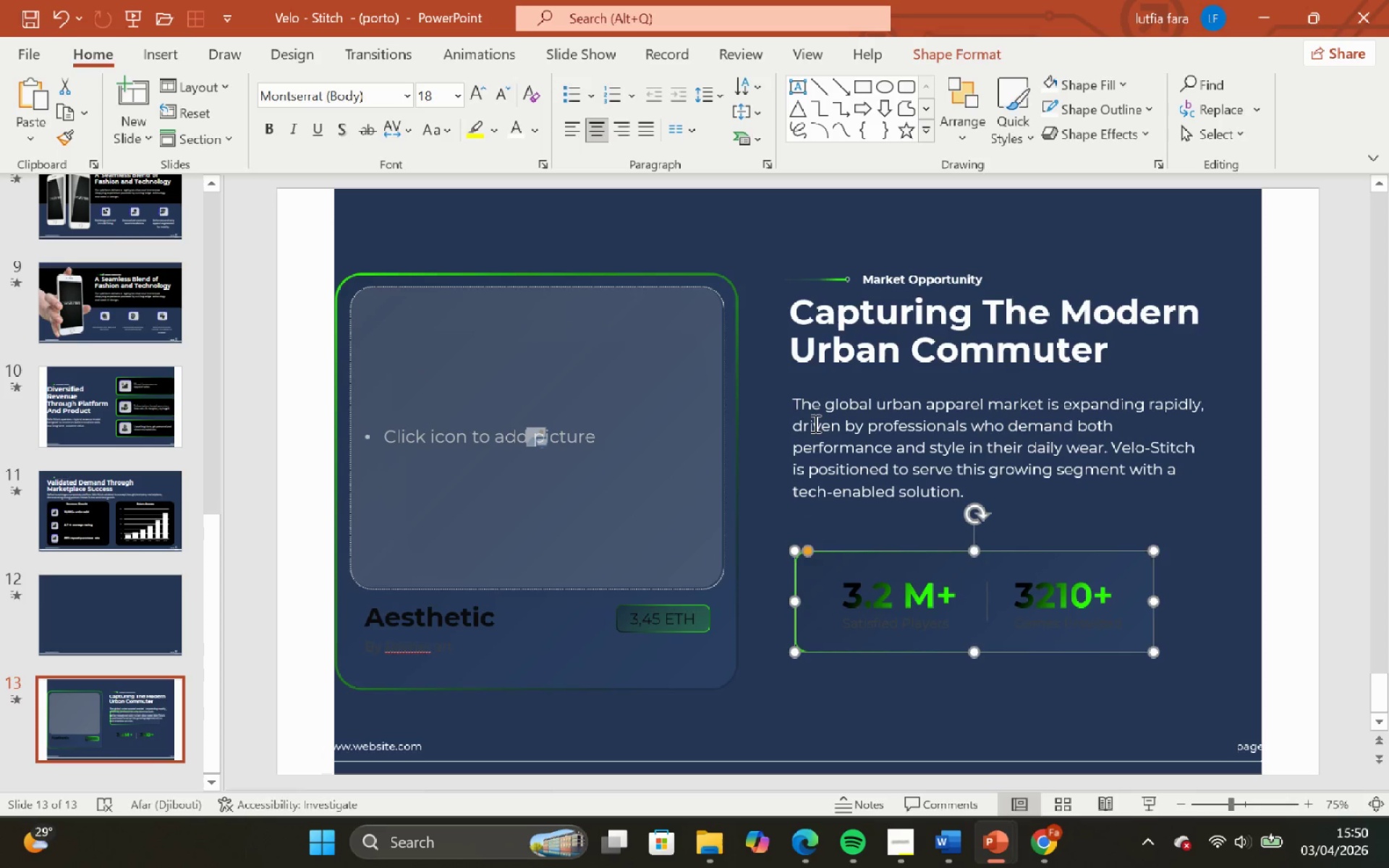 
hold_key(key=ShiftLeft, duration=0.8)
 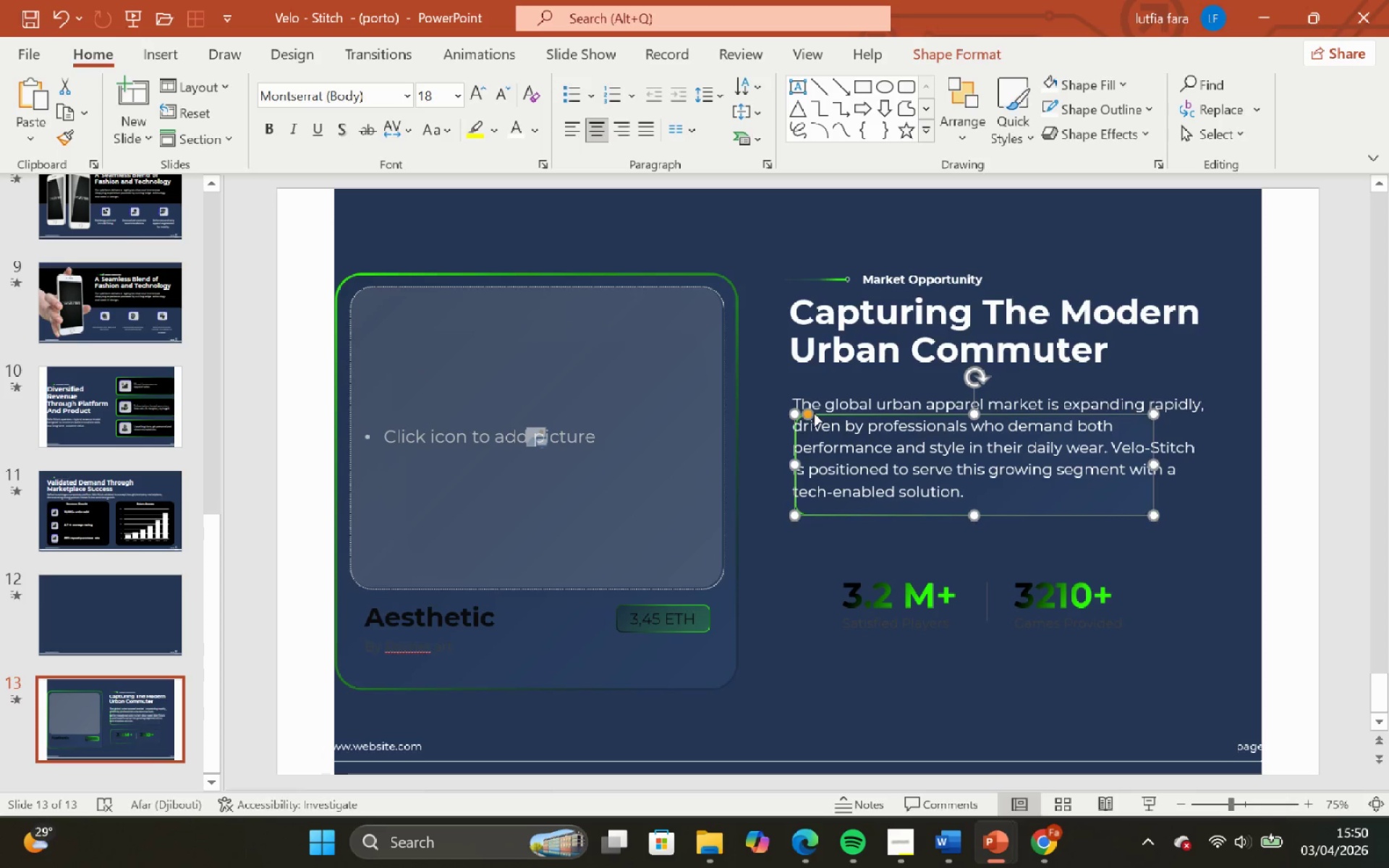 
key(Control+ControlLeft)
 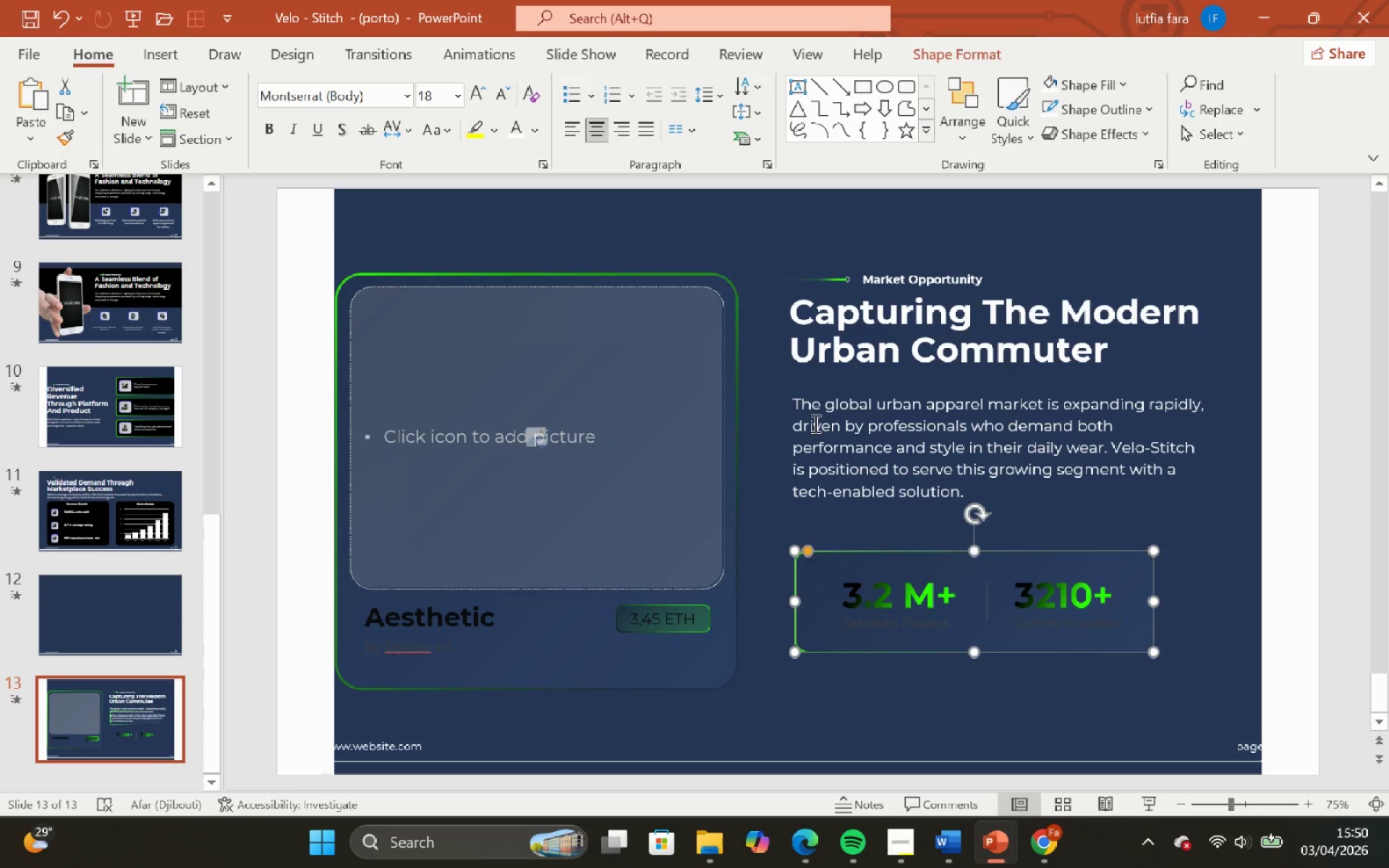 
key(Control+Z)
 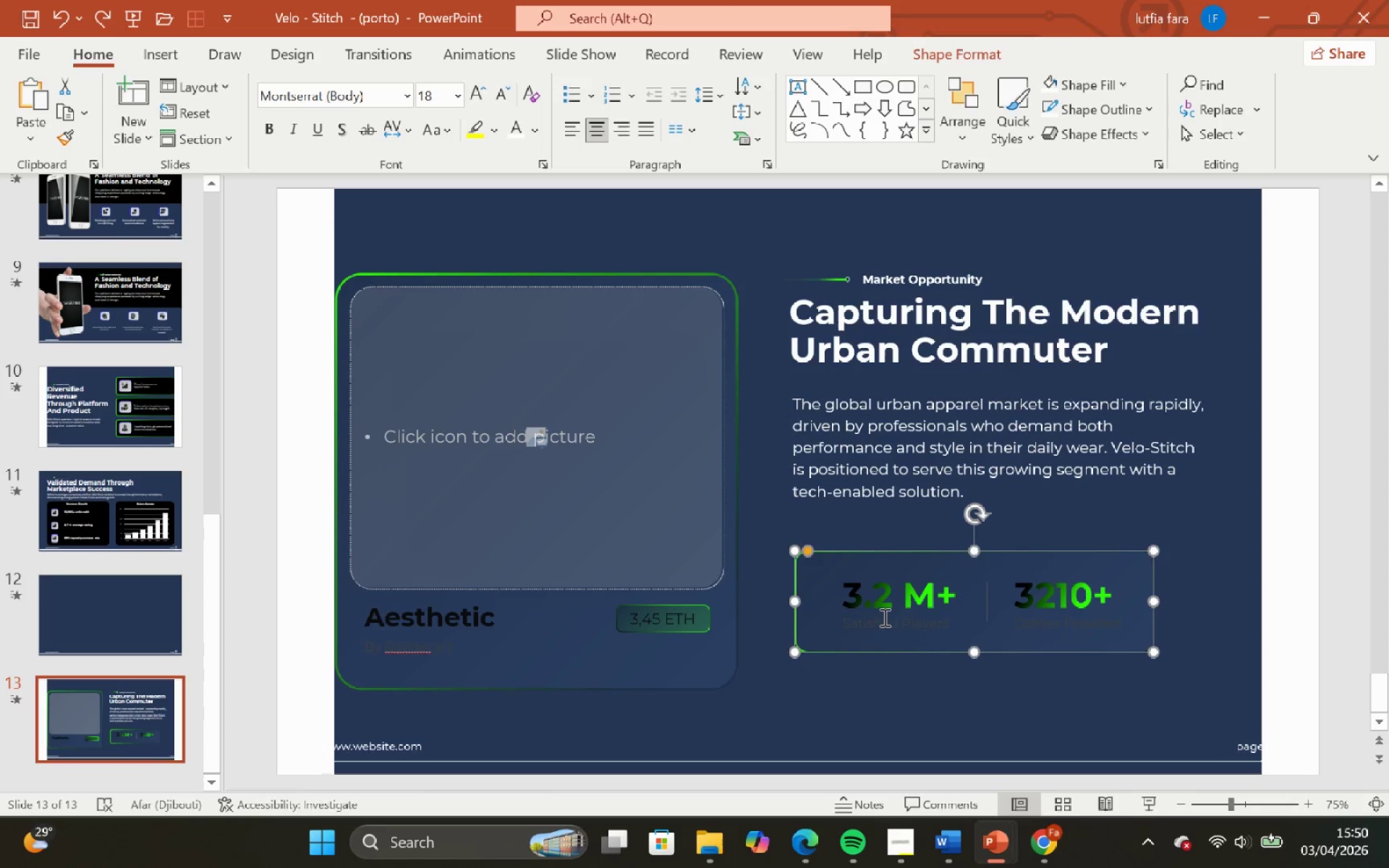 
key(ArrowLeft)
 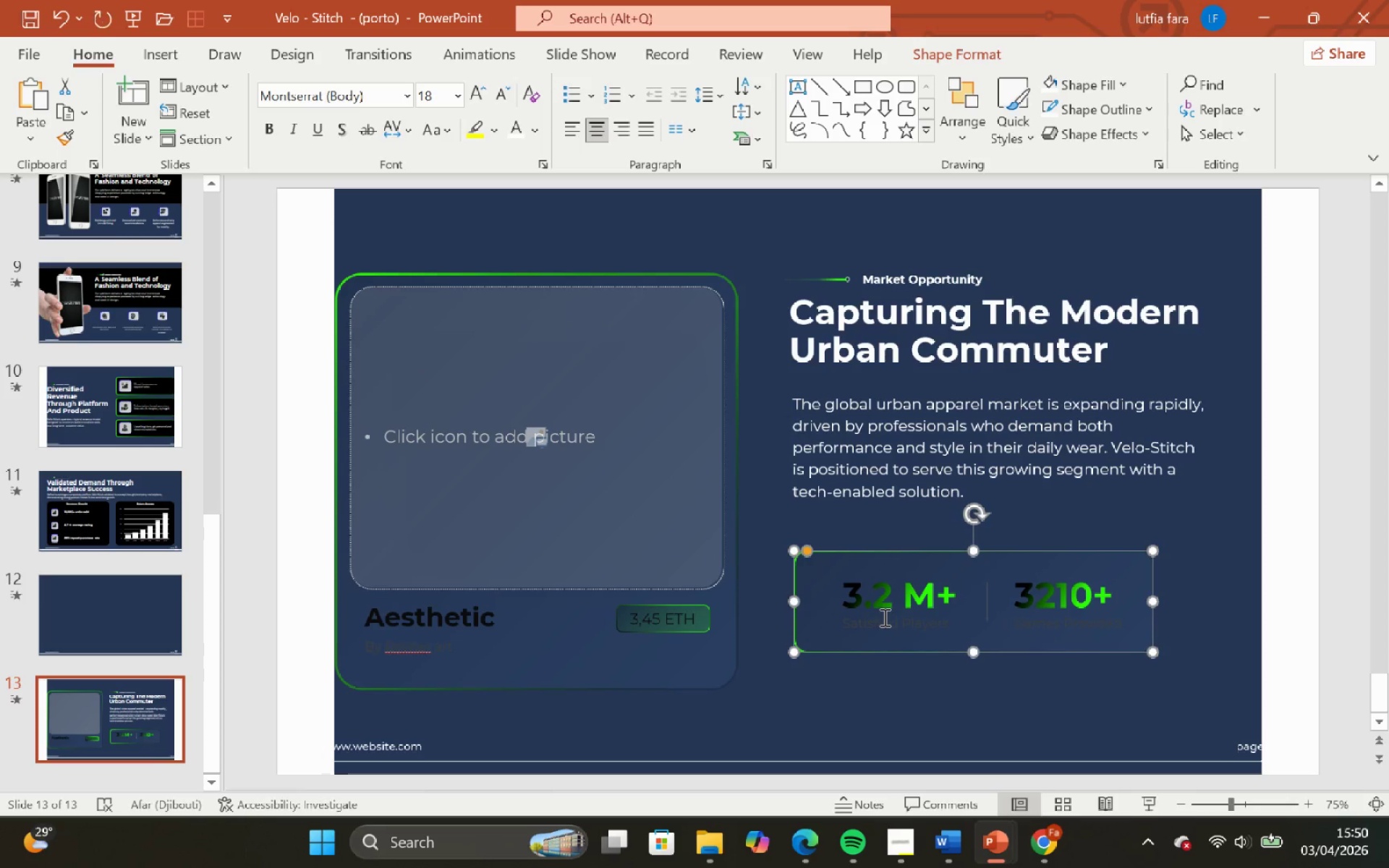 
key(ArrowLeft)
 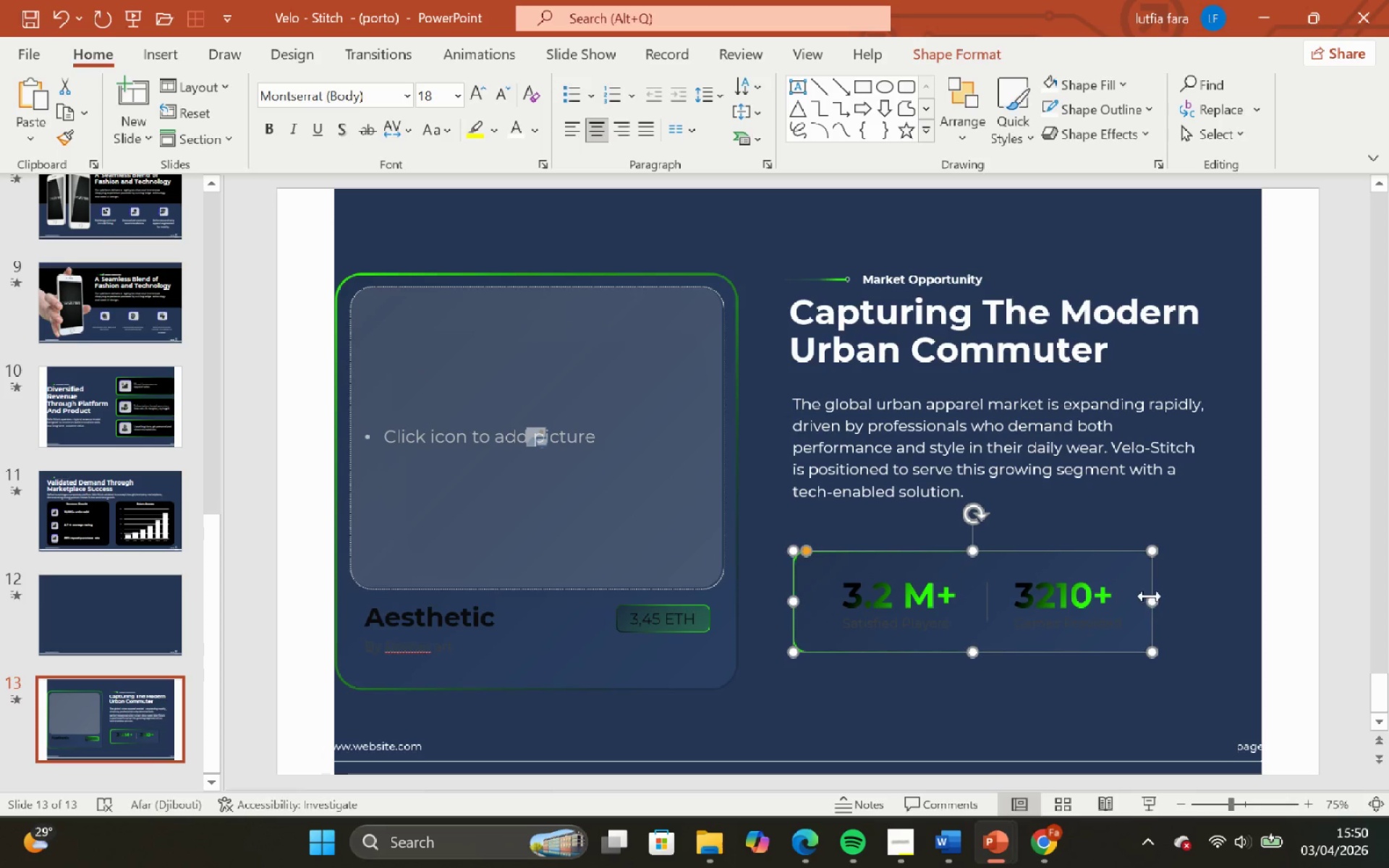 
left_click_drag(start_coordinate=[1150, 596], to_coordinate=[1265, 579])
 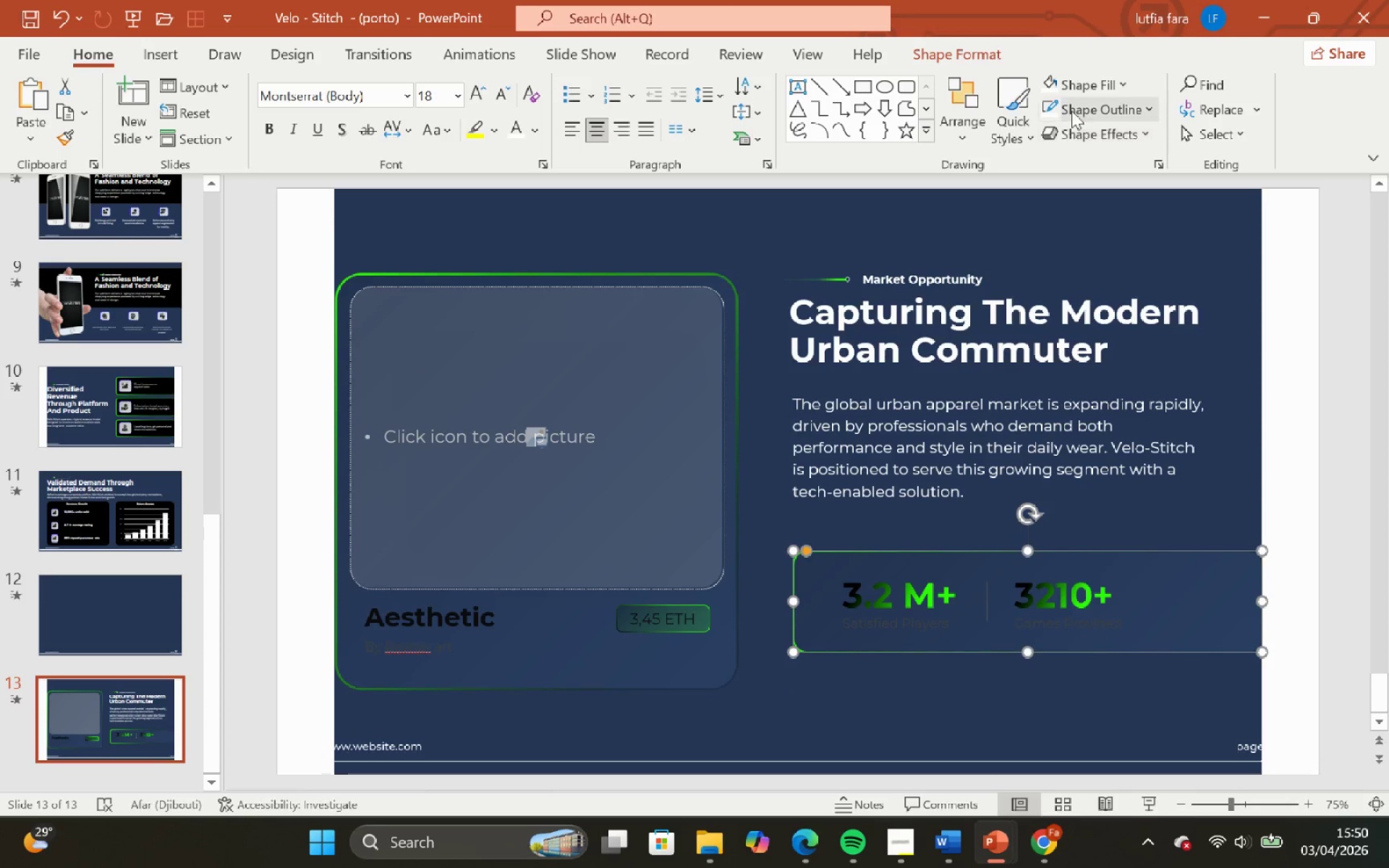 
double_click([1109, 75])
 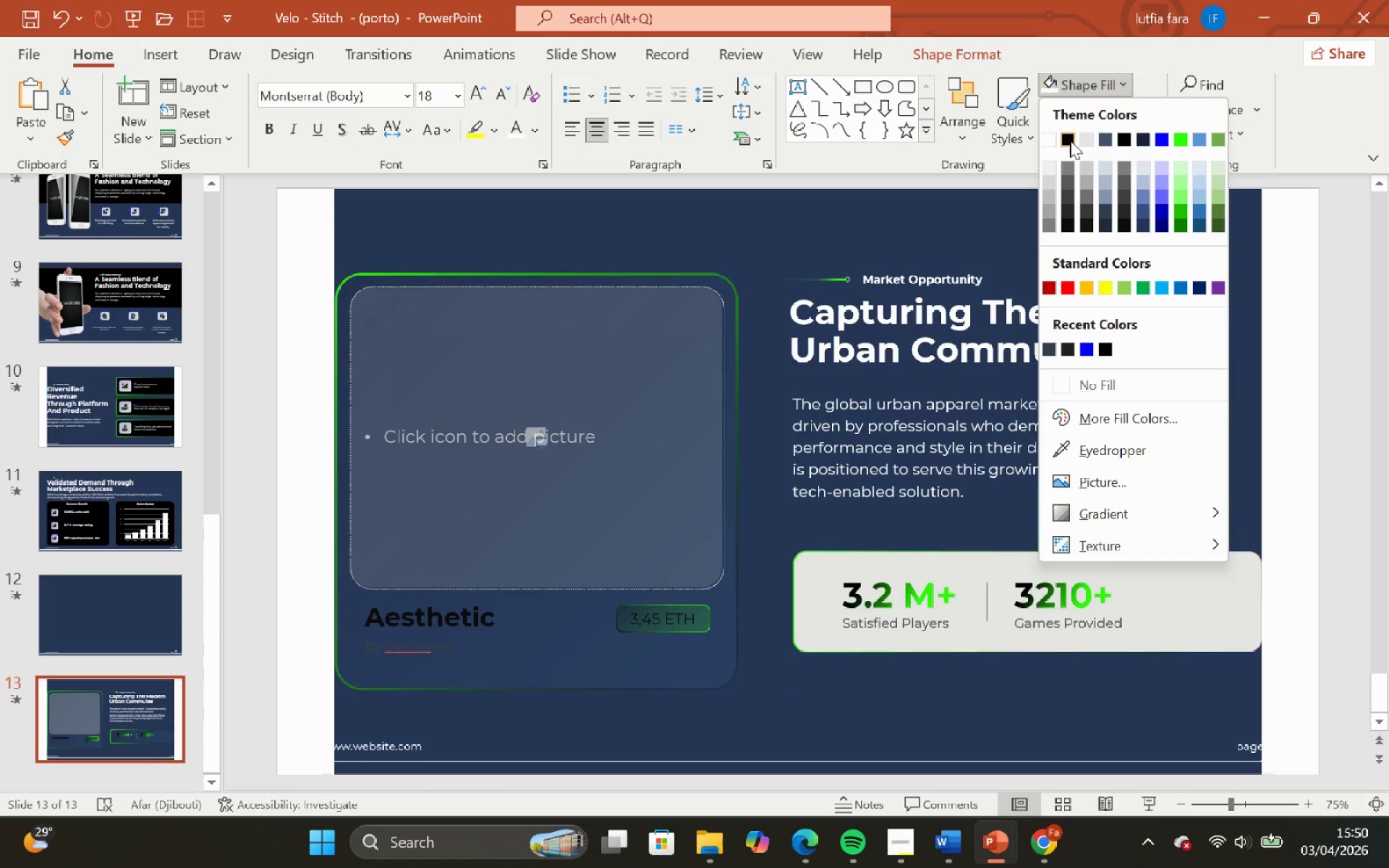 
left_click([1069, 140])
 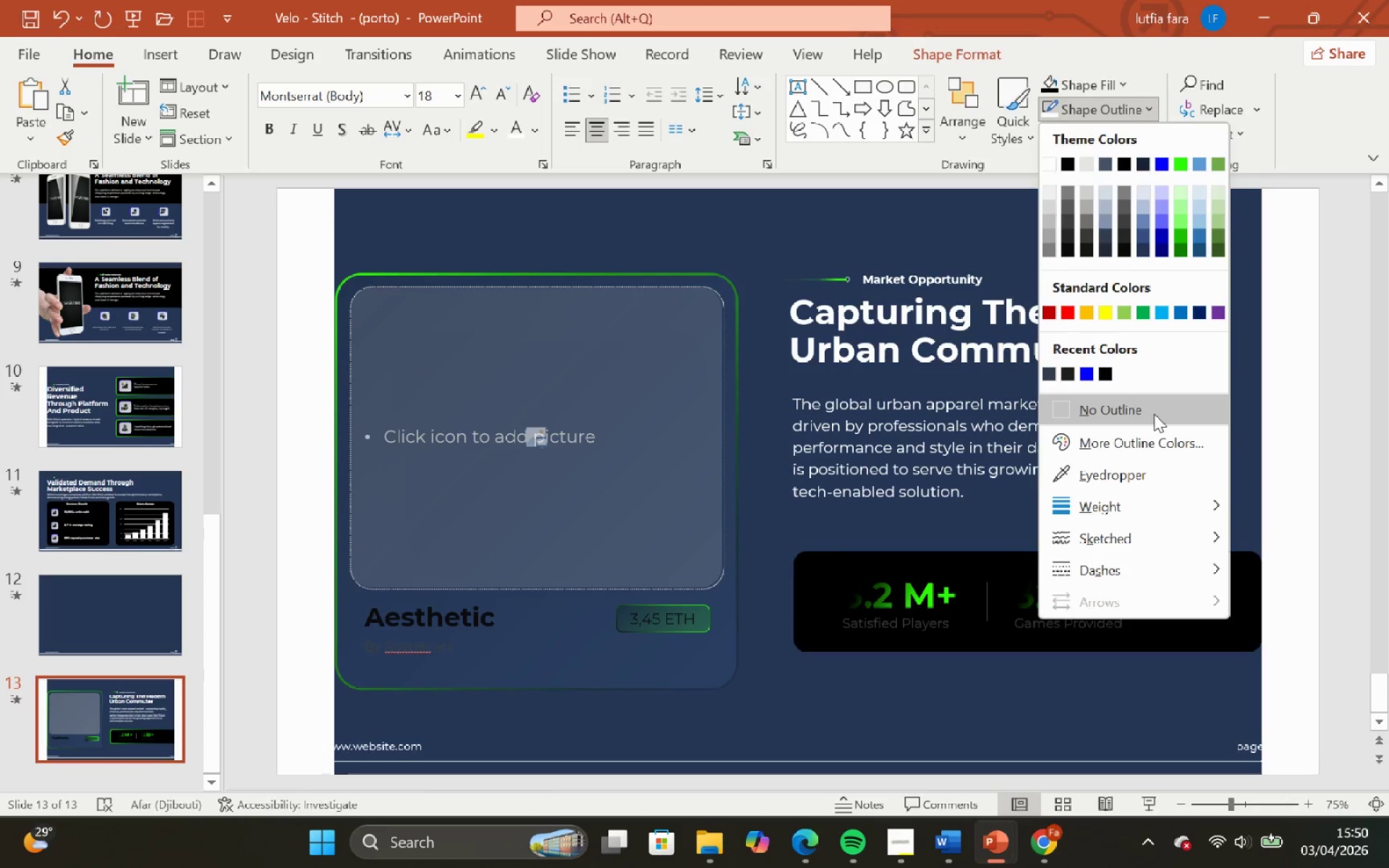 
left_click([778, 689])
 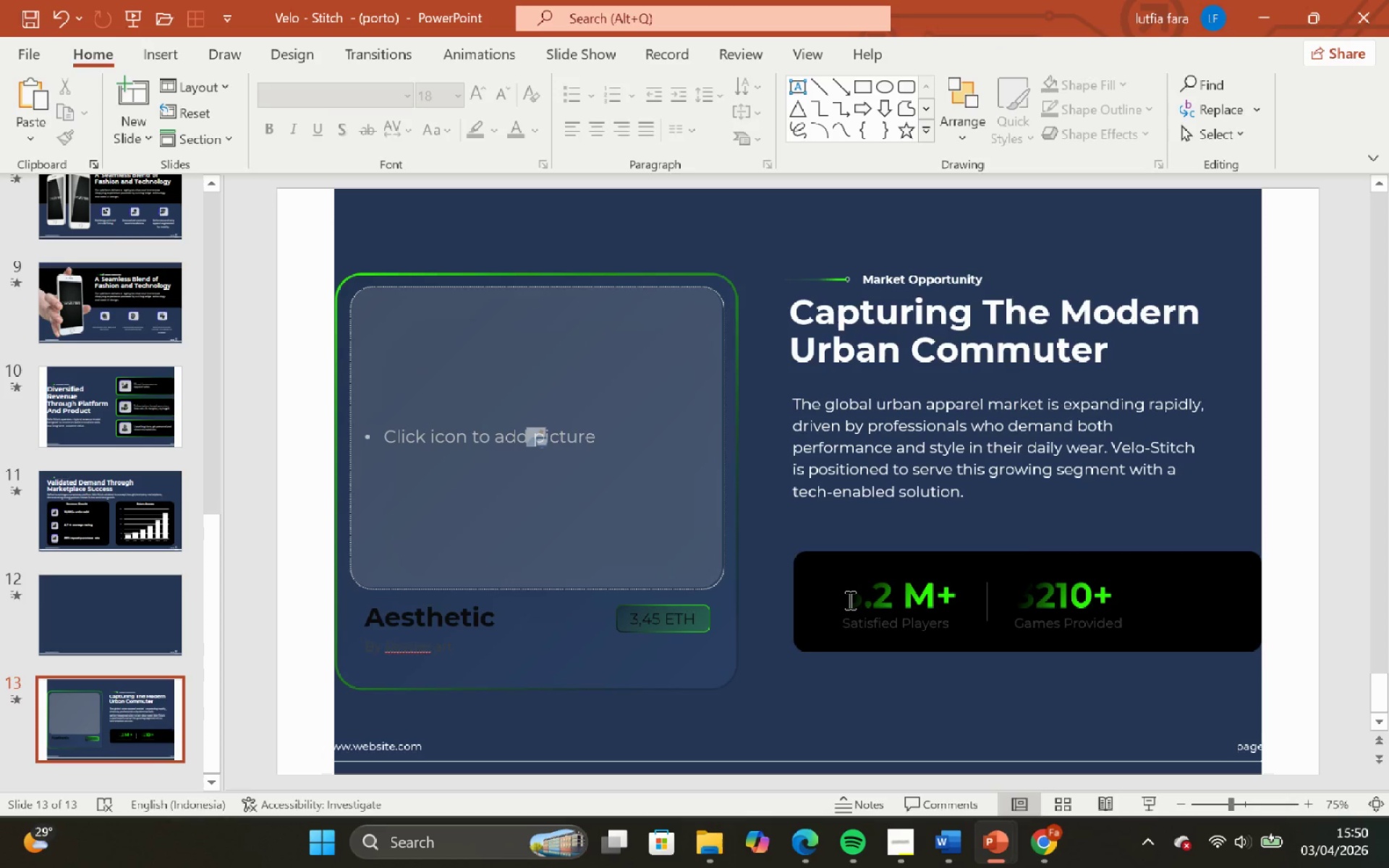 
left_click([849, 599])
 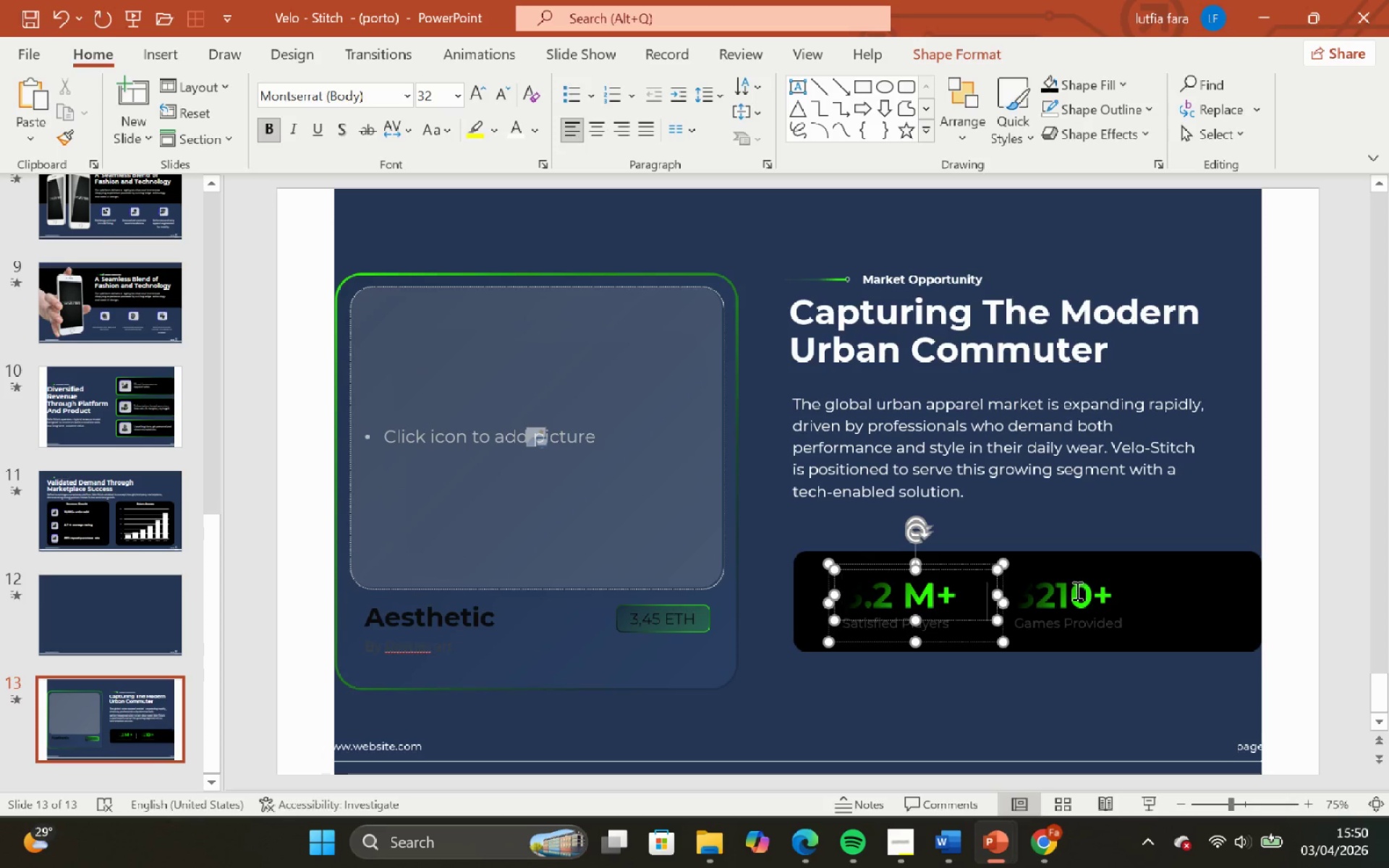 
hold_key(key=ShiftLeft, duration=0.33)
left_click([1076, 590])
 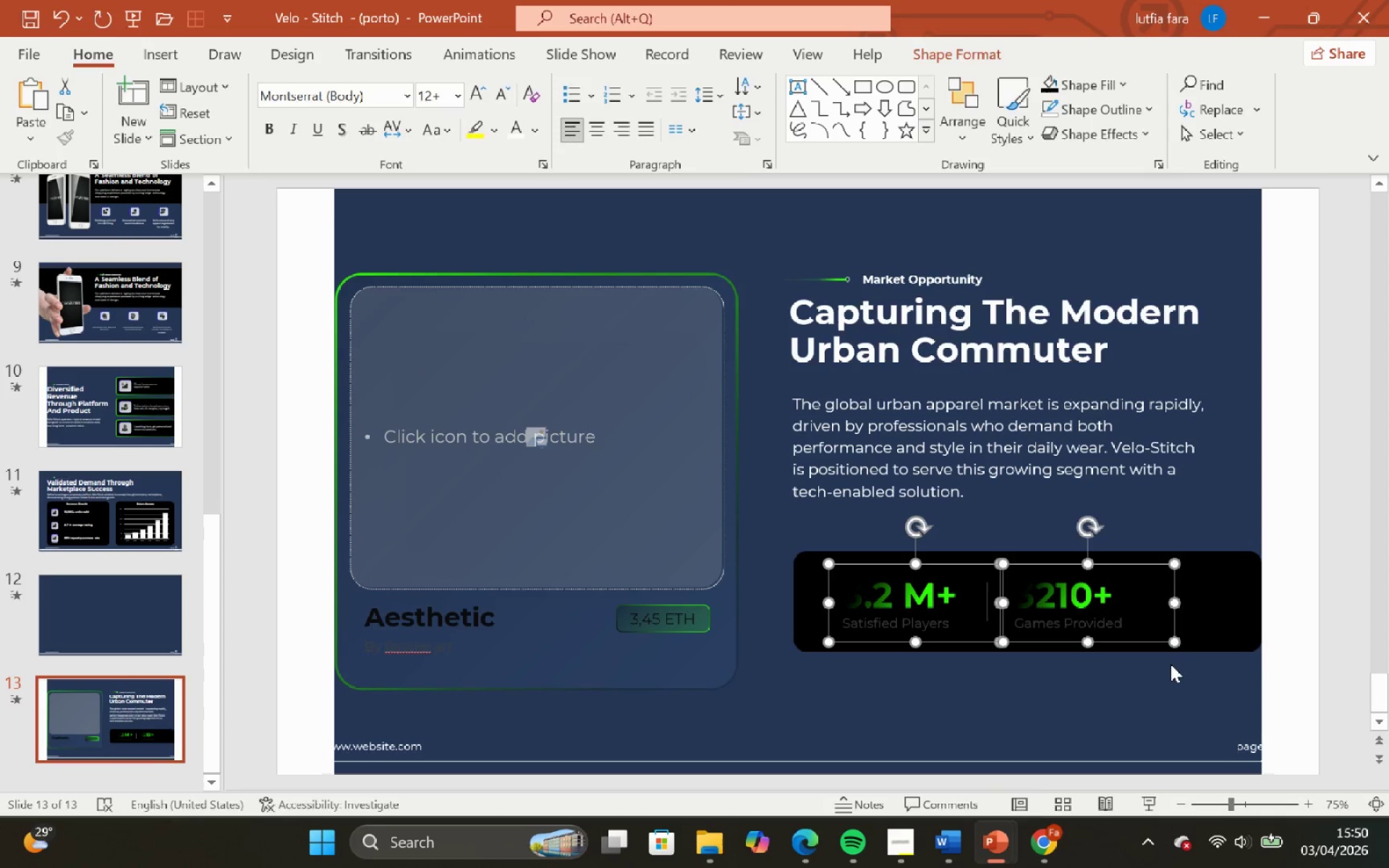 
left_click_drag(start_coordinate=[1170, 664], to_coordinate=[1163, 665])
 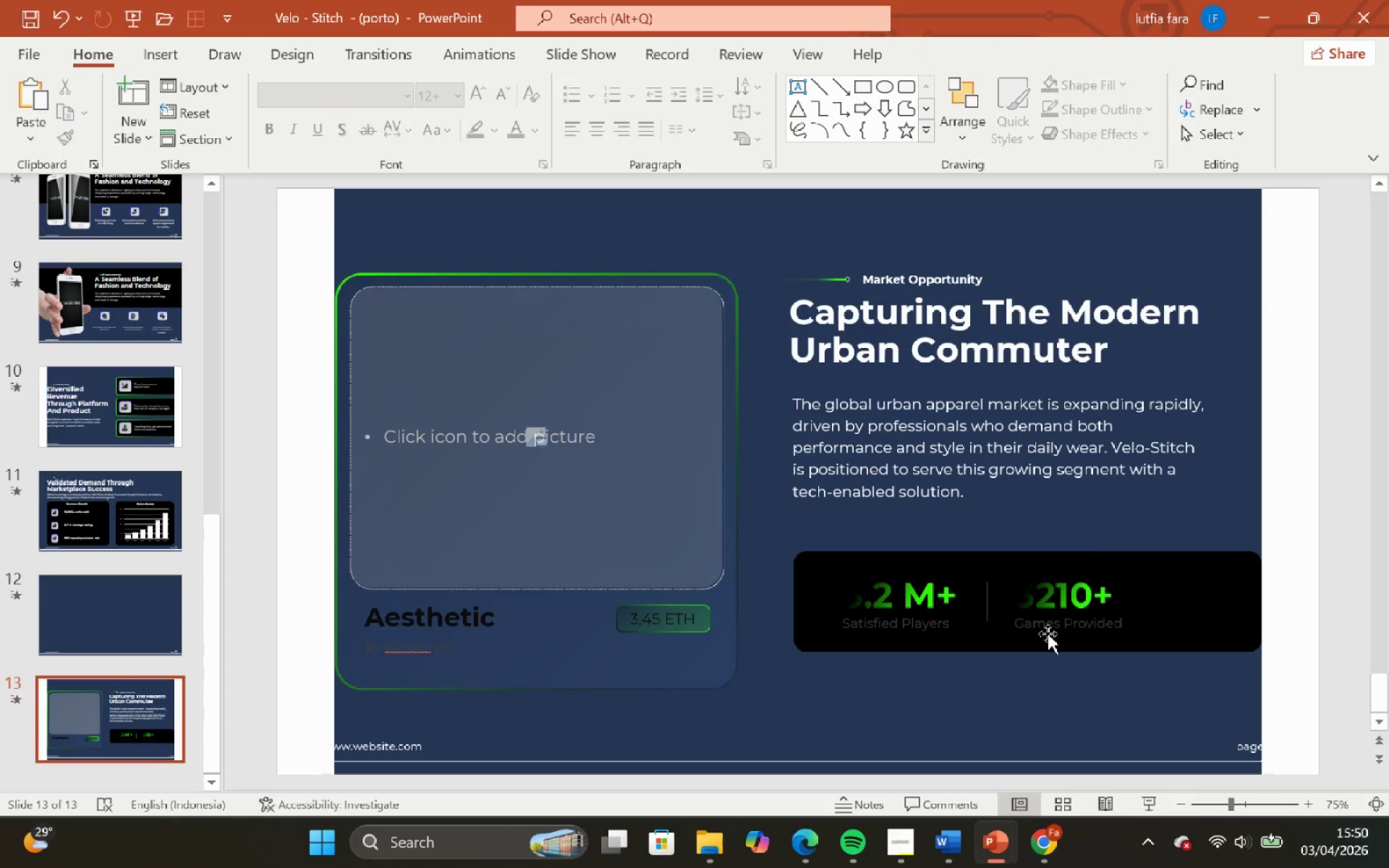 
left_click([1044, 631])
 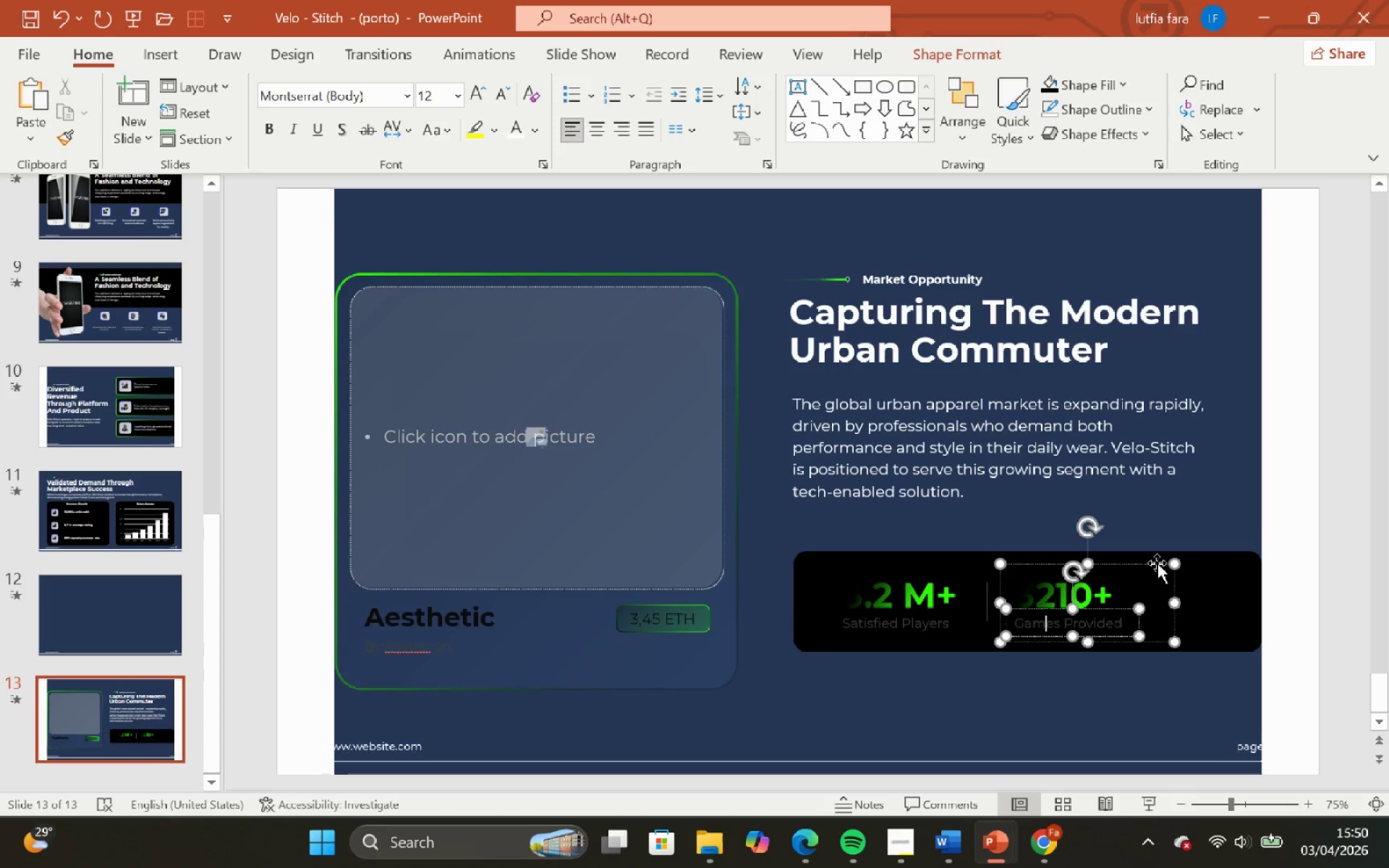 
left_click([1152, 563])
 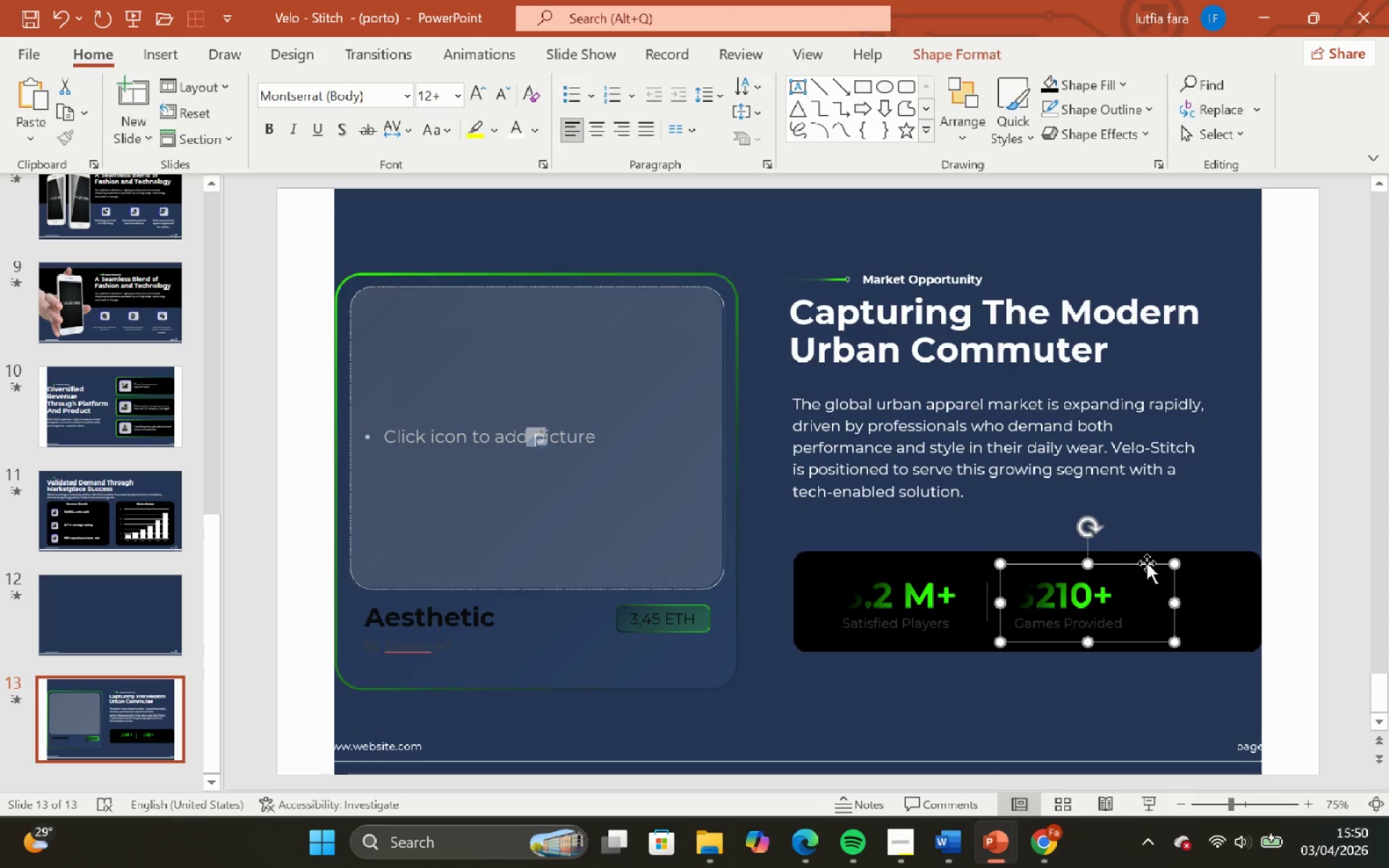 
hold_key(key=ShiftLeft, duration=1.09)
left_click_drag(start_coordinate=[1147, 563], to_coordinate=[1220, 567])
 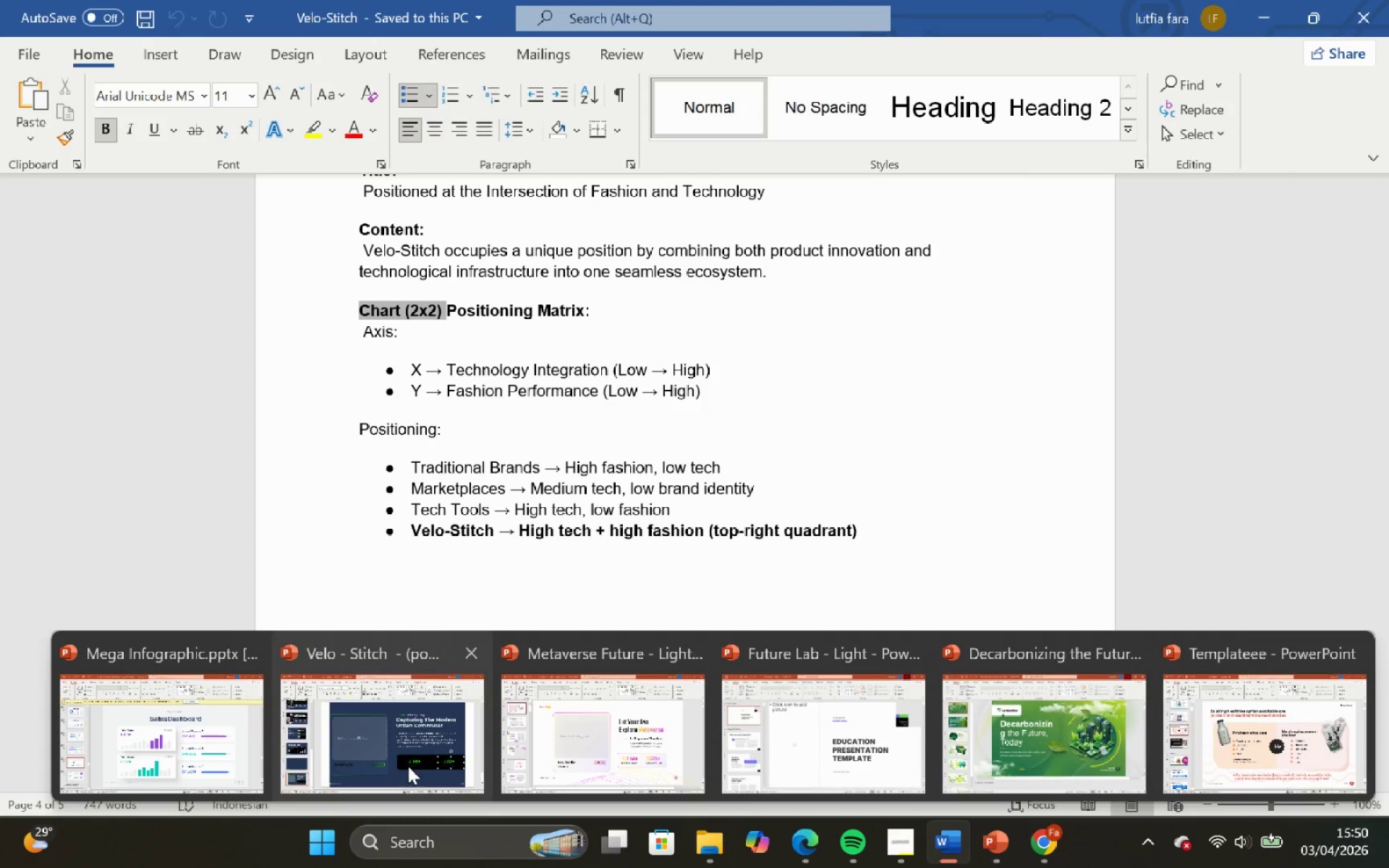 
wait(5.59)
 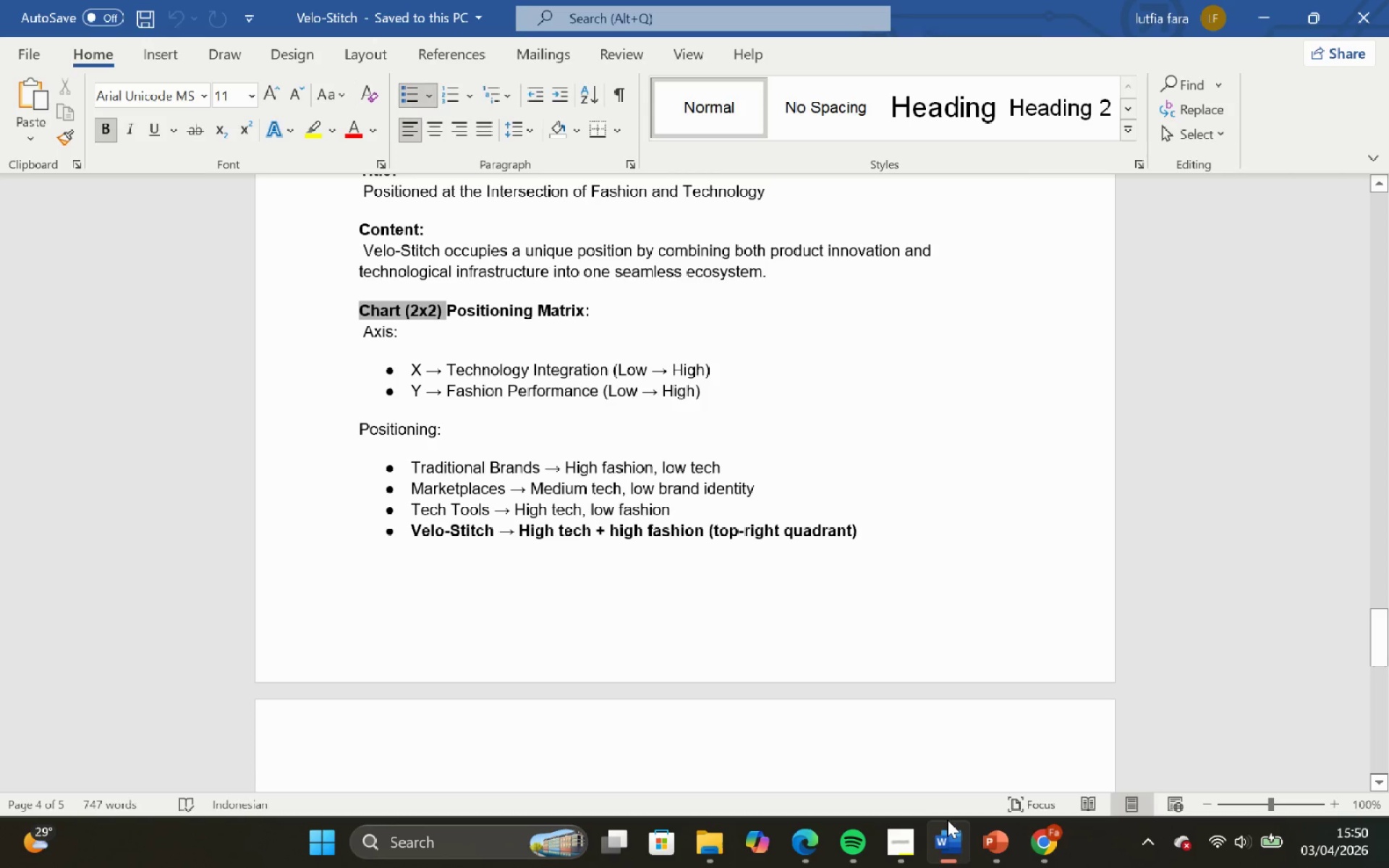 
left_click([440, 753])
 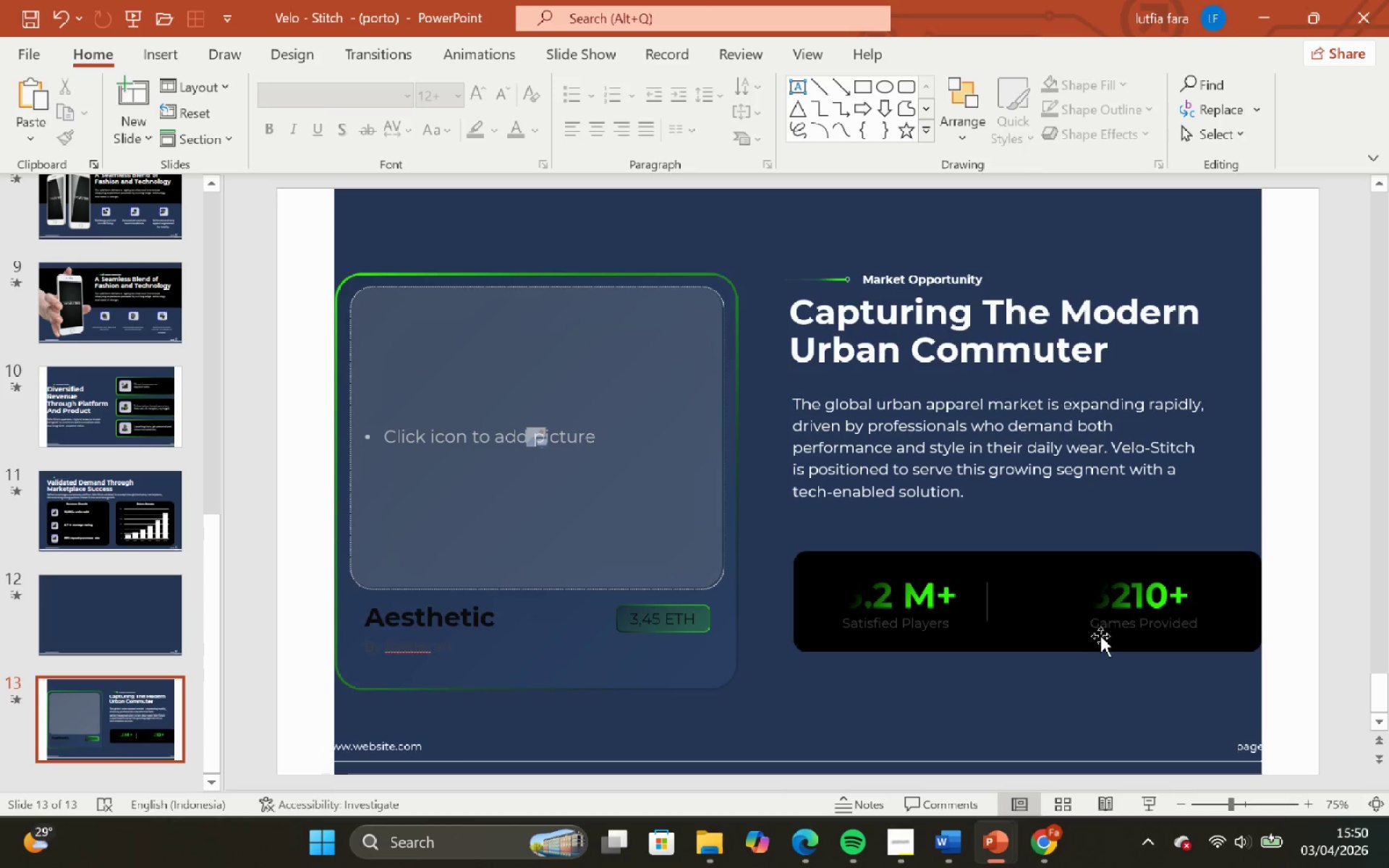 
left_click([1095, 630])
 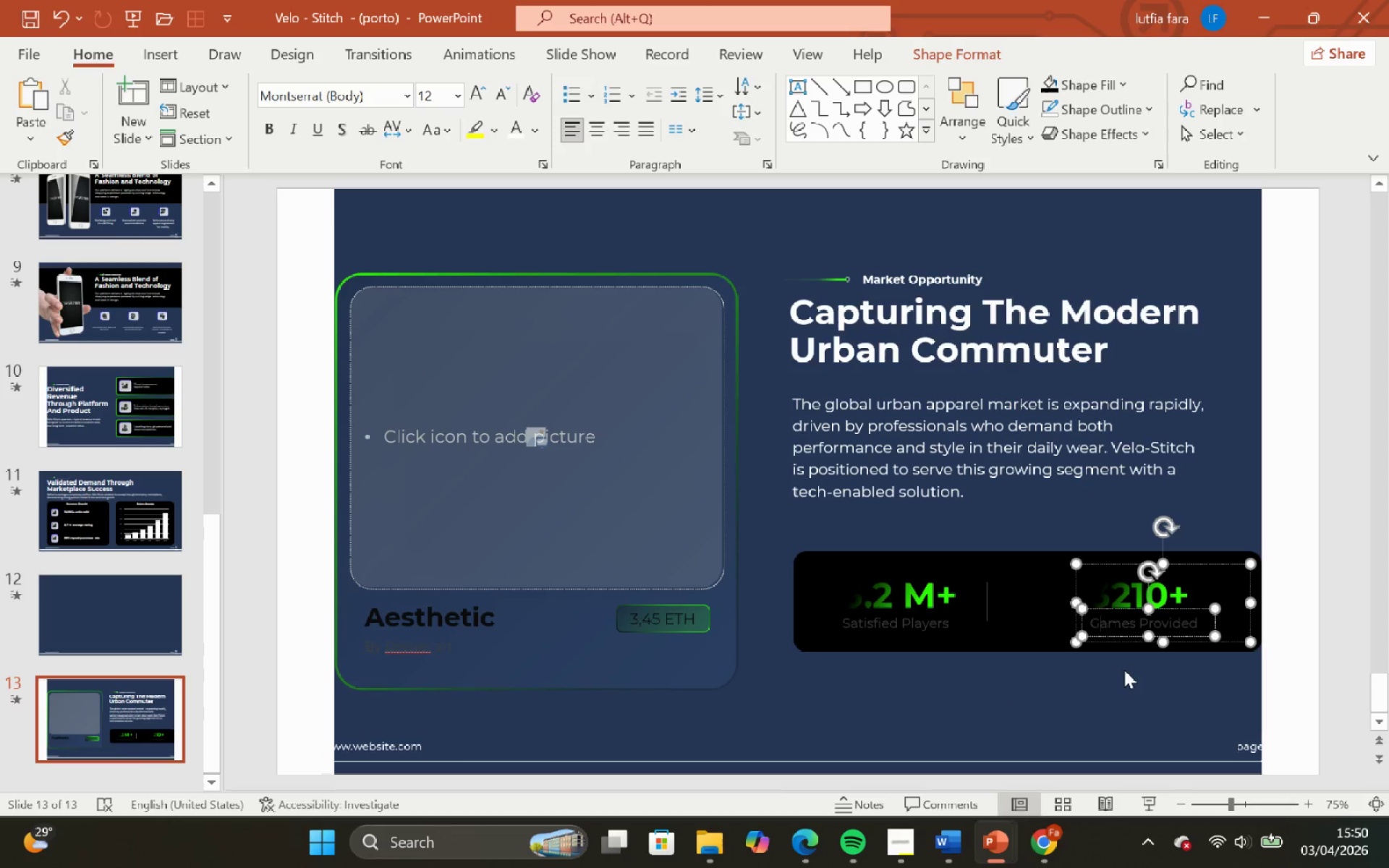 
left_click([1125, 670])
 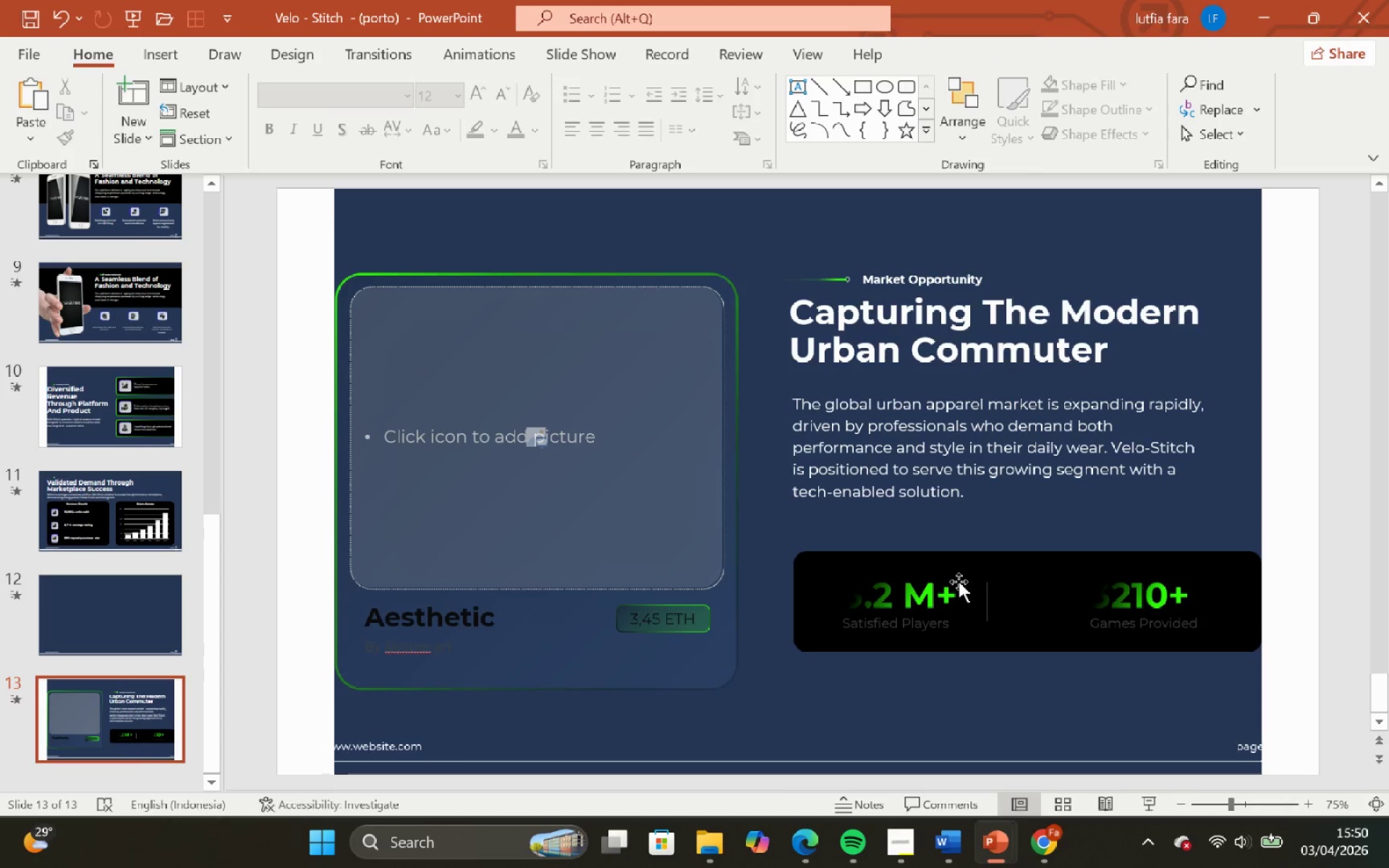 
left_click([959, 582])
 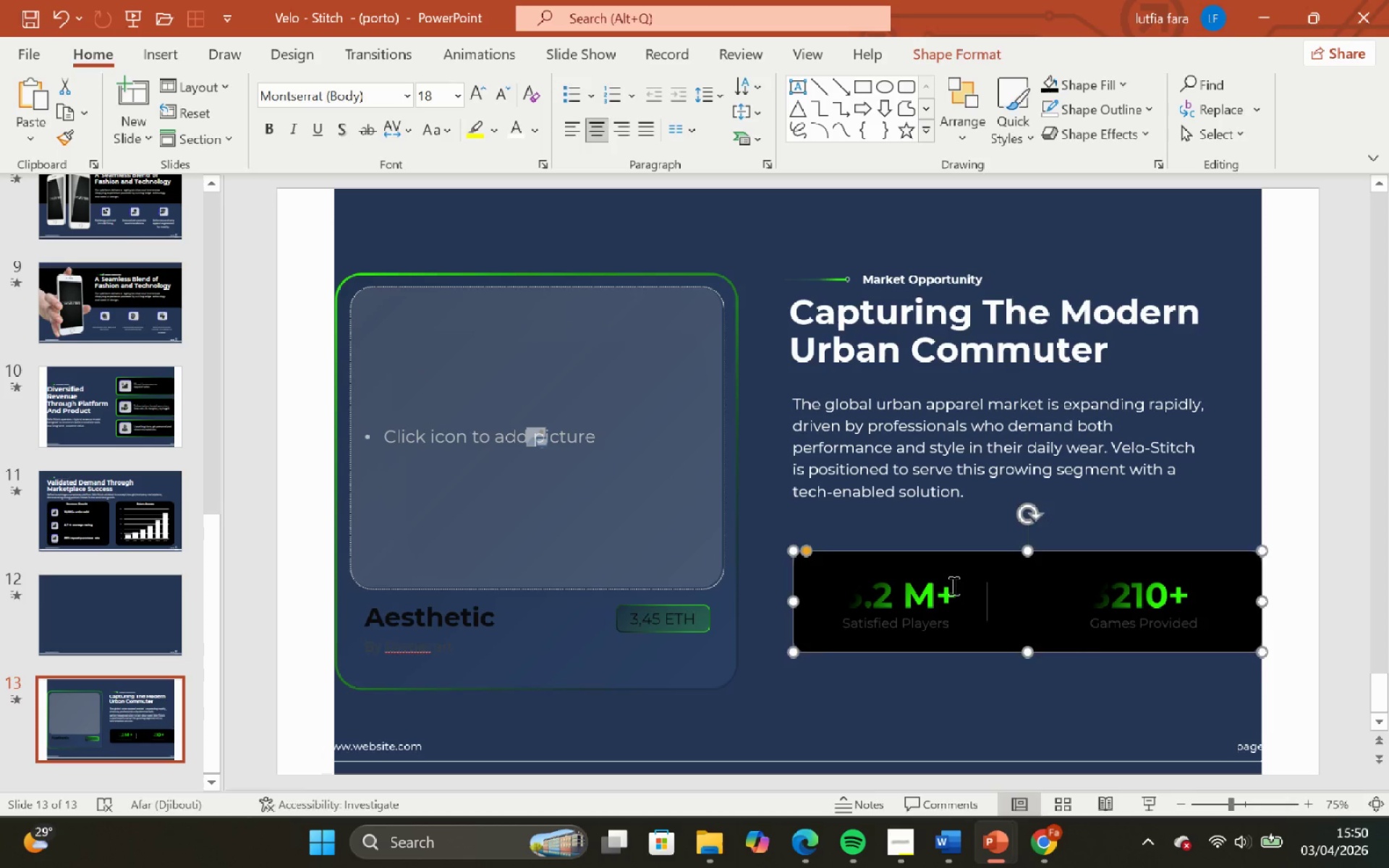 
left_click([952, 585])
 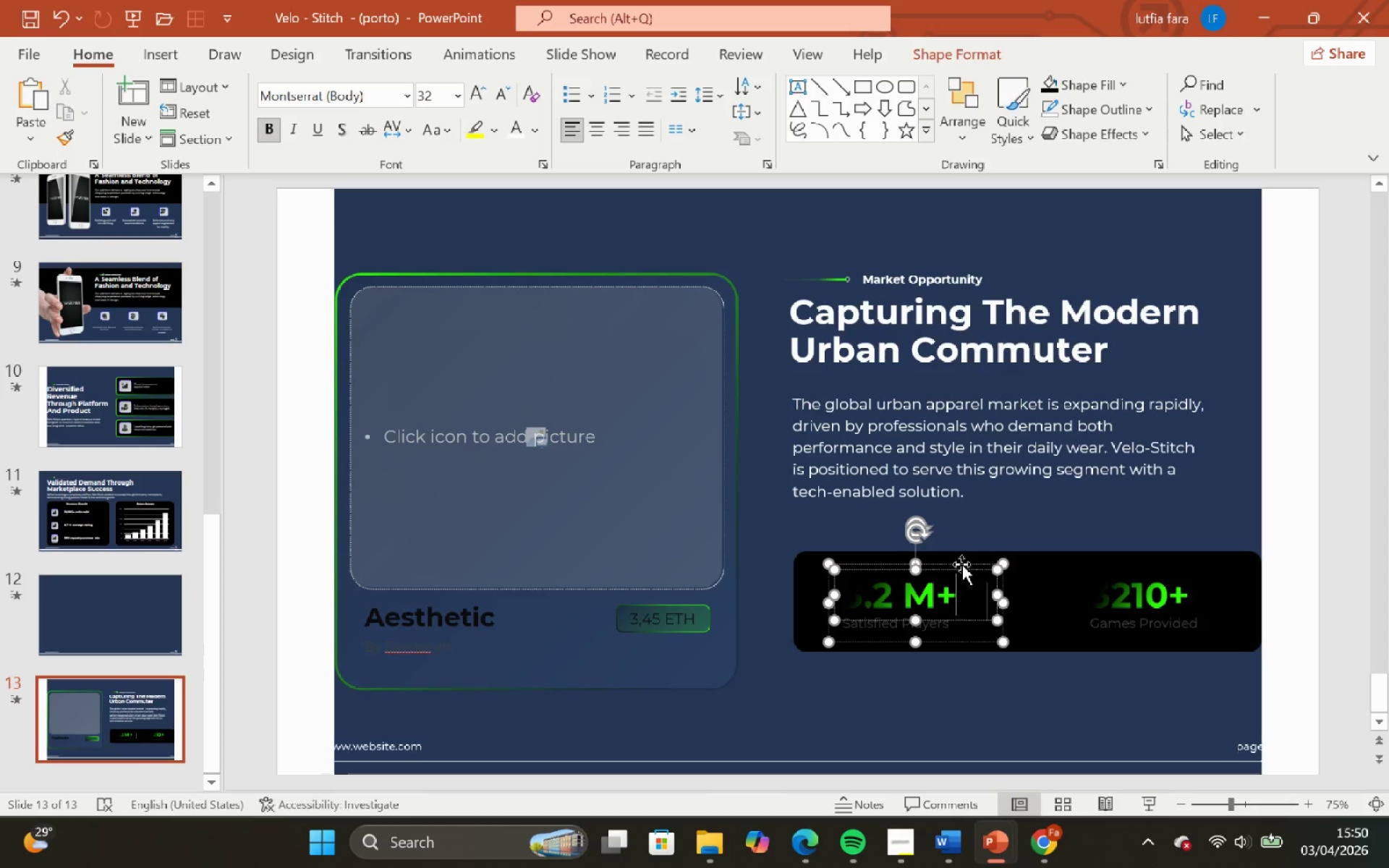 
left_click([961, 564])
 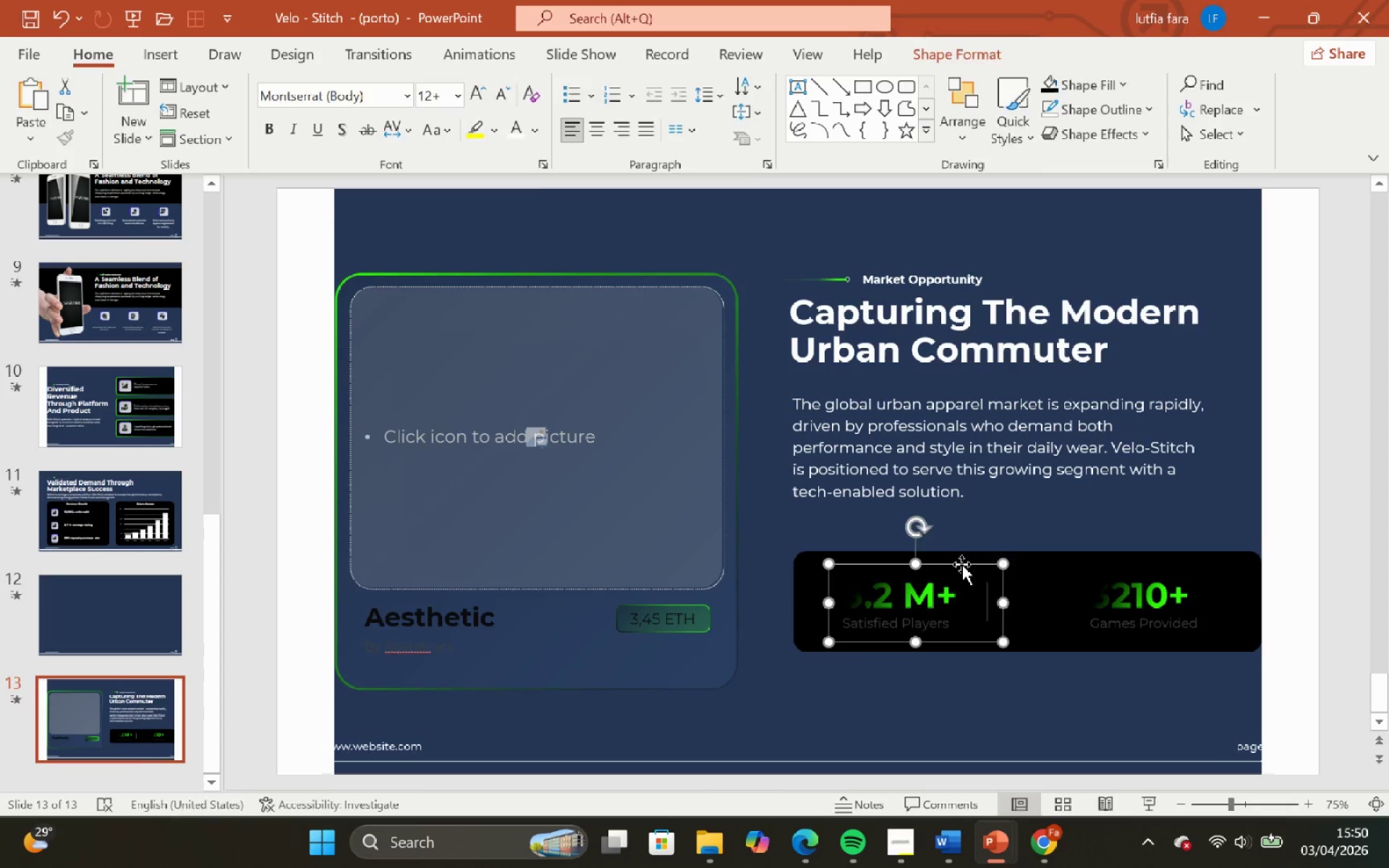 
key(Backspace)
 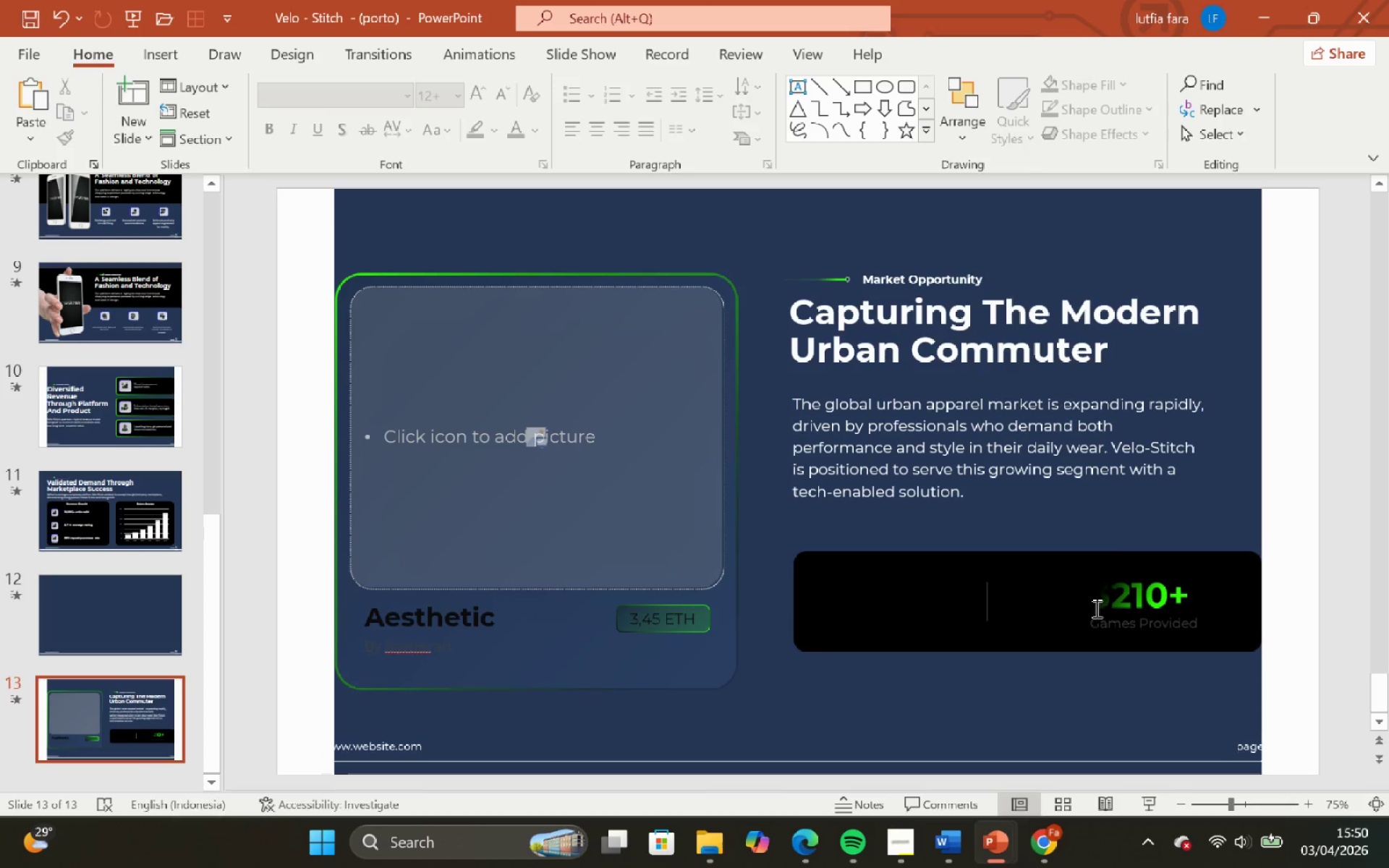 
left_click([1097, 610])
 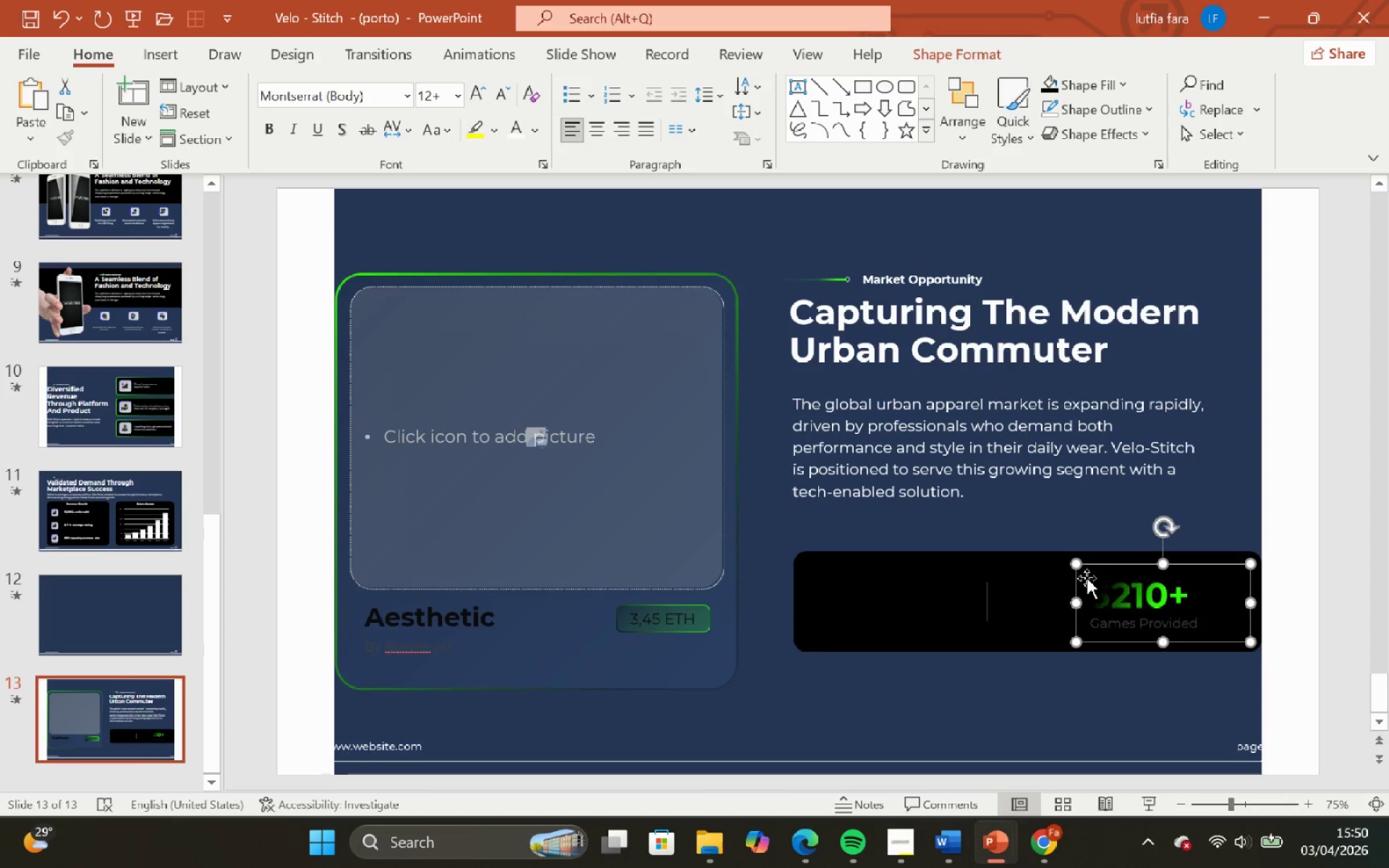 
key(Backspace)
 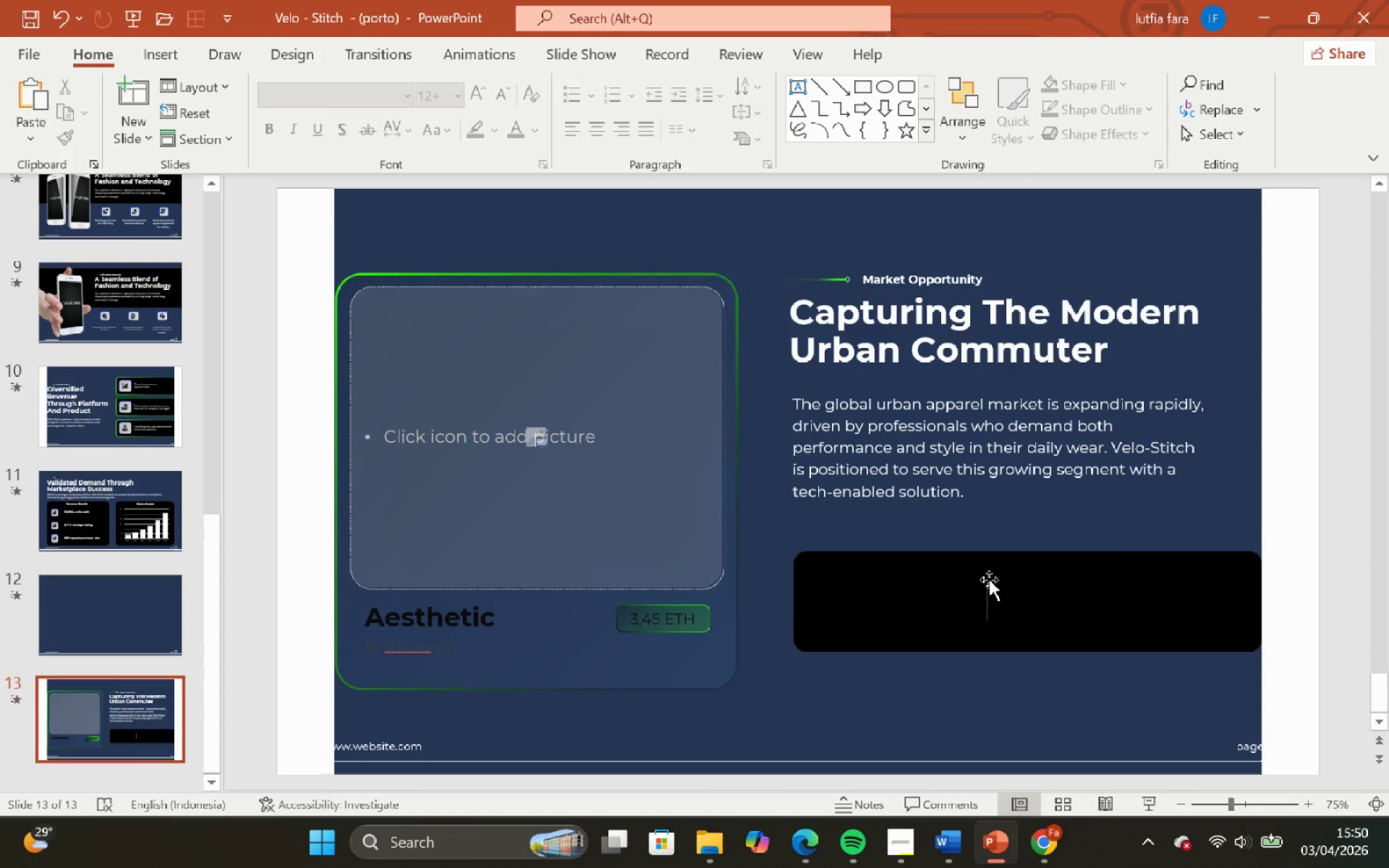 
left_click([988, 592])
 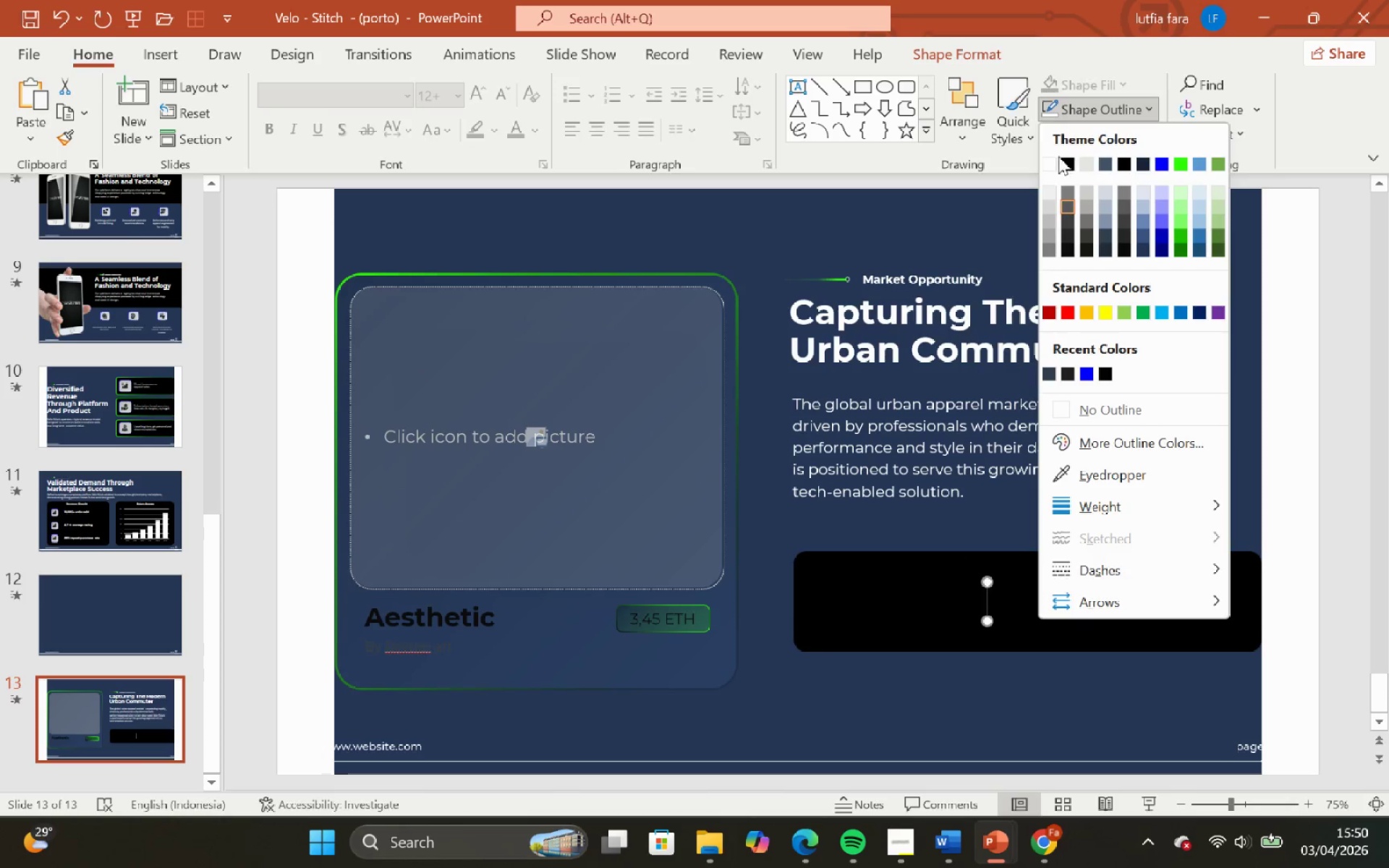 
left_click([1053, 161])
 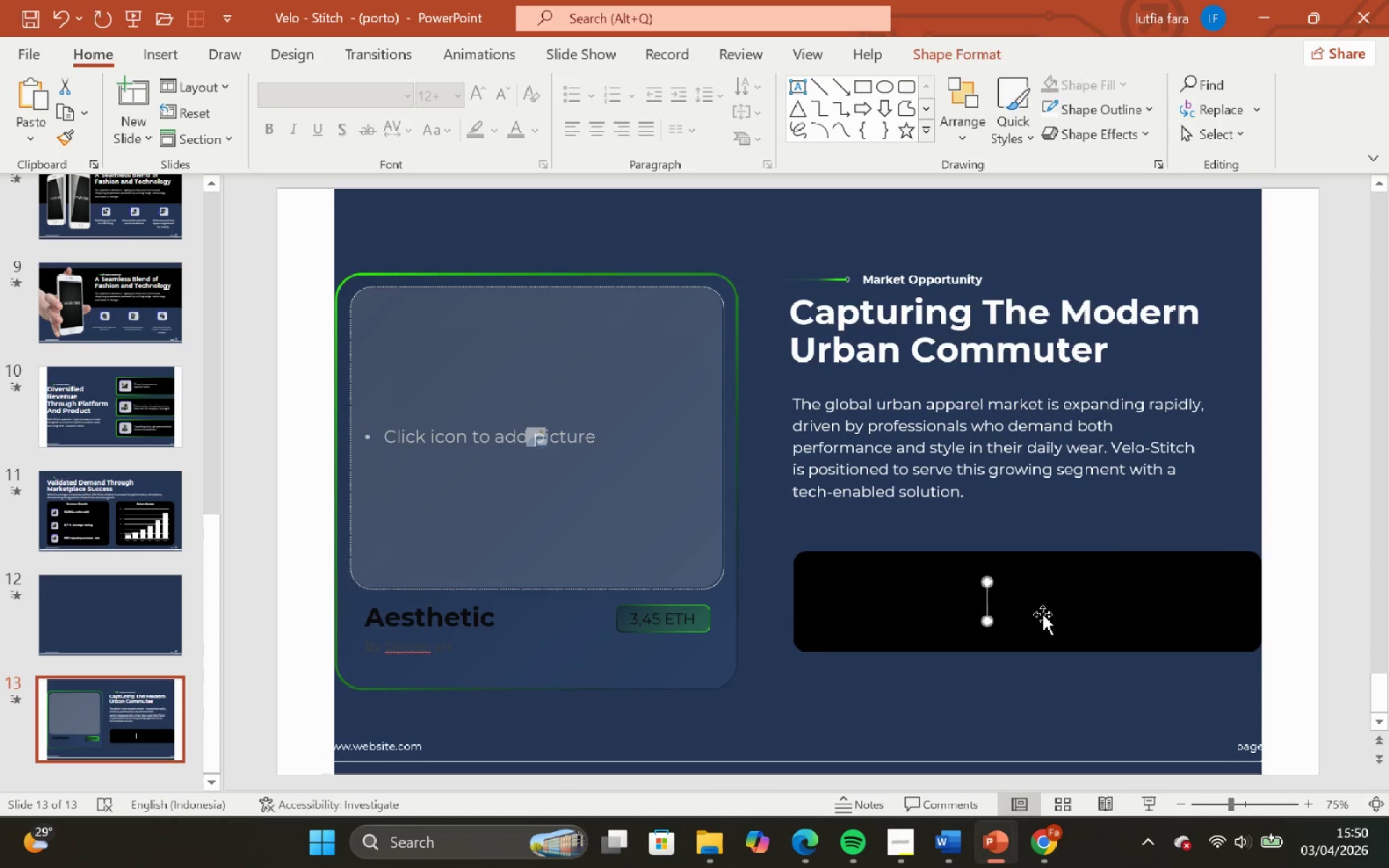 
hold_key(key=ShiftLeft, duration=0.47)
left_click([1059, 589])
 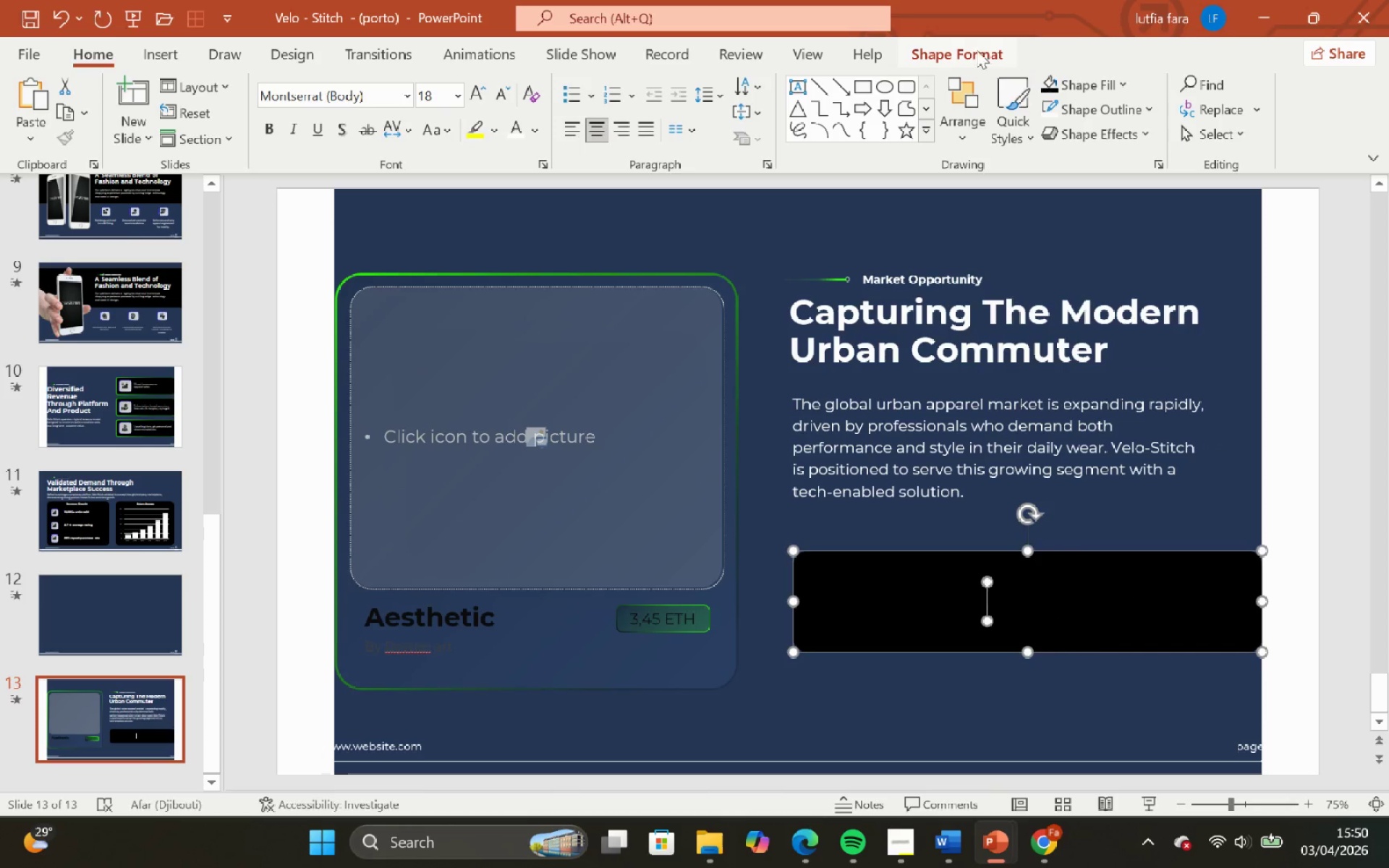 
left_click([974, 47])
 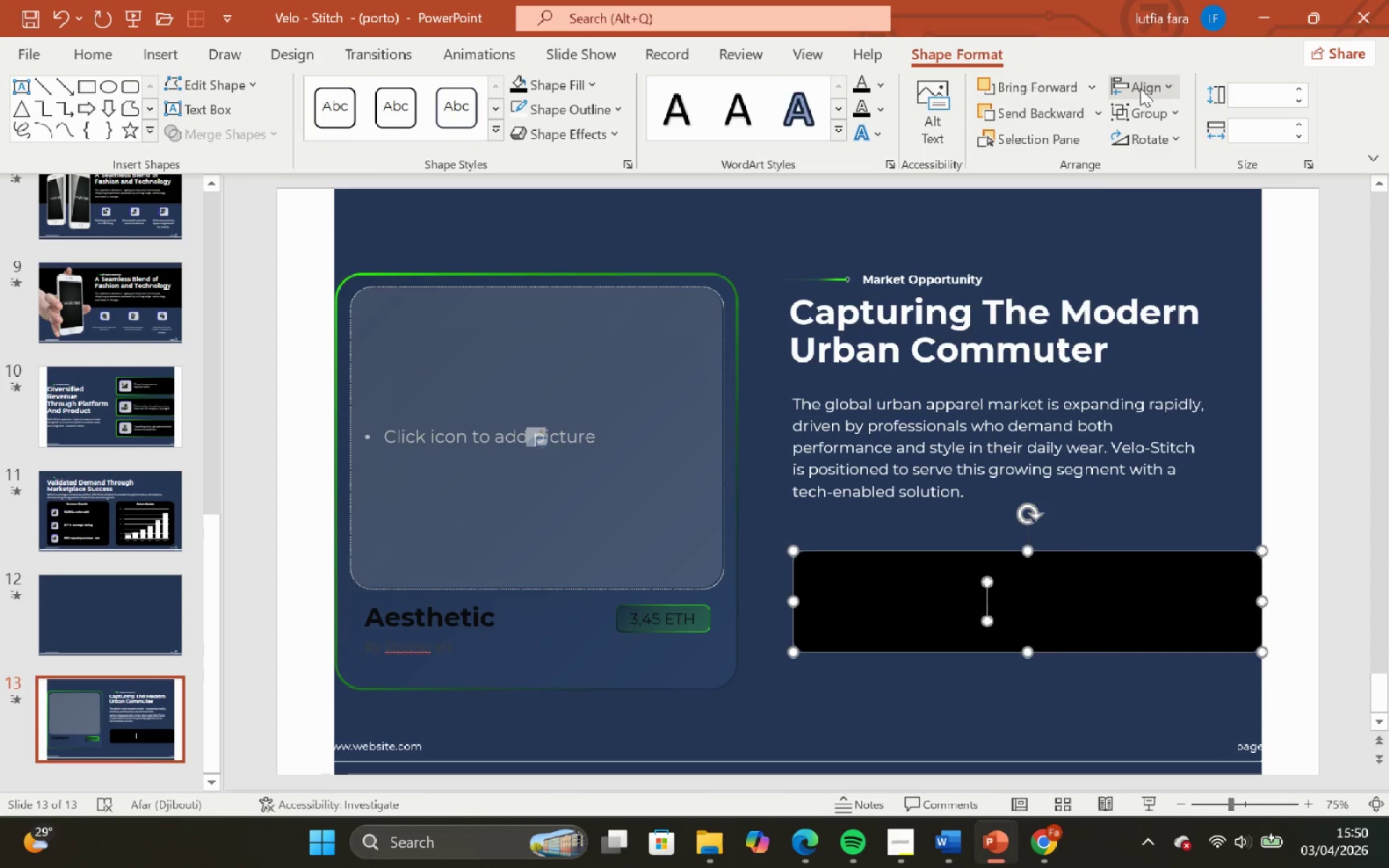 
left_click([1140, 89])
 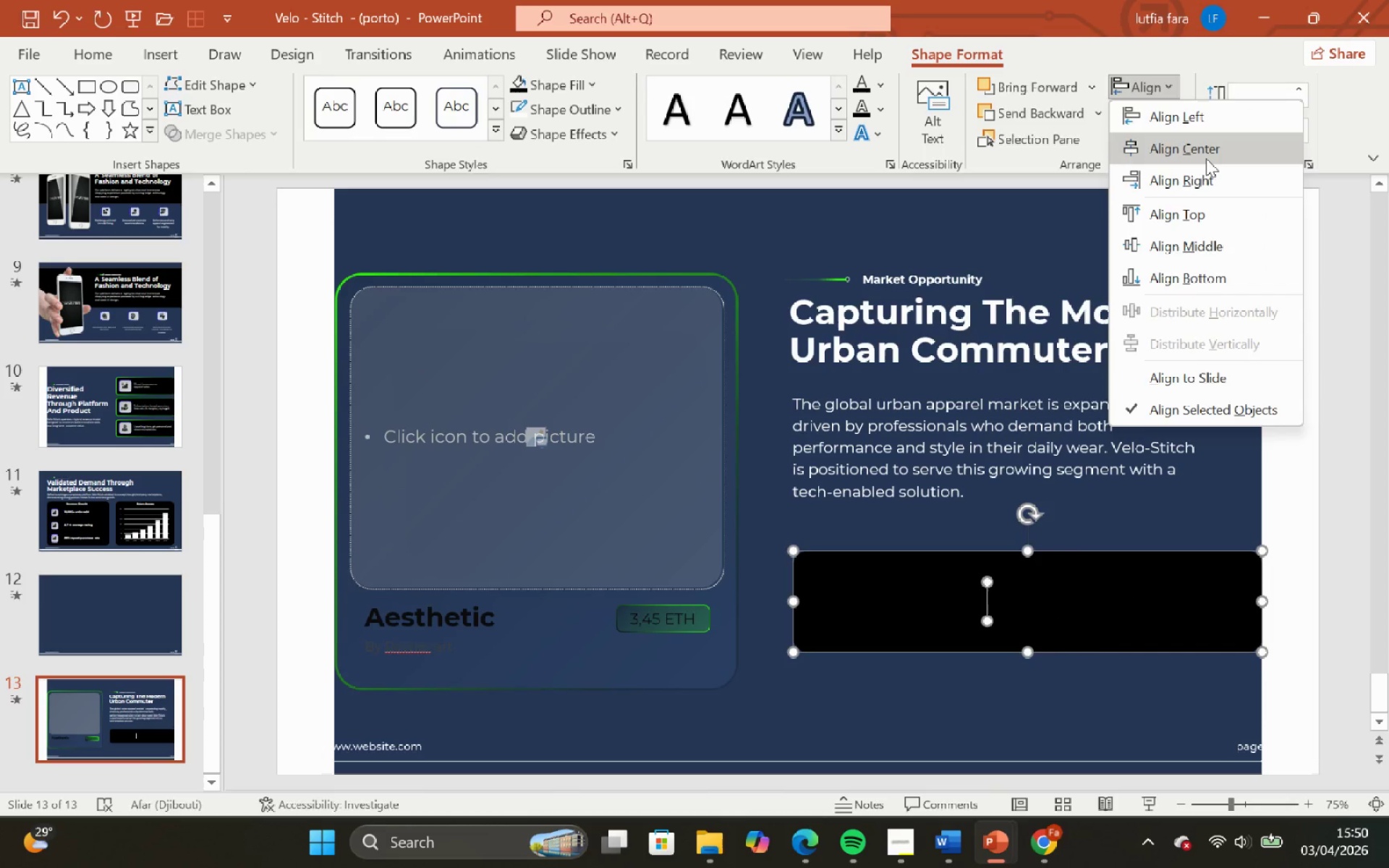 
left_click([1206, 158])
 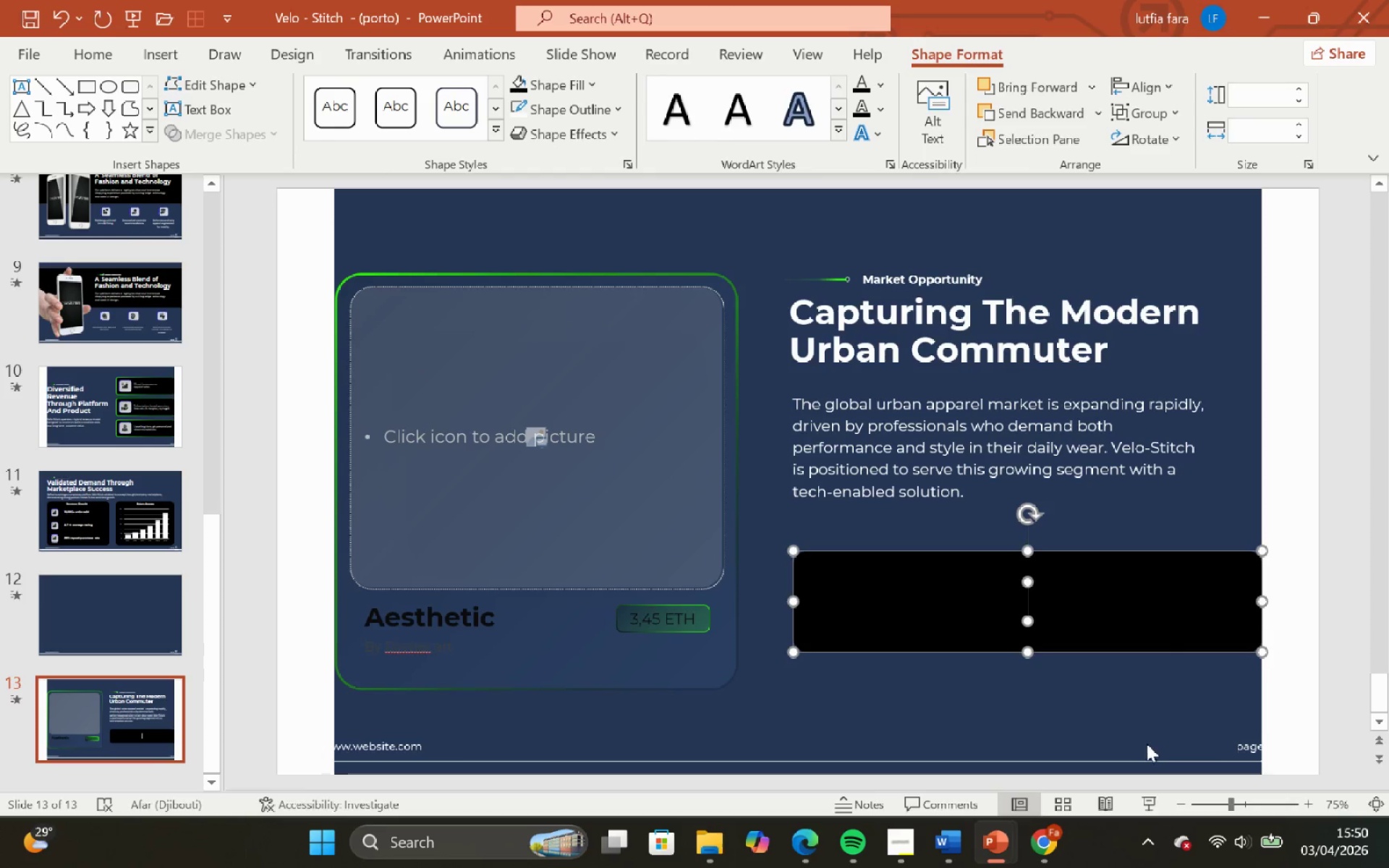 
left_click([1123, 699])
 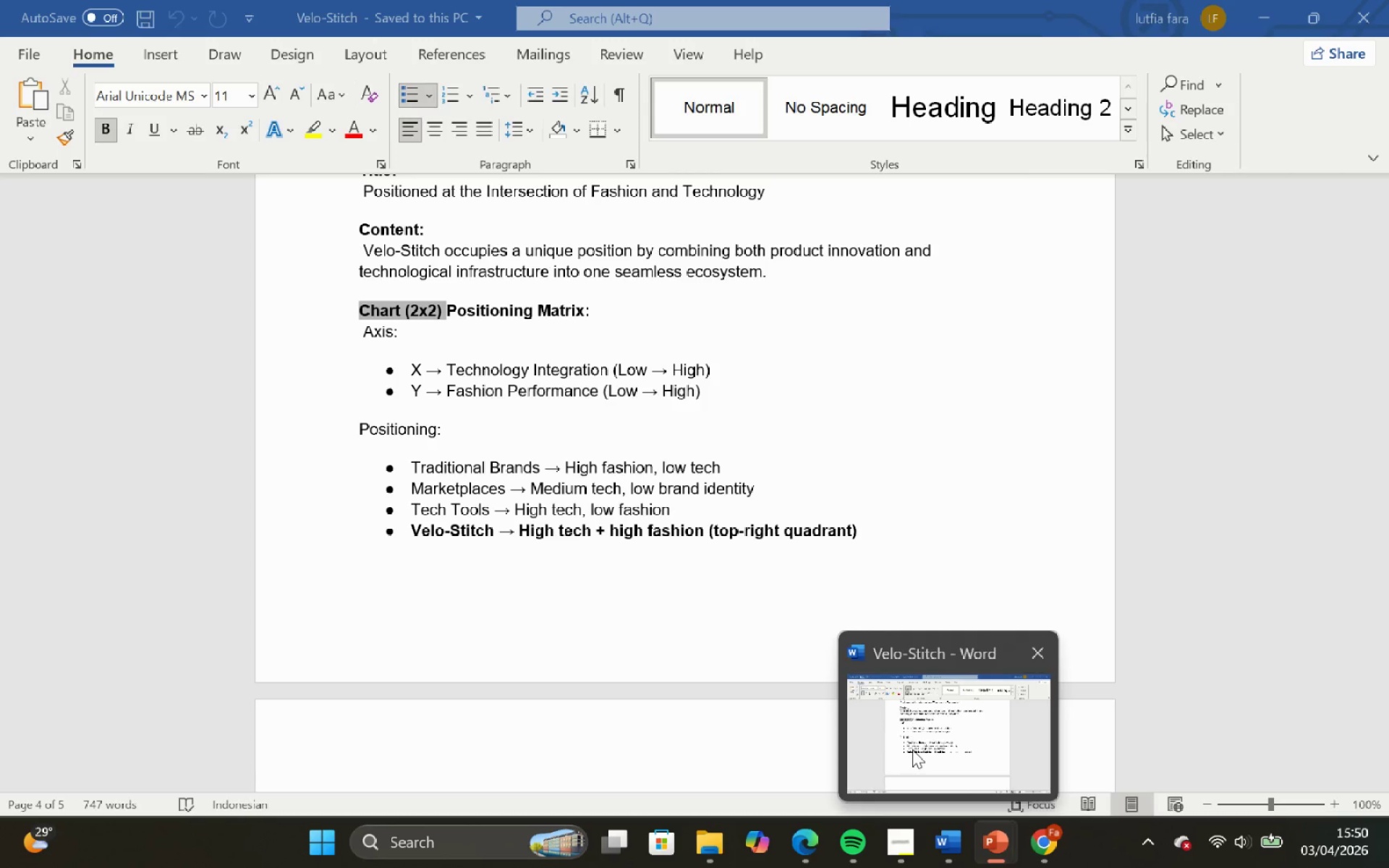 
left_click([912, 749])
 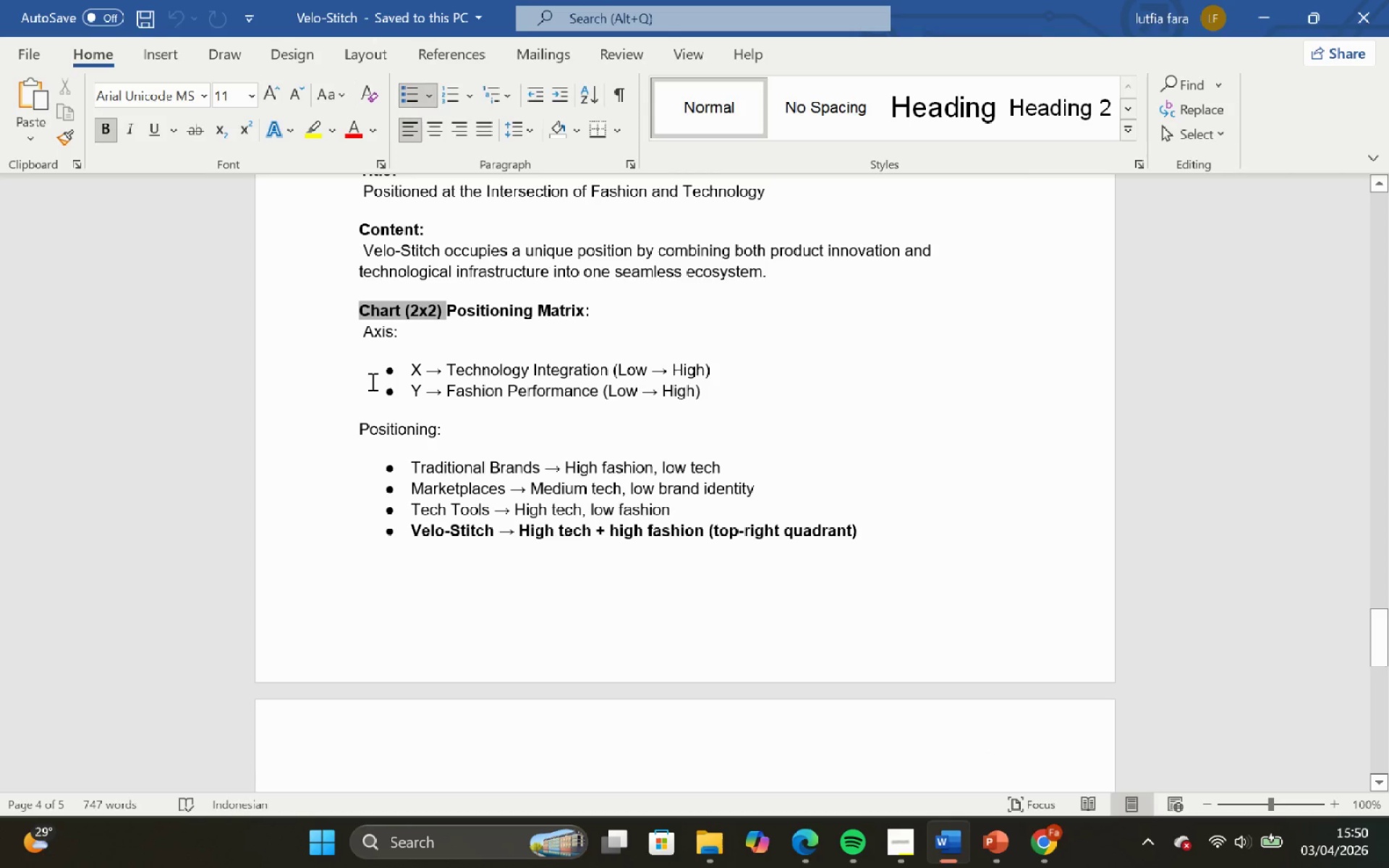 
wait(8.08)
 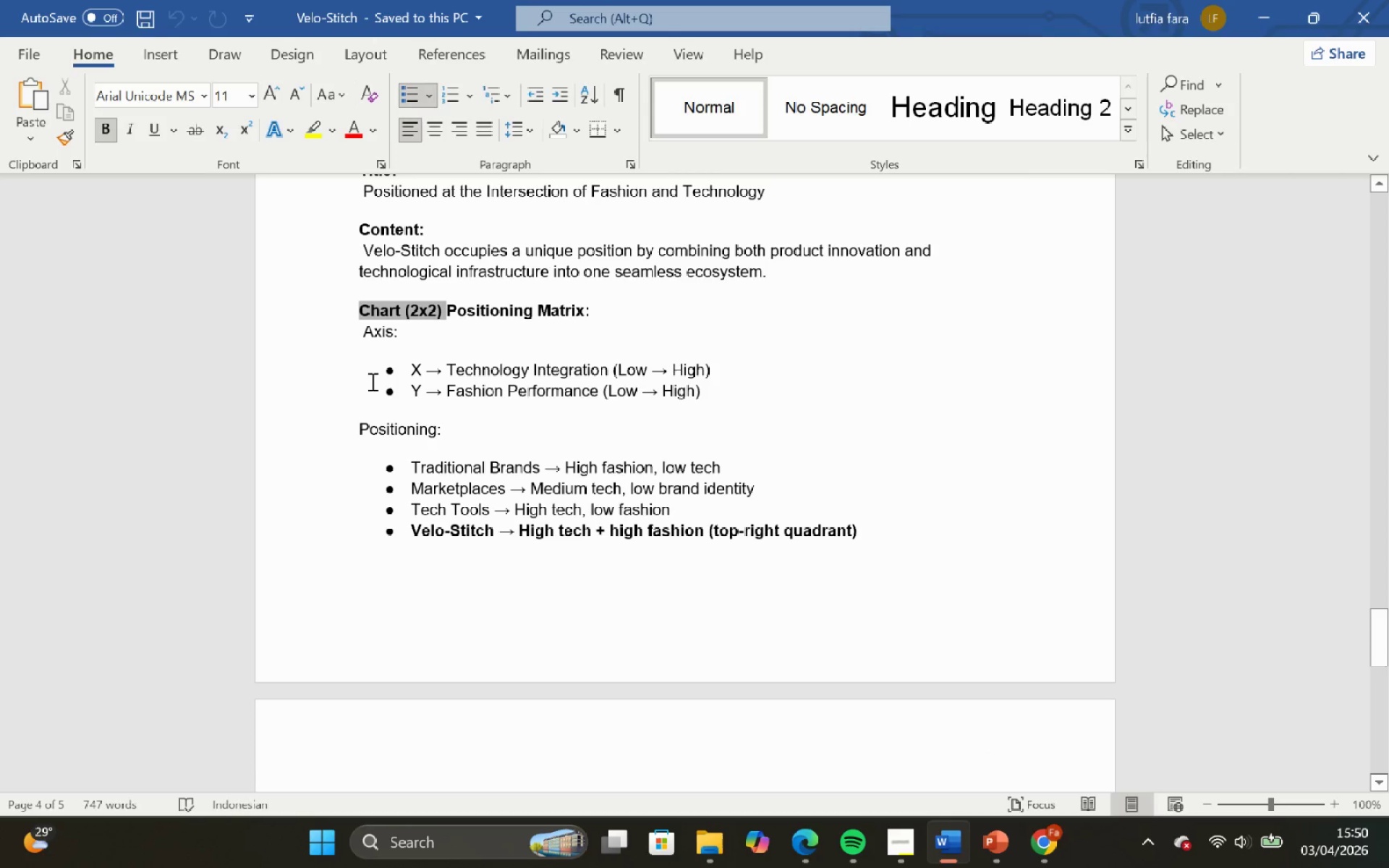 
left_click_drag(start_coordinate=[415, 726], to_coordinate=[412, 726])
 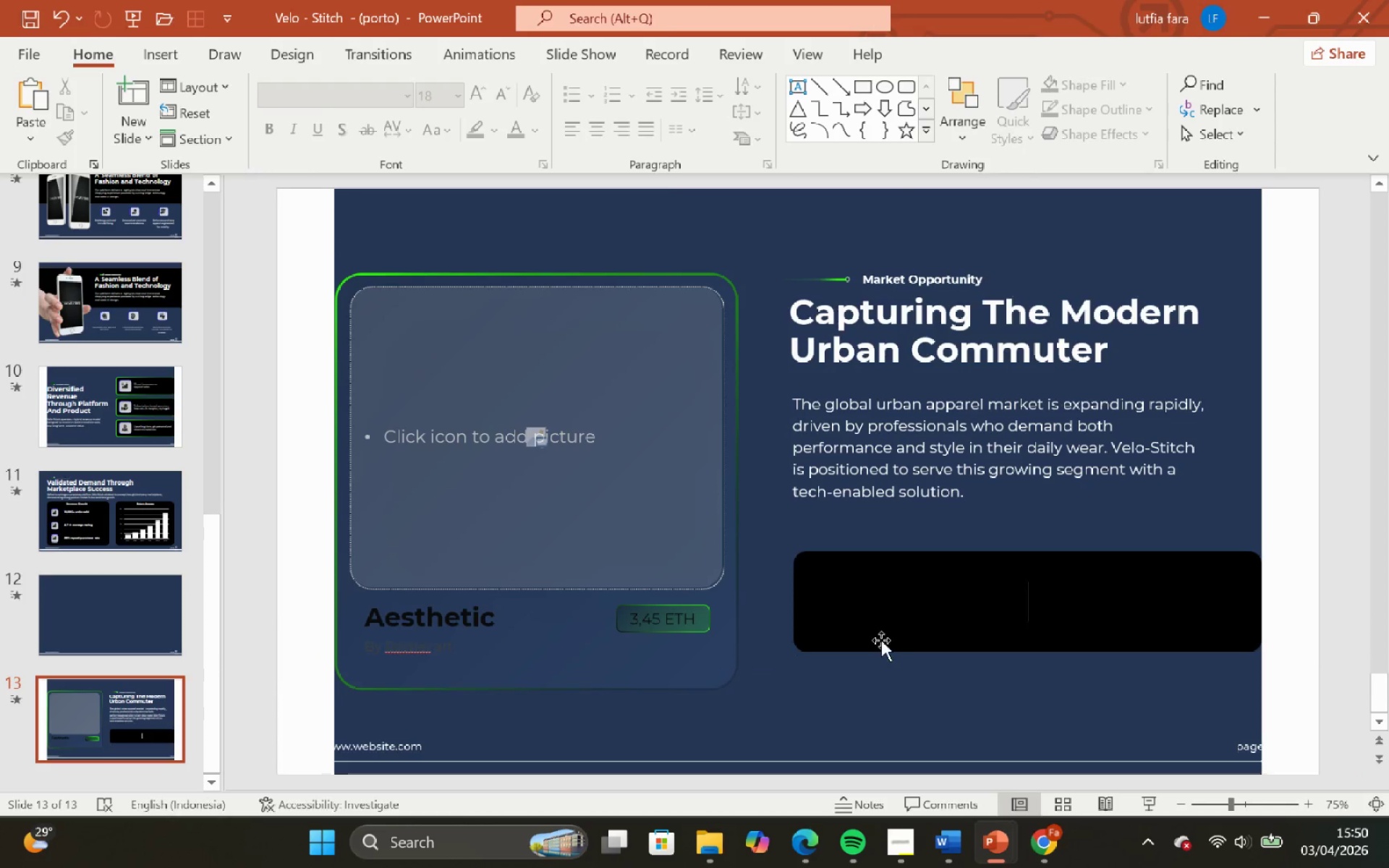 
left_click([904, 630])
 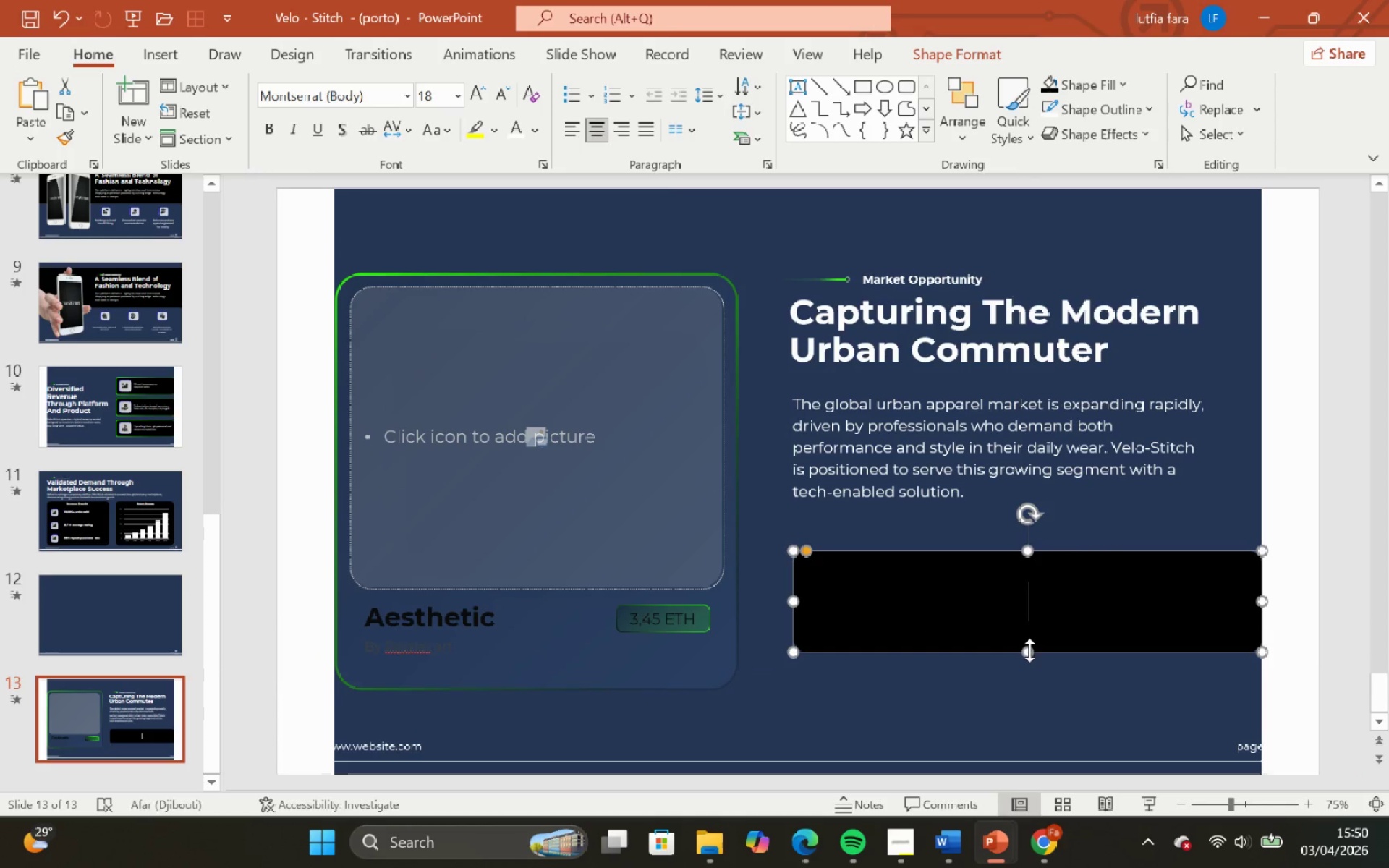 
hold_key(key=ShiftLeft, duration=1.98)
left_click_drag(start_coordinate=[1029, 651], to_coordinate=[1045, 689])
 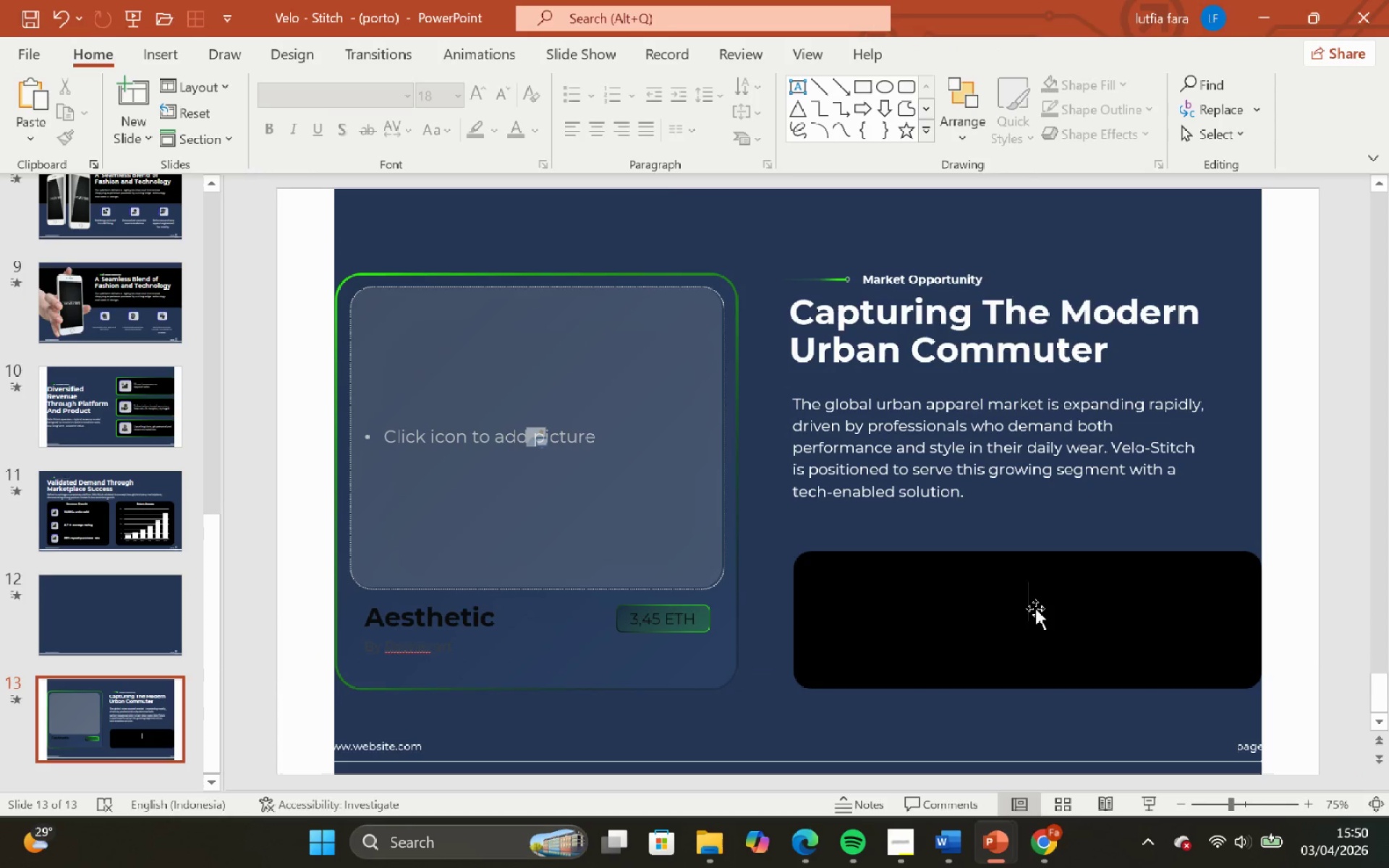 
left_click([1028, 597])
 